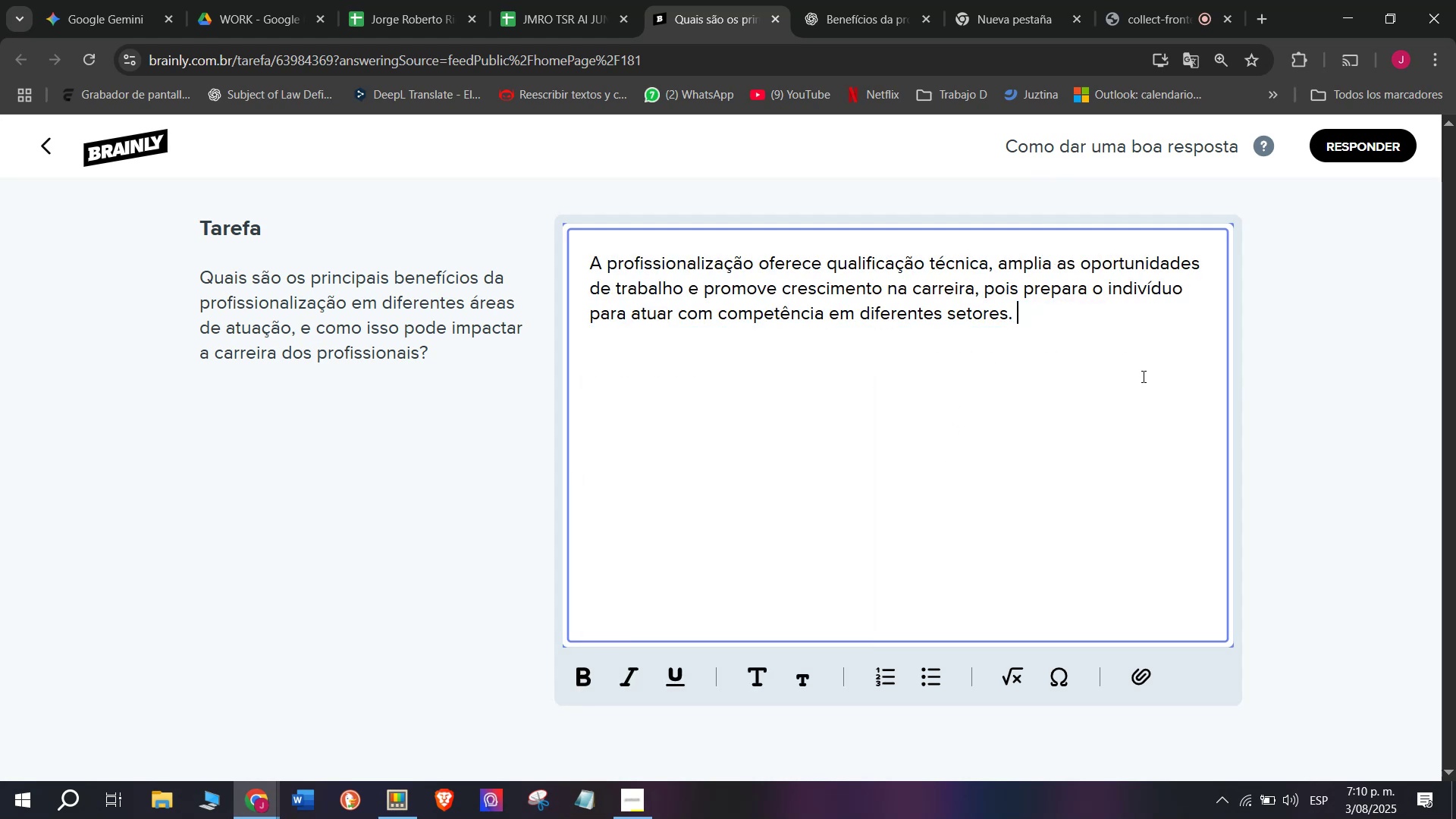 
key(Enter)
 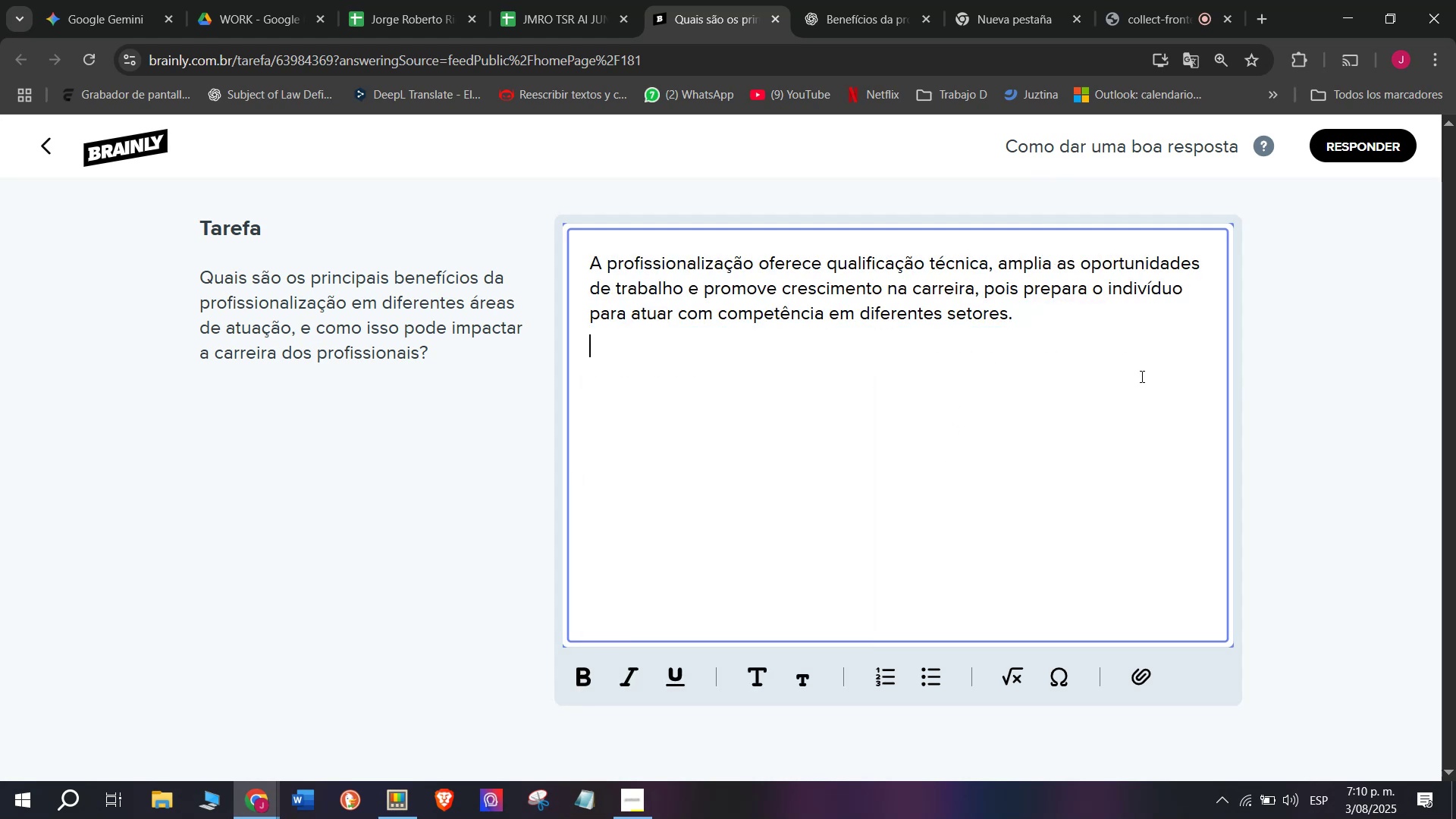 
key(Enter)
 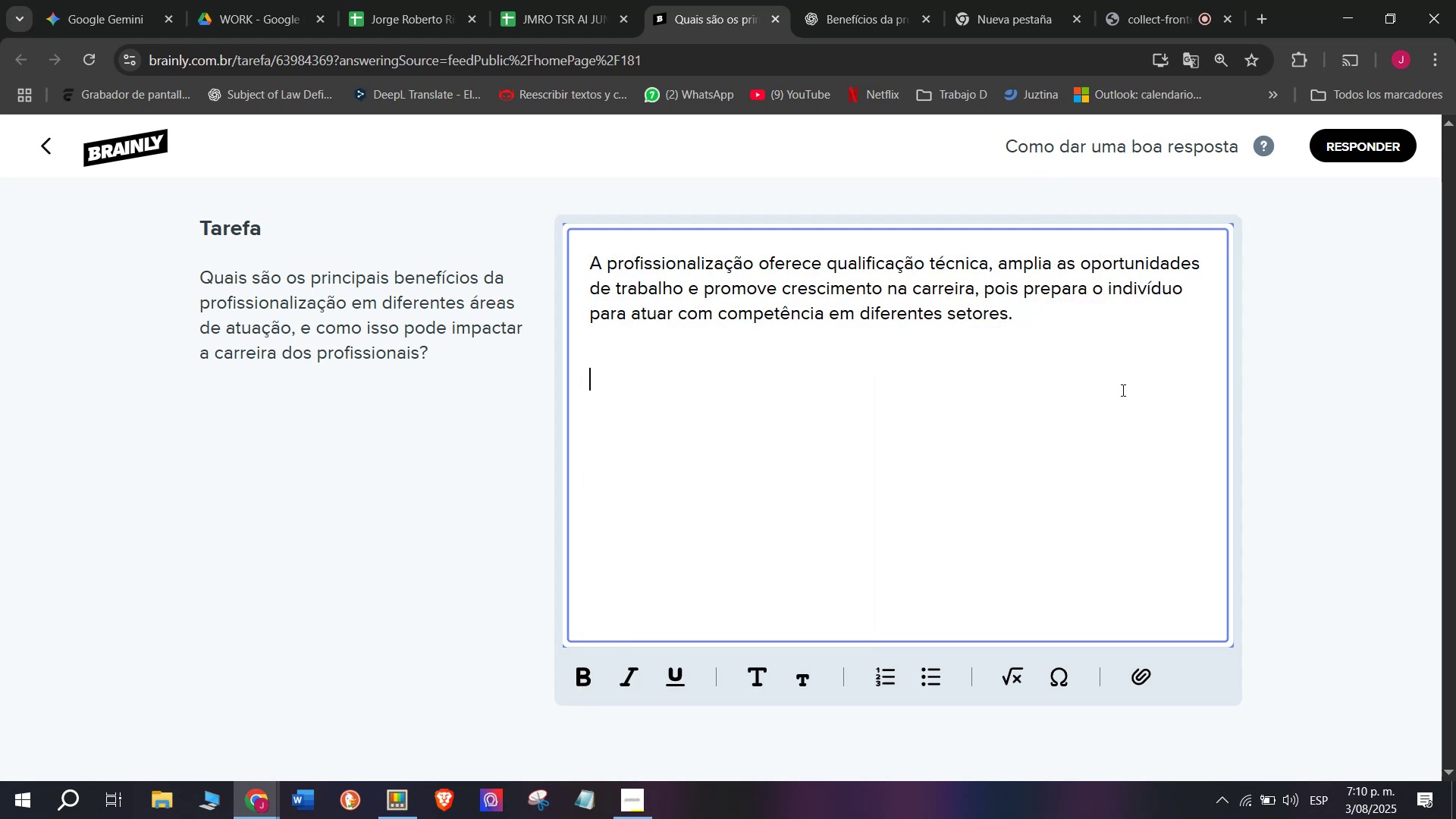 
key(Meta+MetaLeft)
 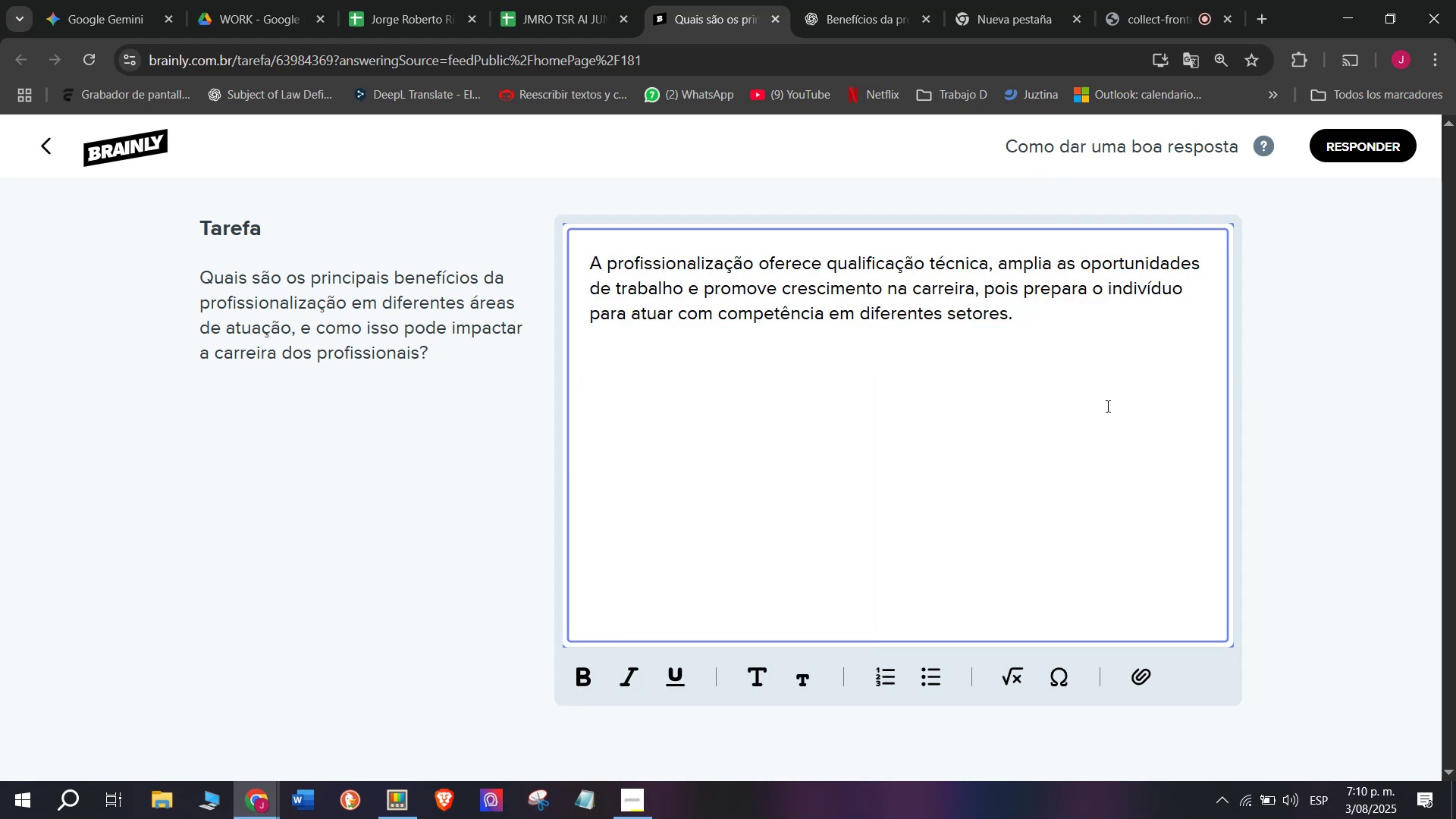 
key(Meta+V)
 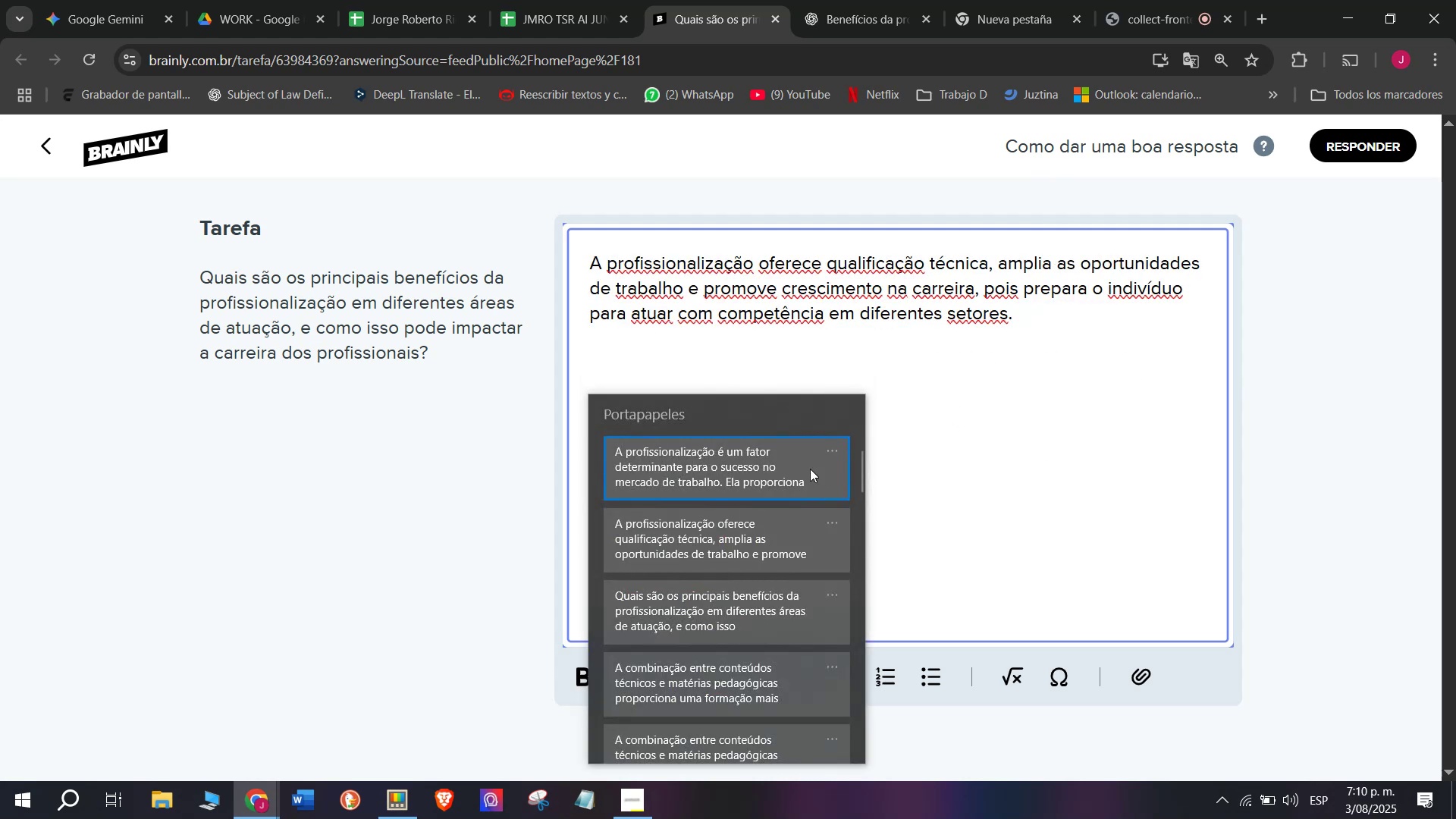 
left_click([764, 464])
 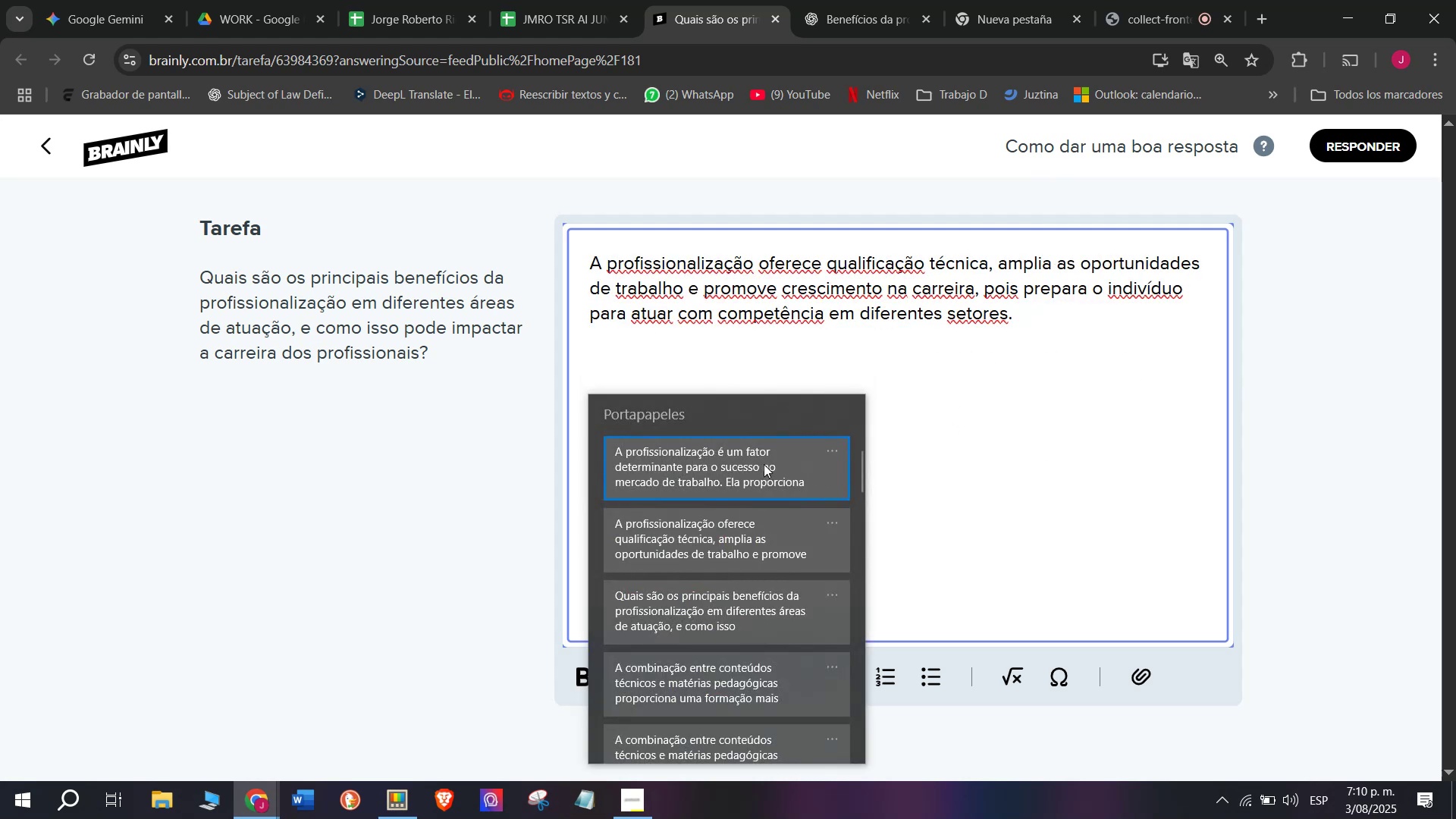 
key(Control+ControlLeft)
 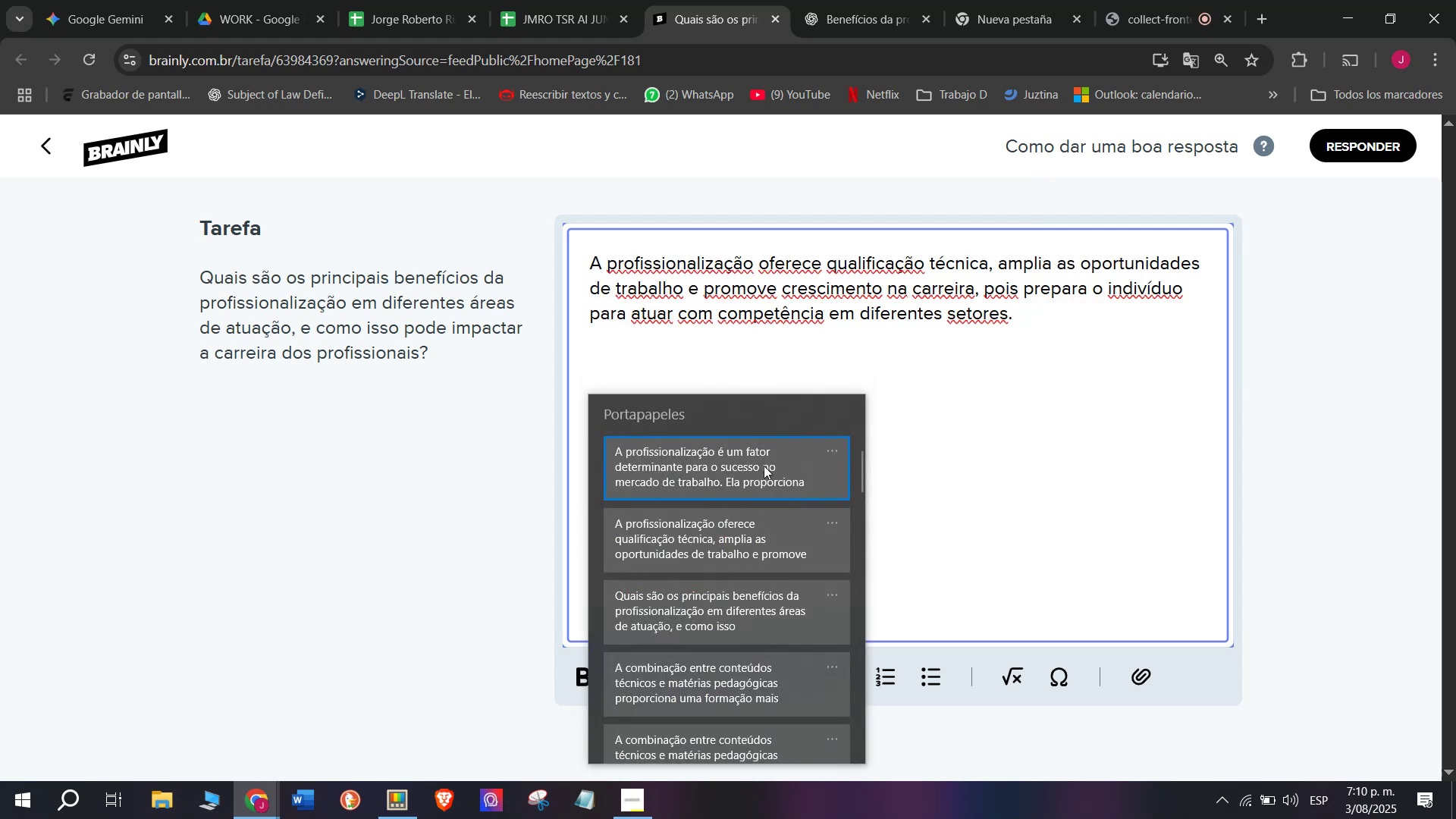 
key(Control+V)
 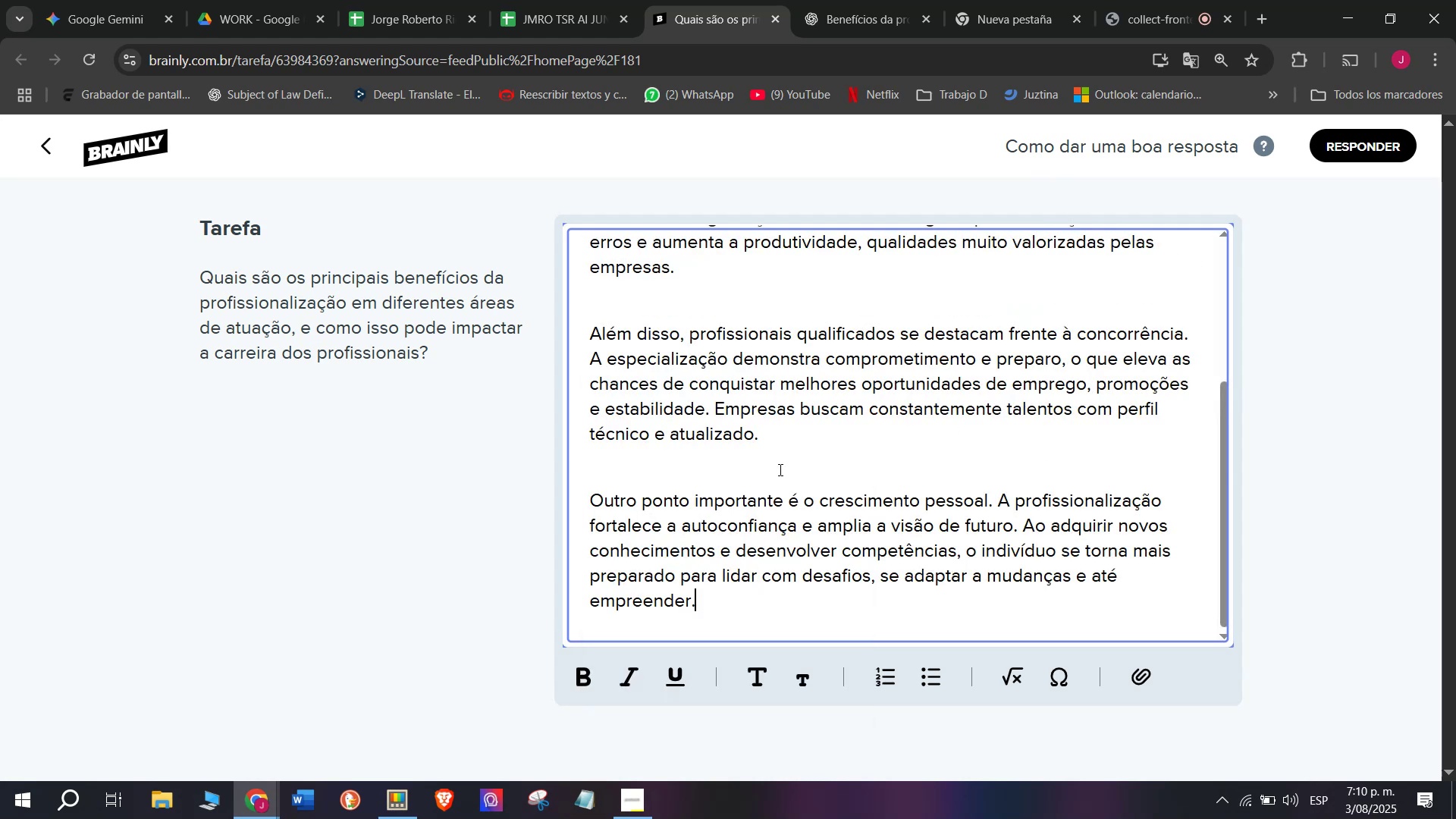 
scroll: coordinate [827, 529], scroll_direction: up, amount: 2.0
 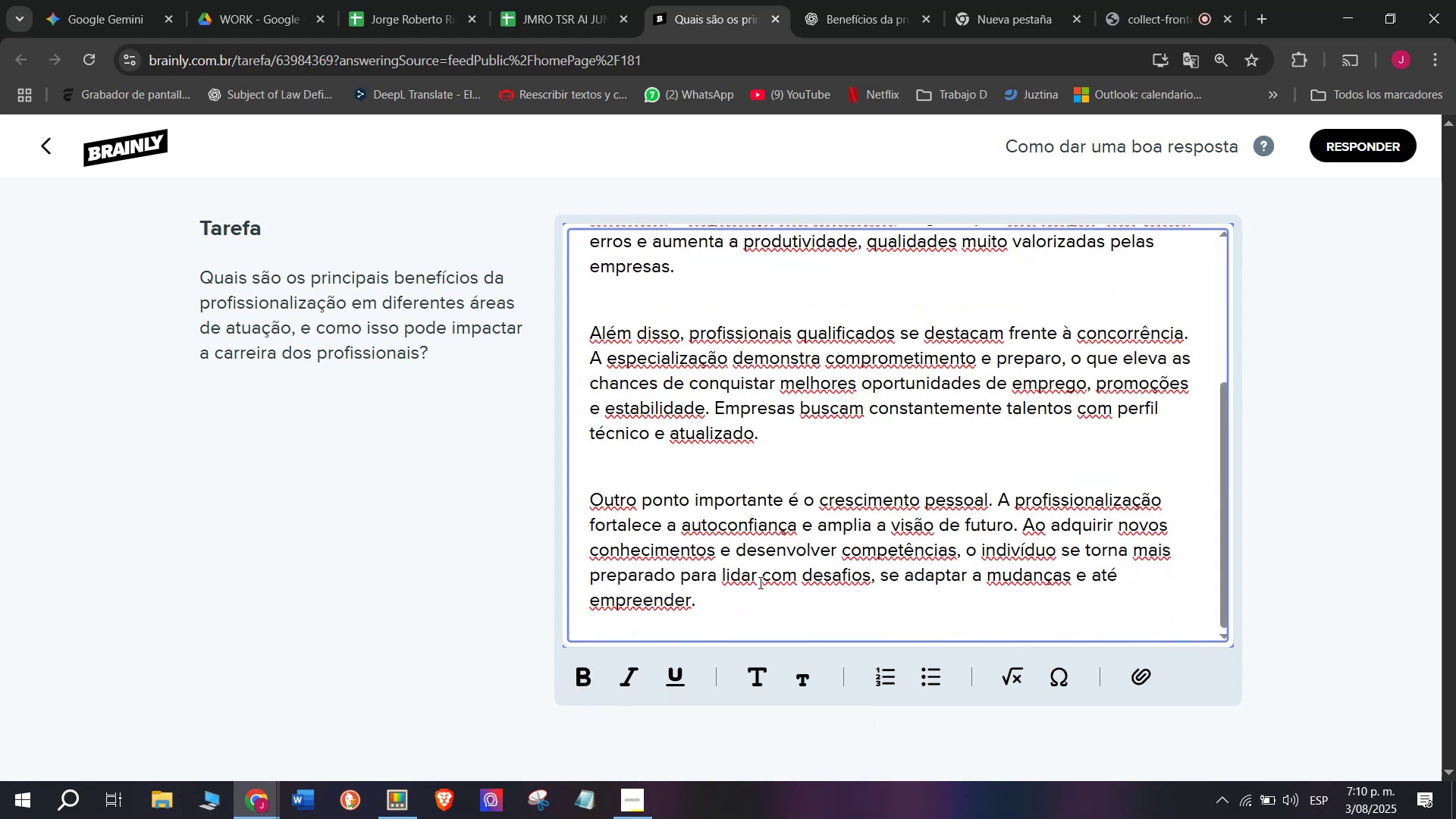 
left_click_drag(start_coordinate=[747, 594], to_coordinate=[357, 93])
 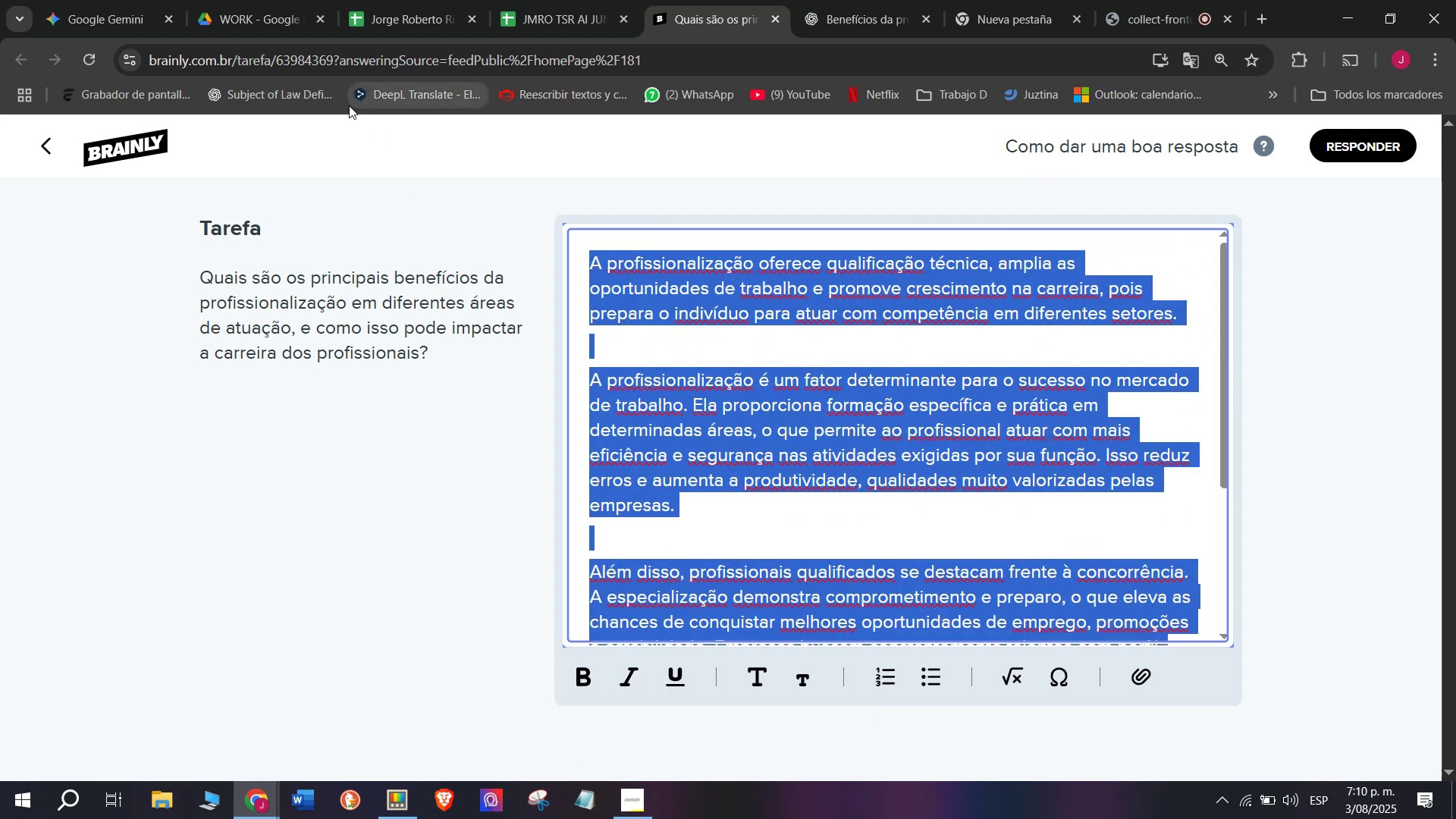 
key(Control+C)
 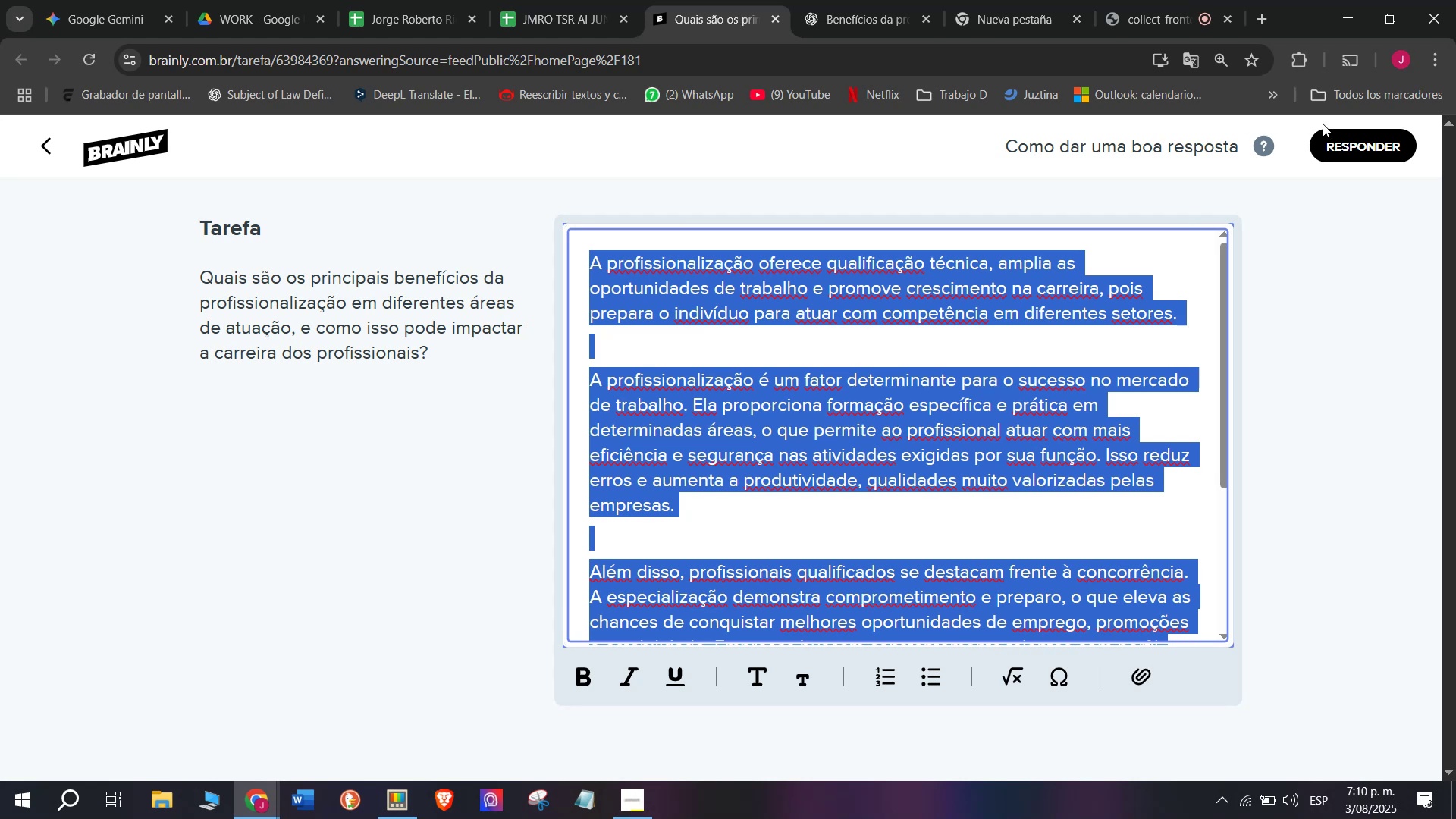 
left_click_drag(start_coordinate=[1337, 124], to_coordinate=[1337, 128])
 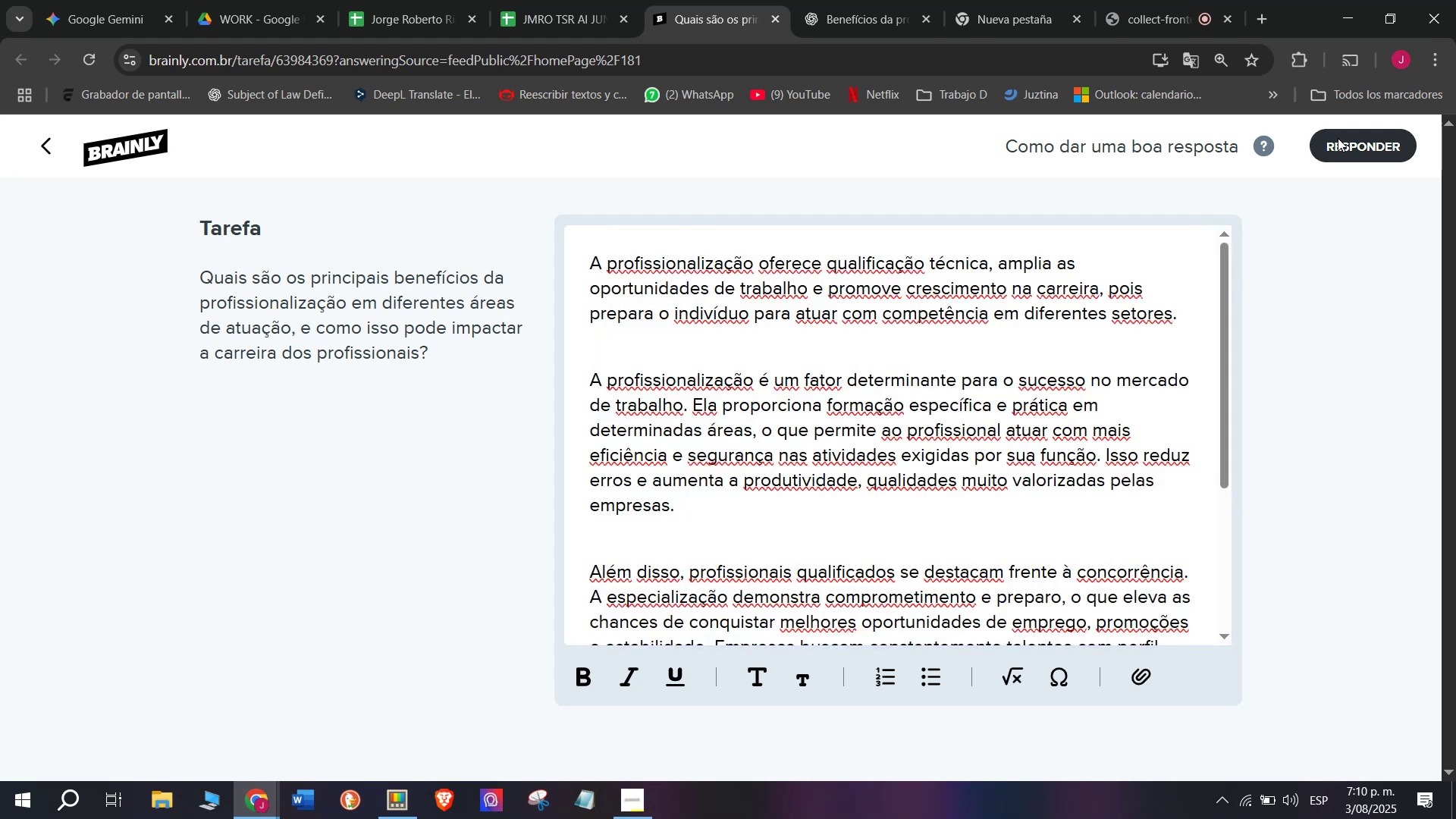 
double_click([1338, 138])
 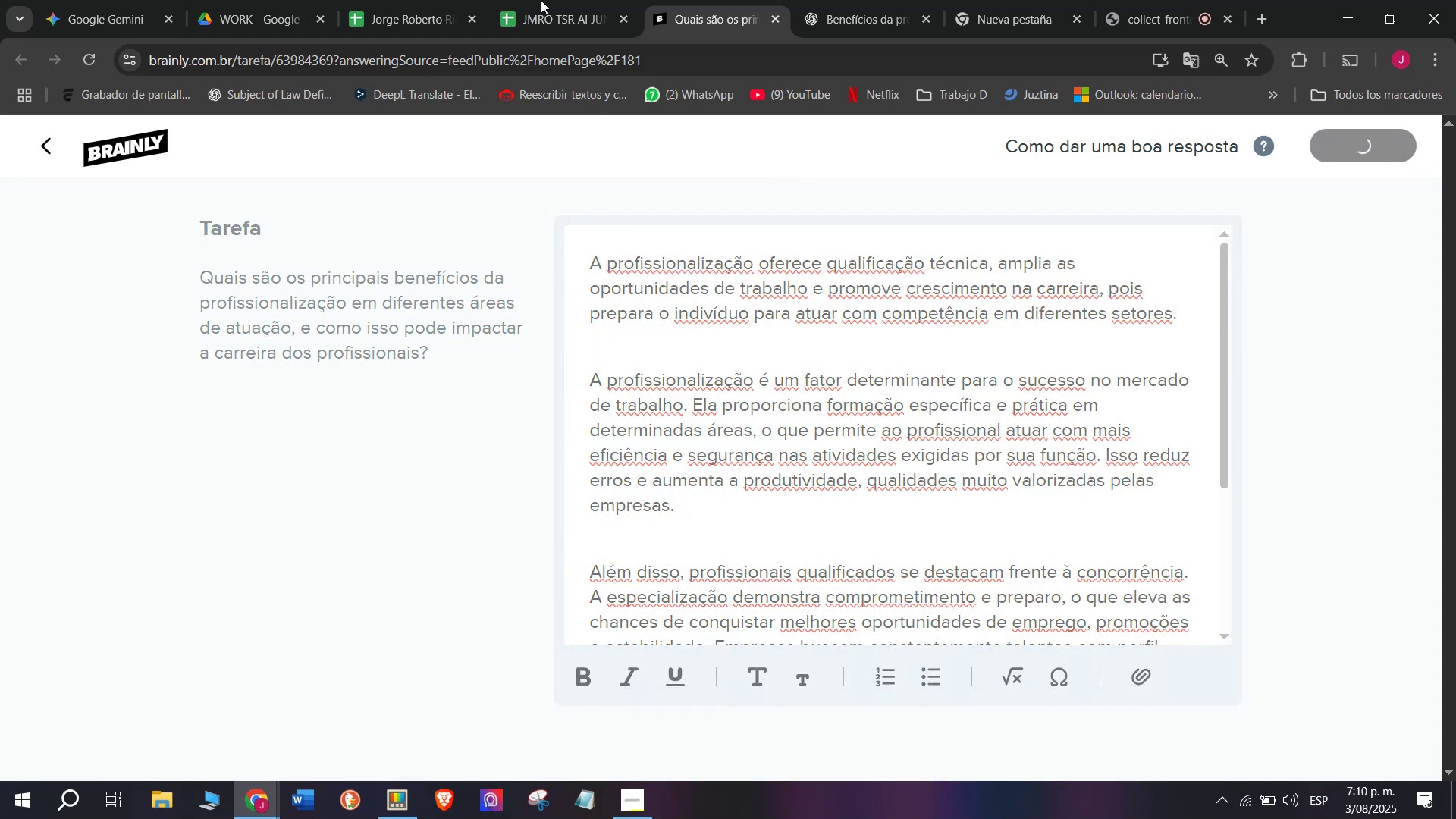 
left_click([516, 0])
 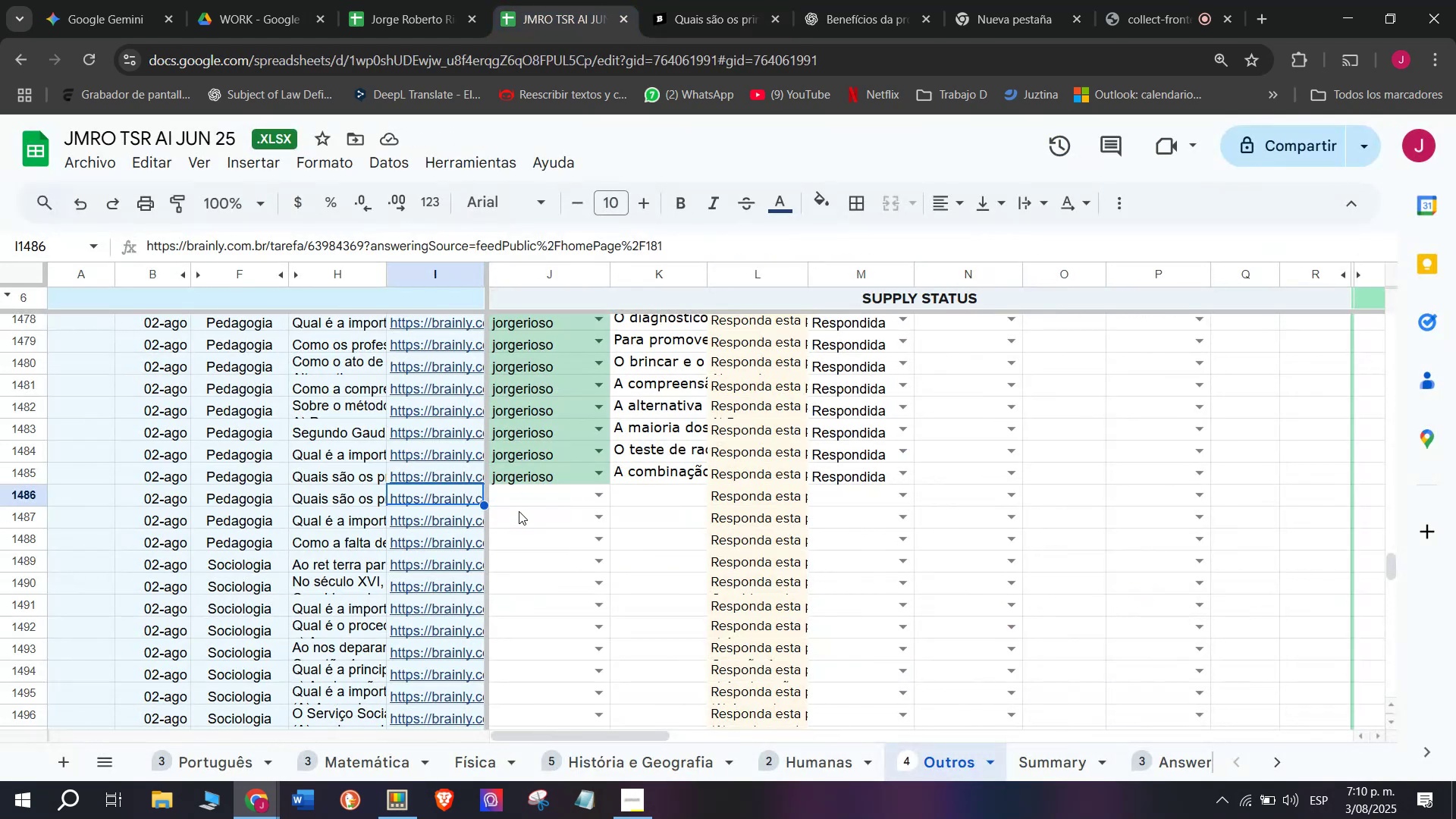 
left_click([519, 511])
 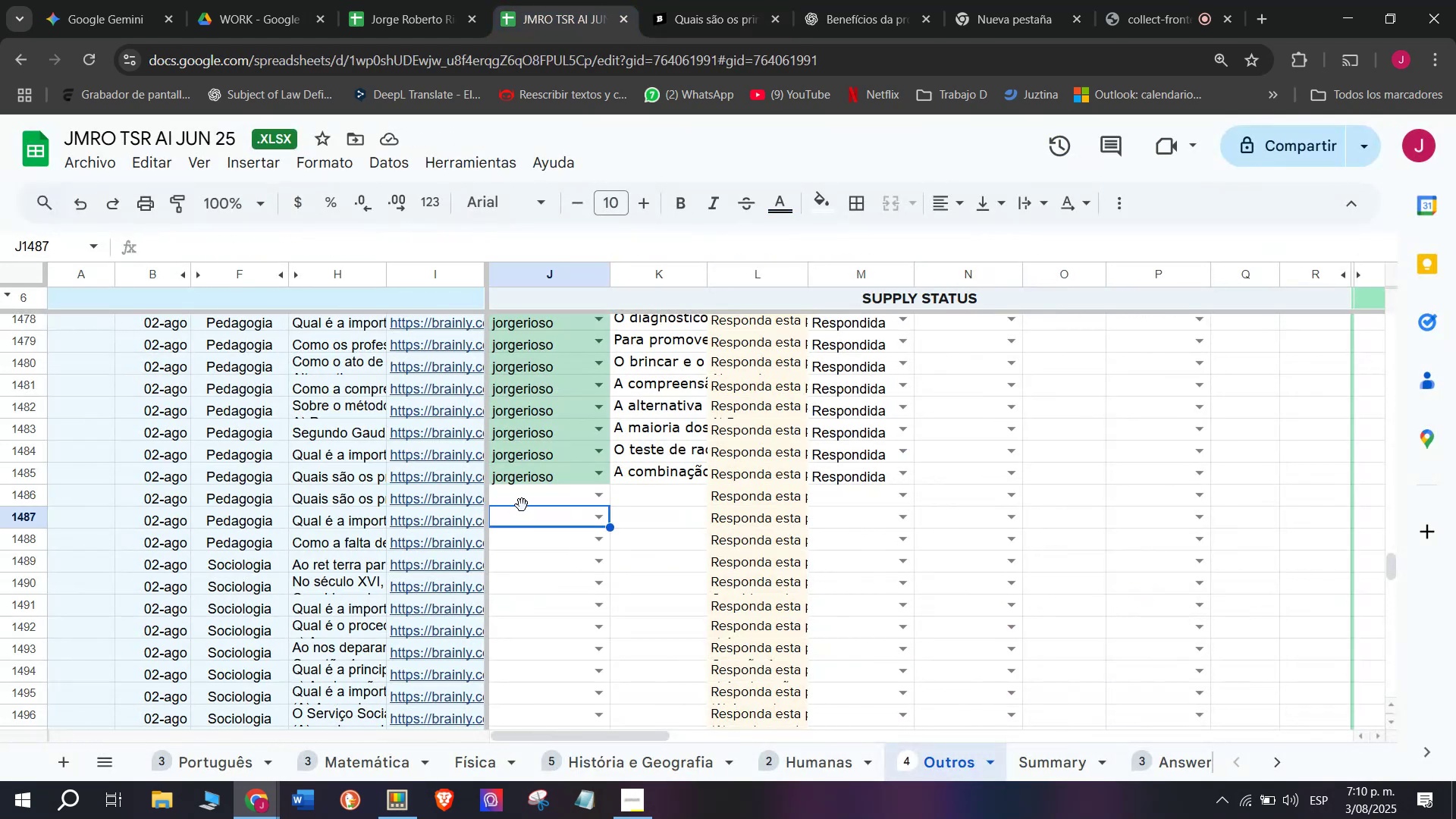 
left_click([526, 497])
 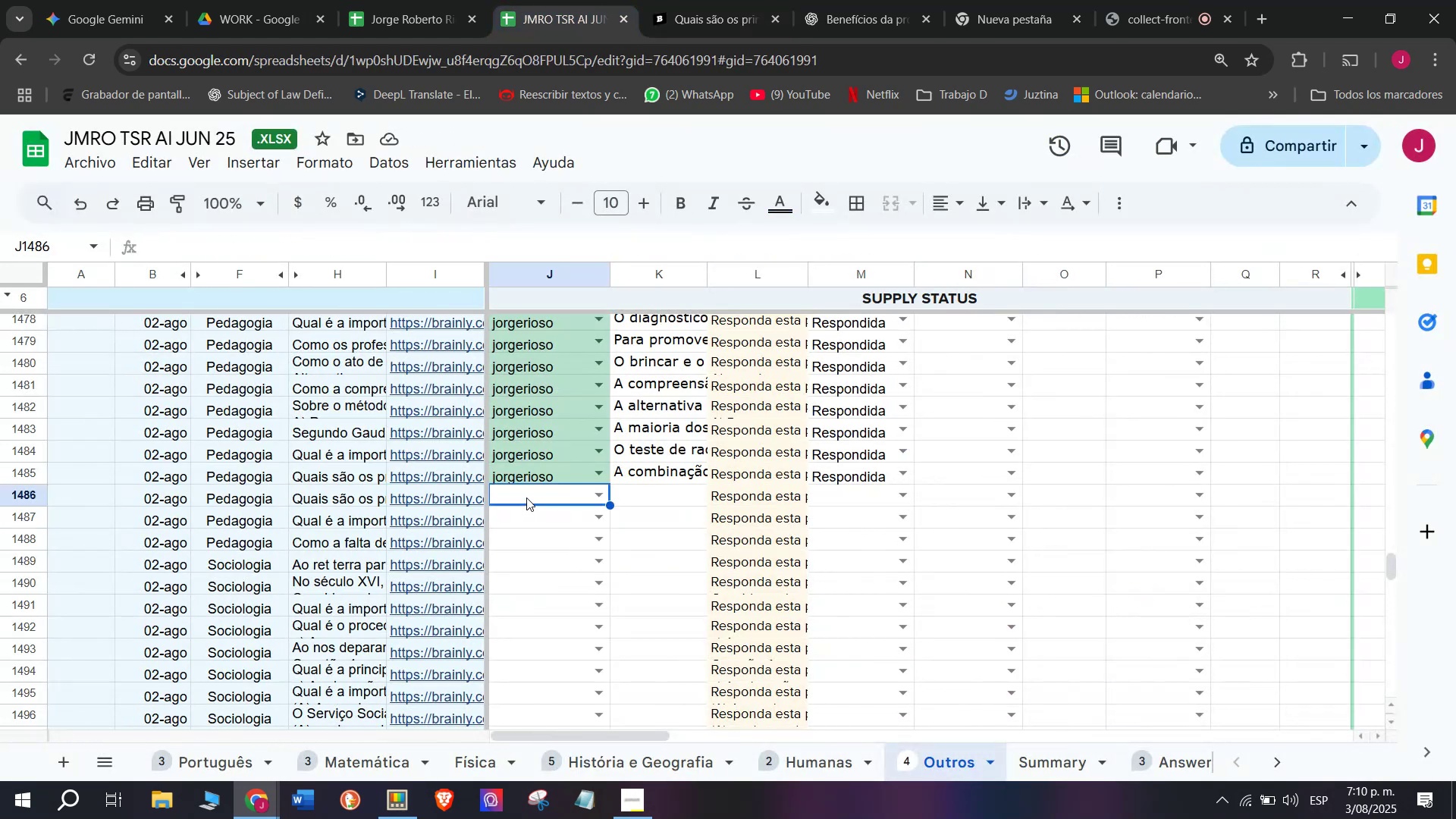 
key(J)
 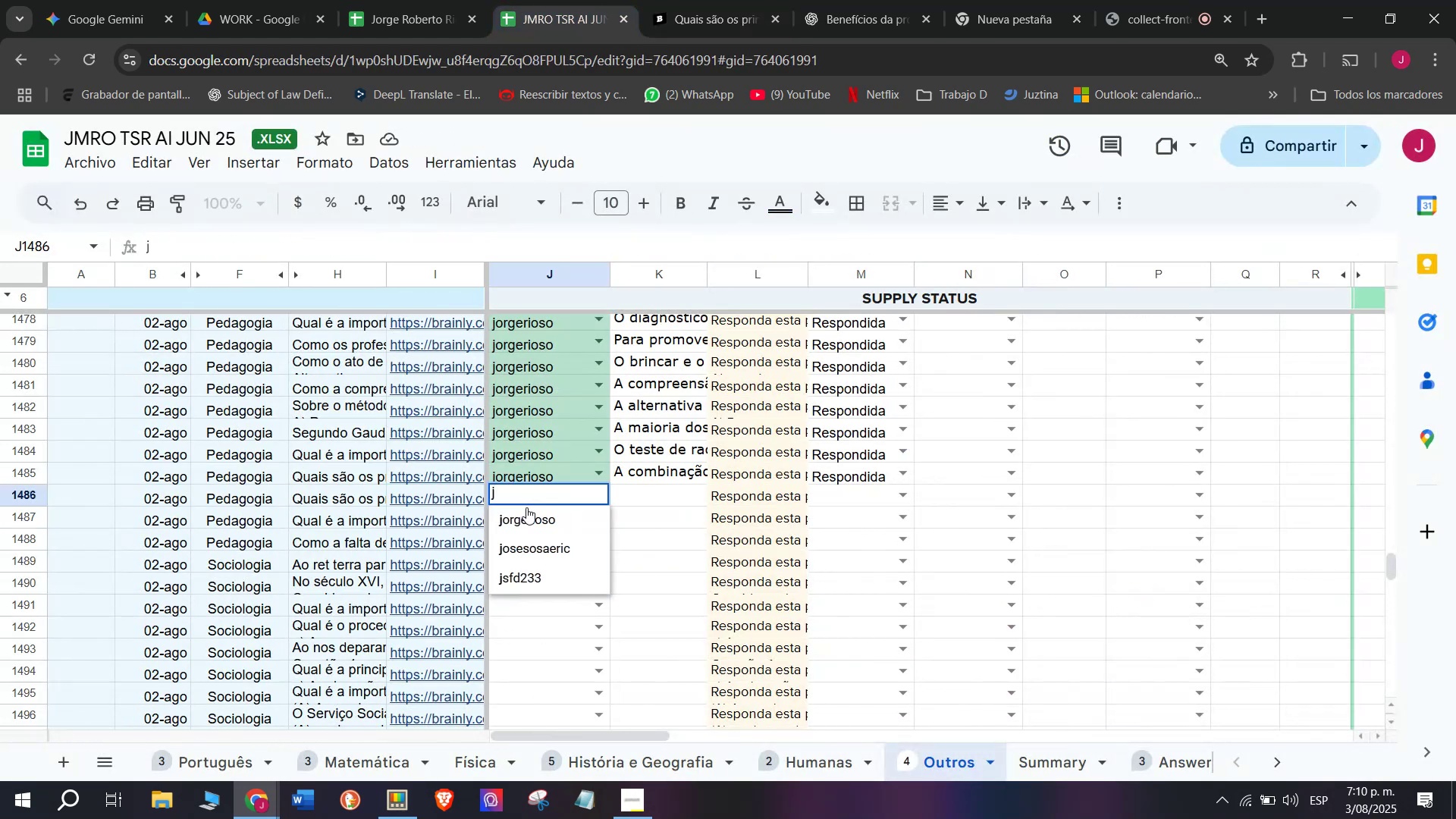 
left_click([526, 510])
 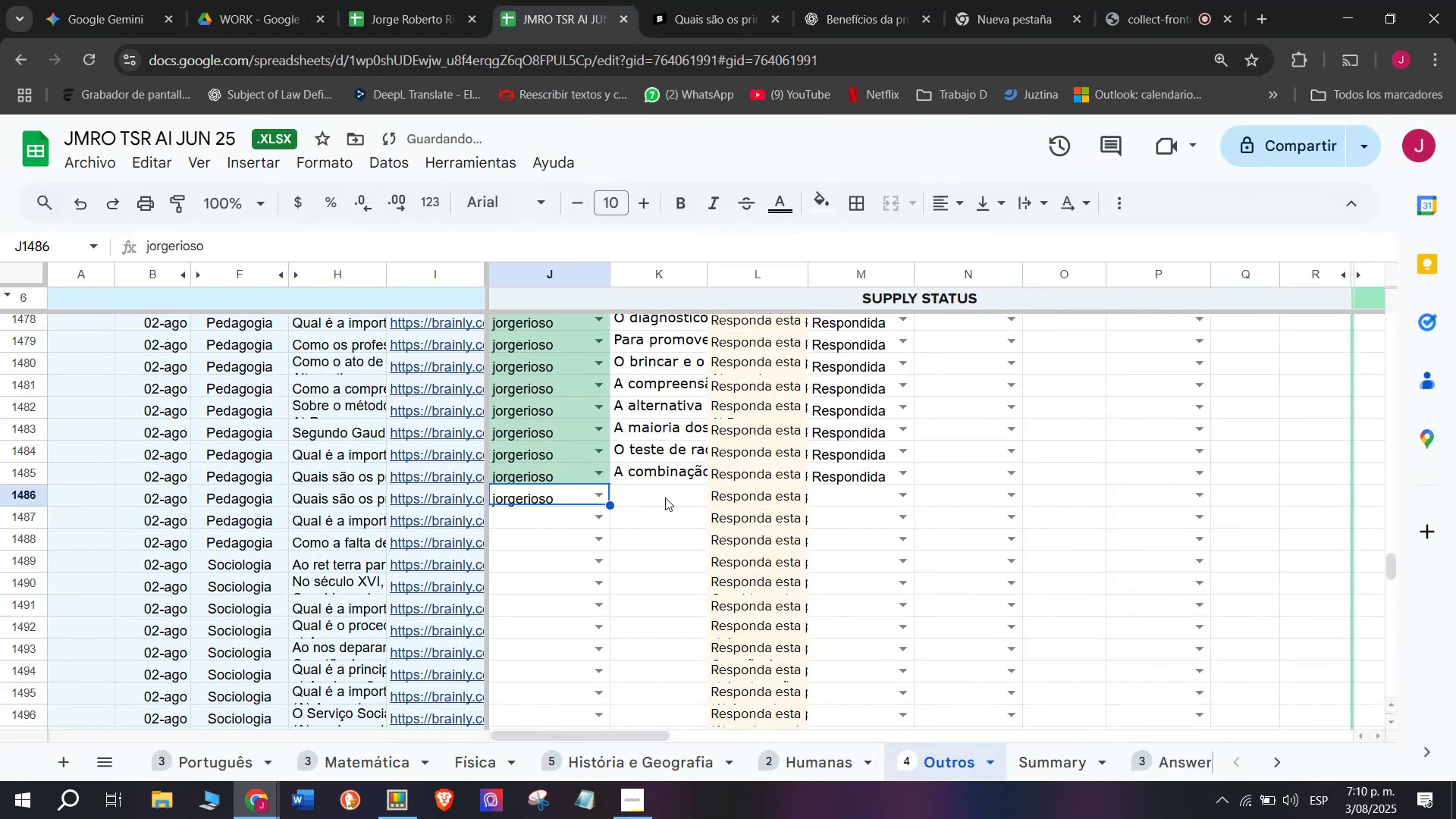 
double_click([665, 495])
 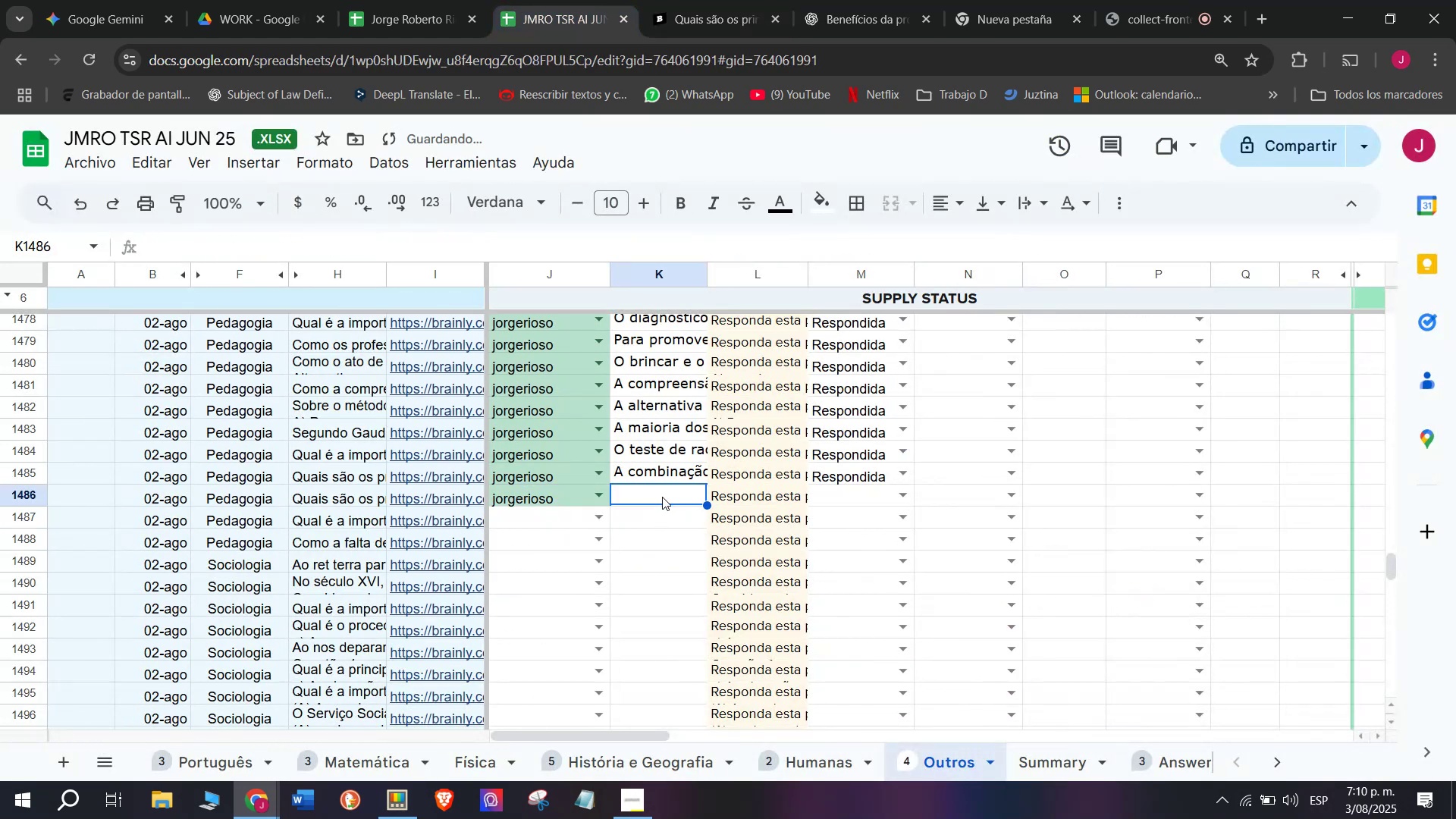 
double_click([662, 497])
 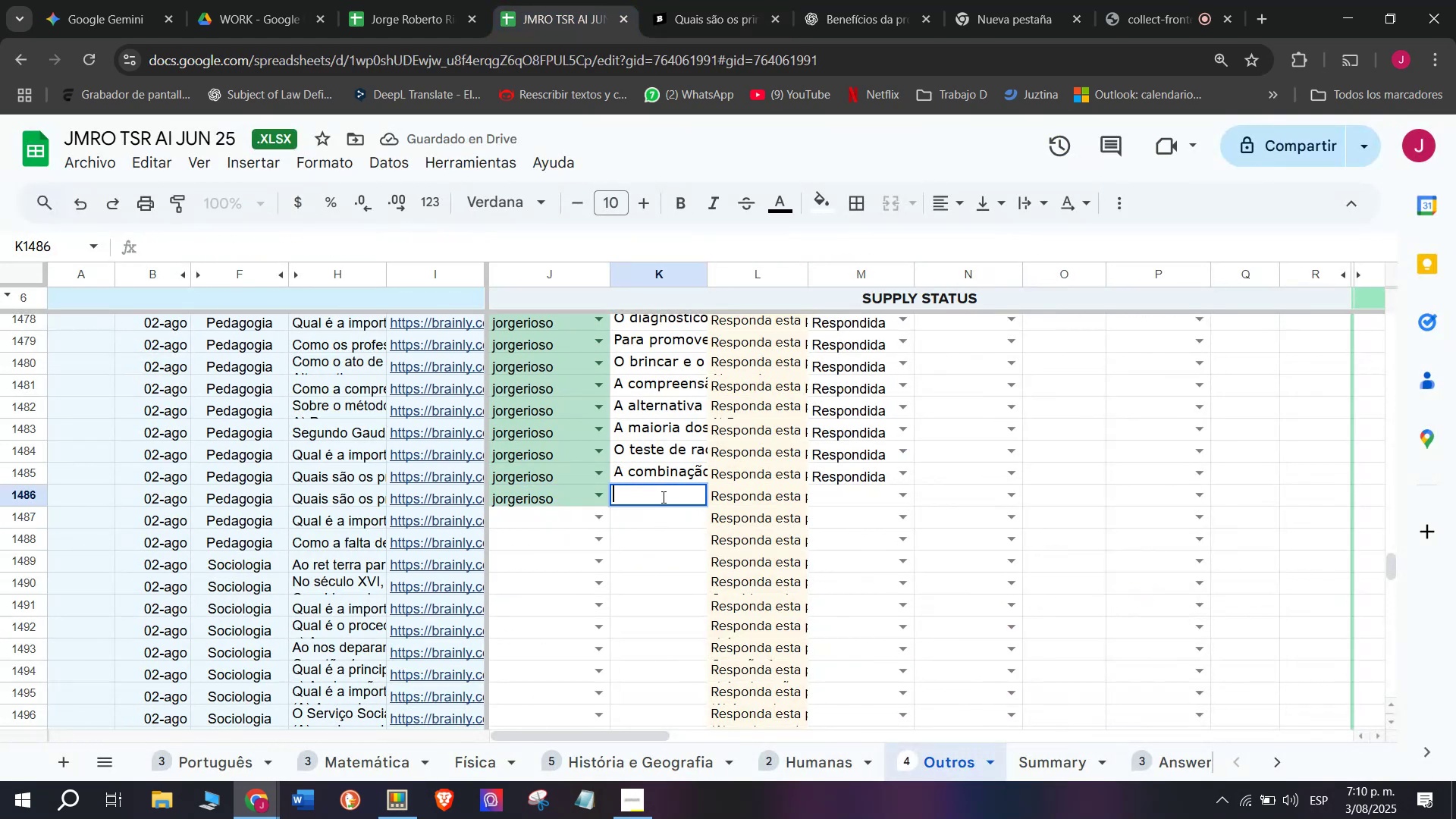 
key(Control+V)
 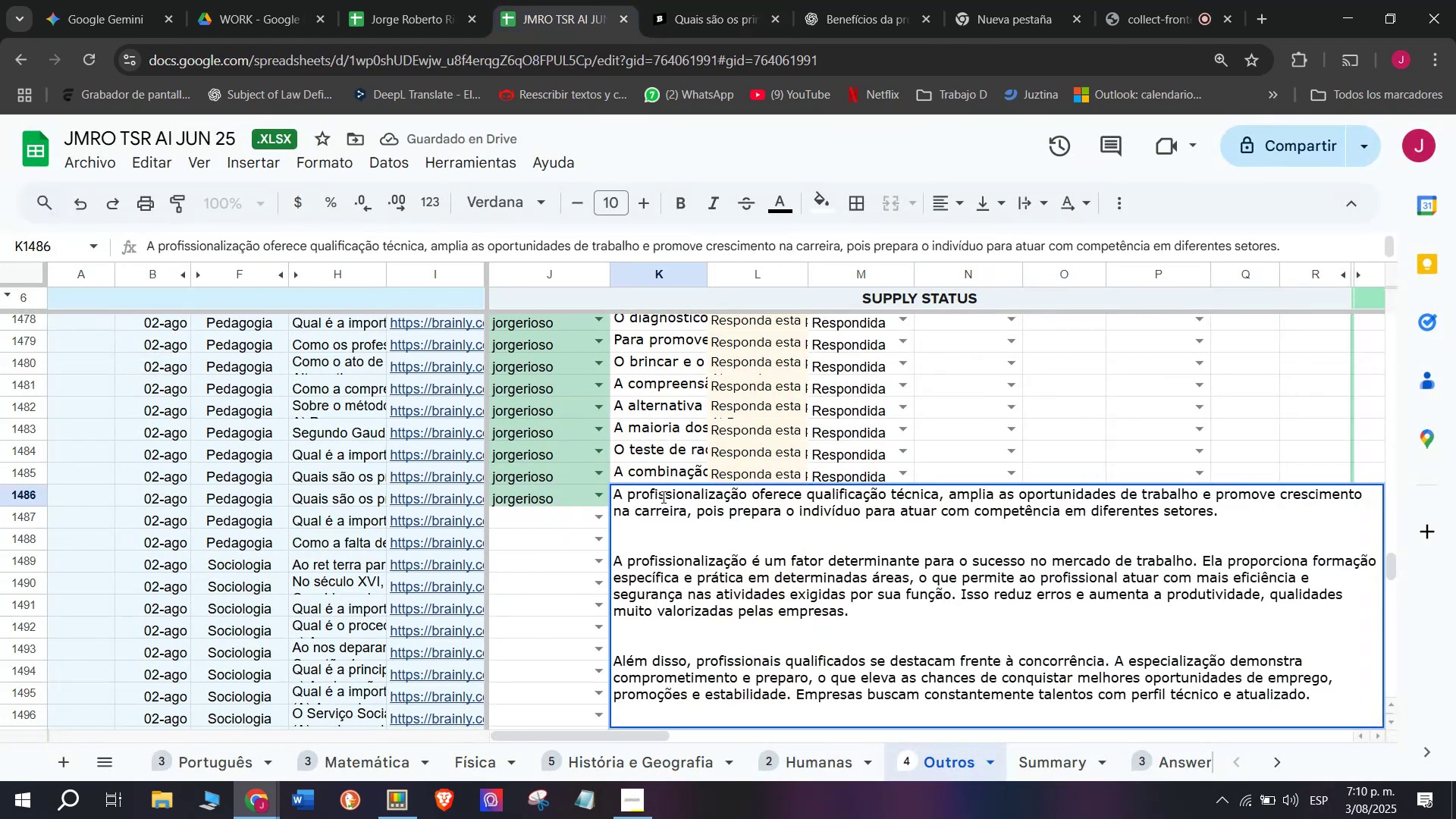 
key(Enter)
 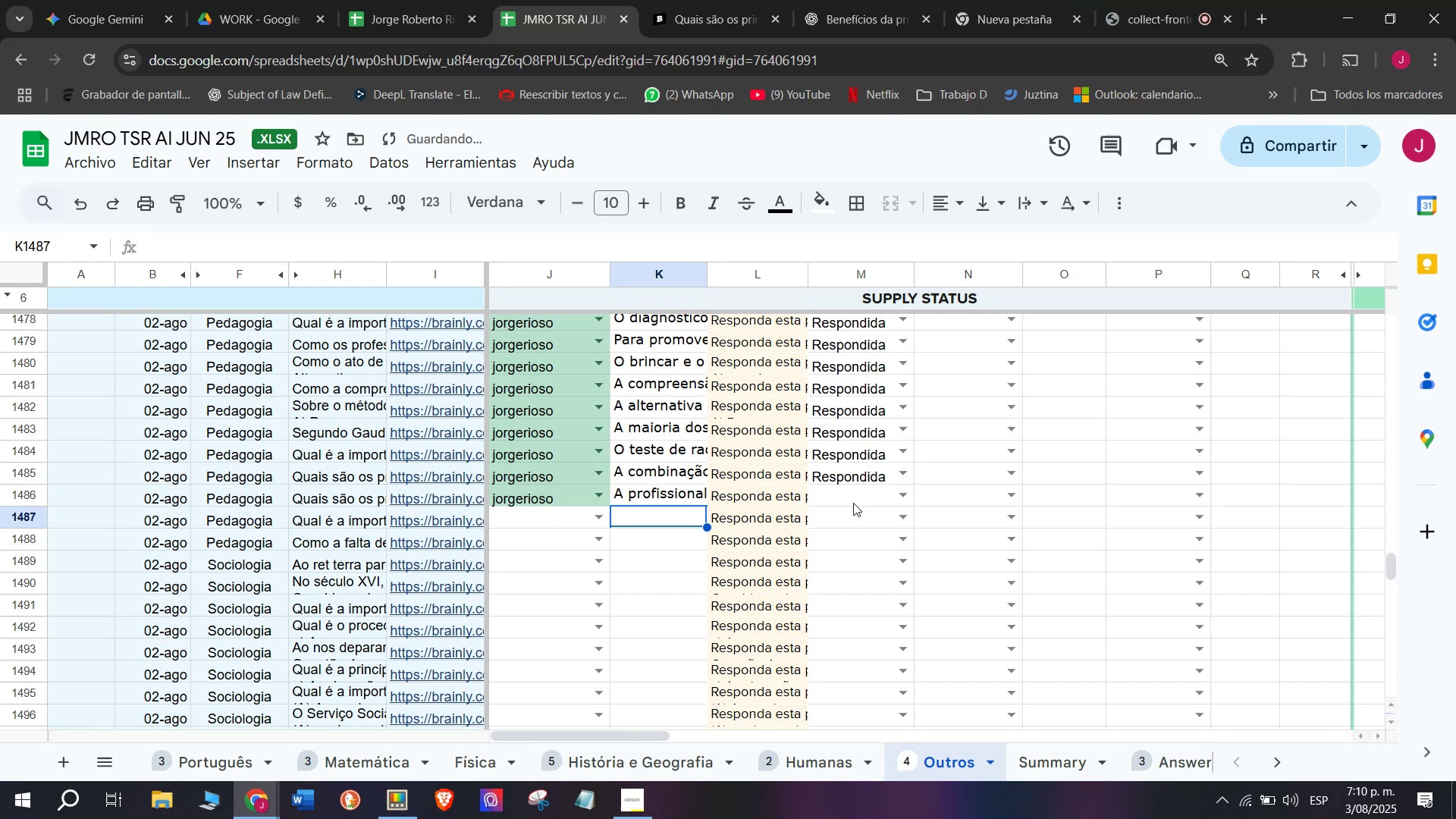 
left_click([899, 493])
 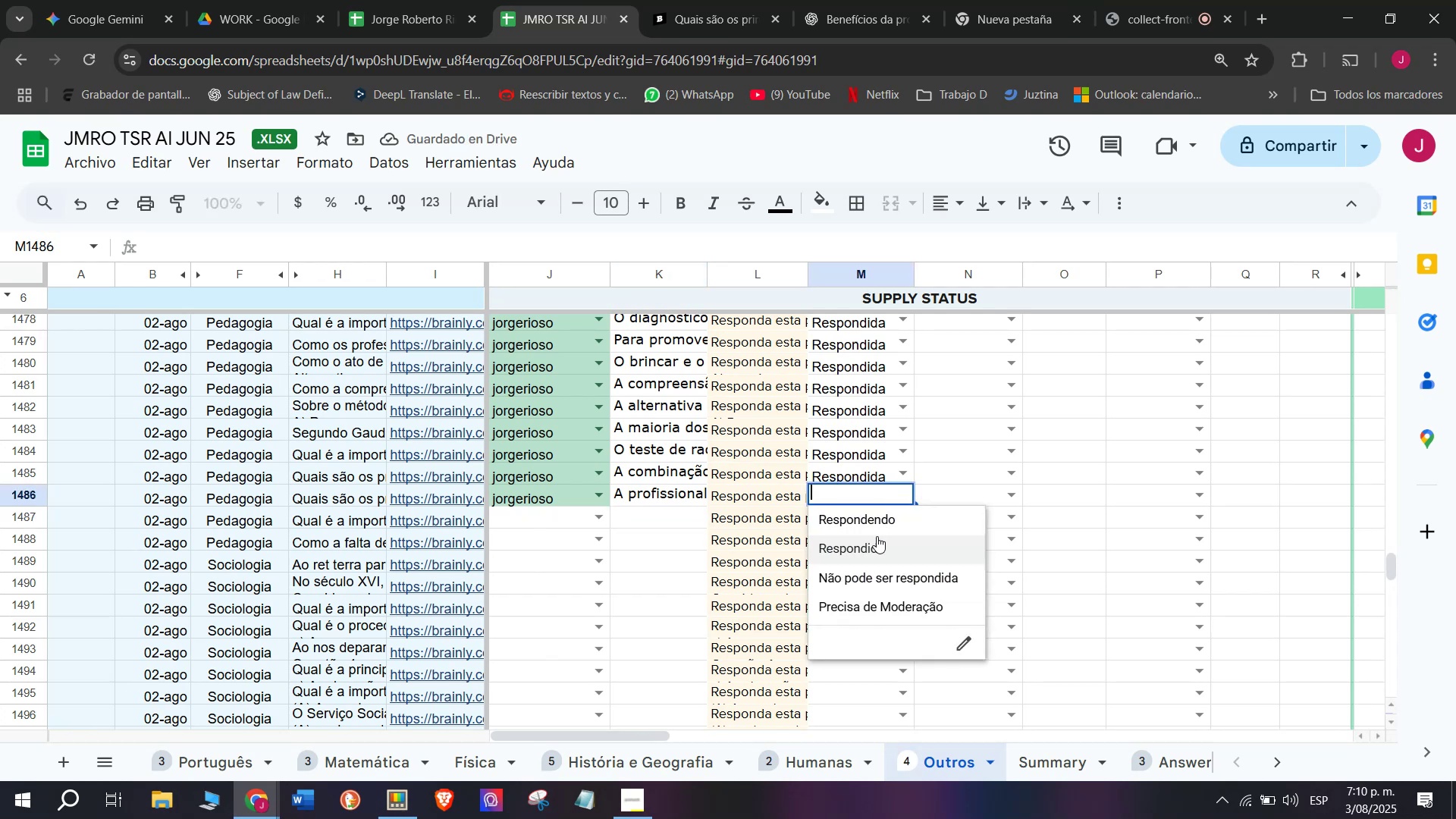 
left_click([874, 538])
 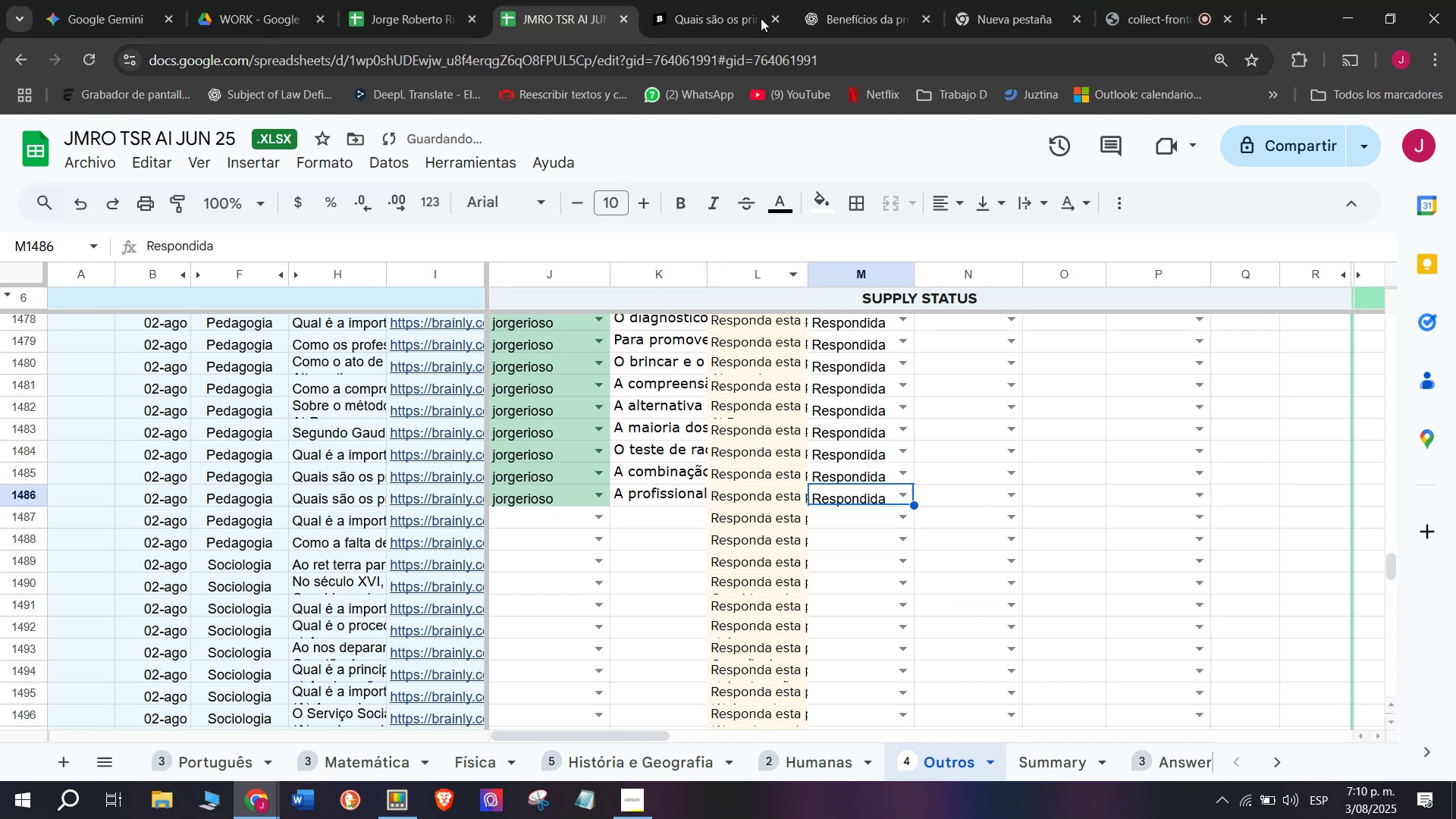 
left_click([730, 0])
 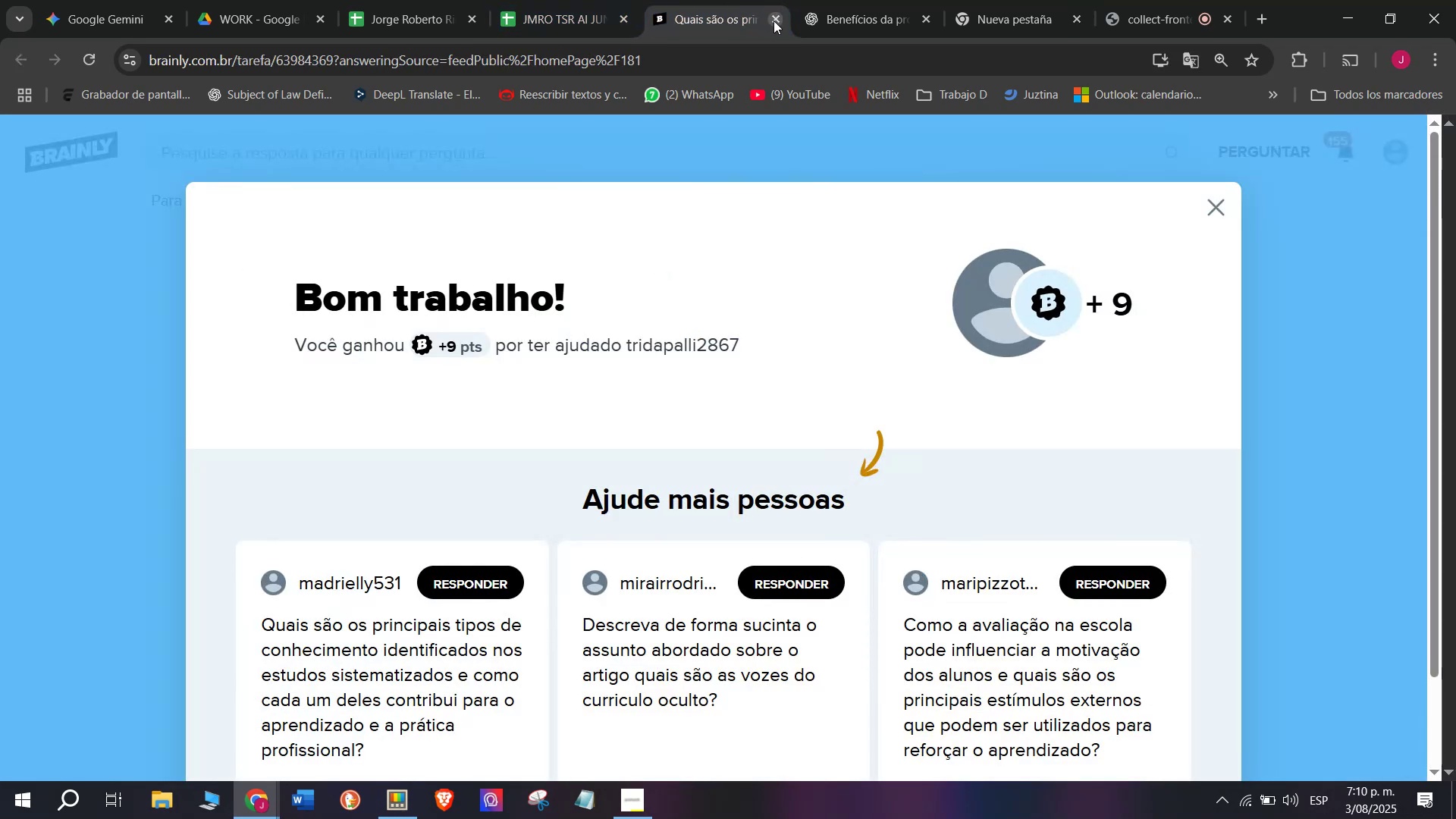 
double_click([584, 0])
 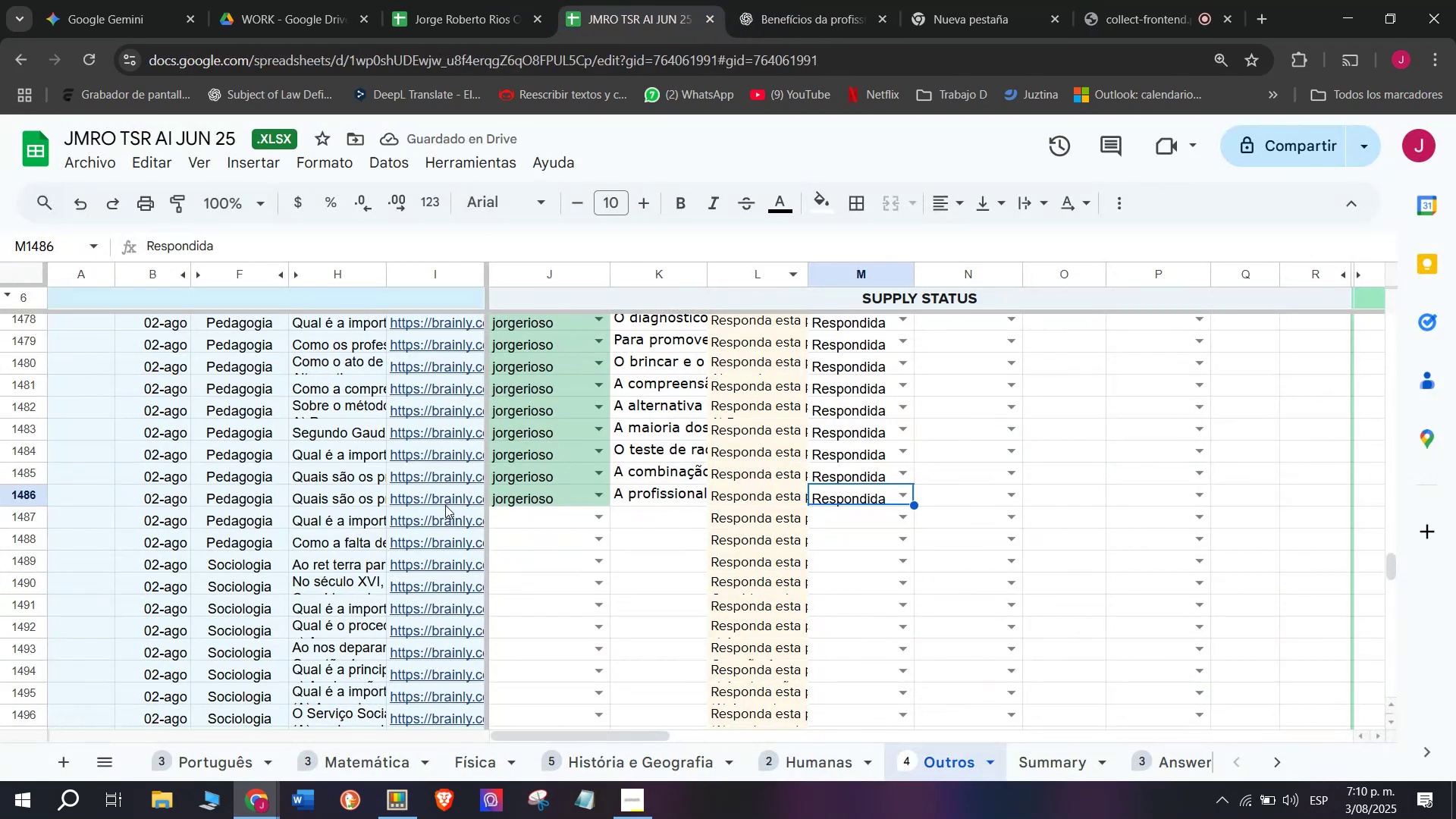 
left_click([444, 518])
 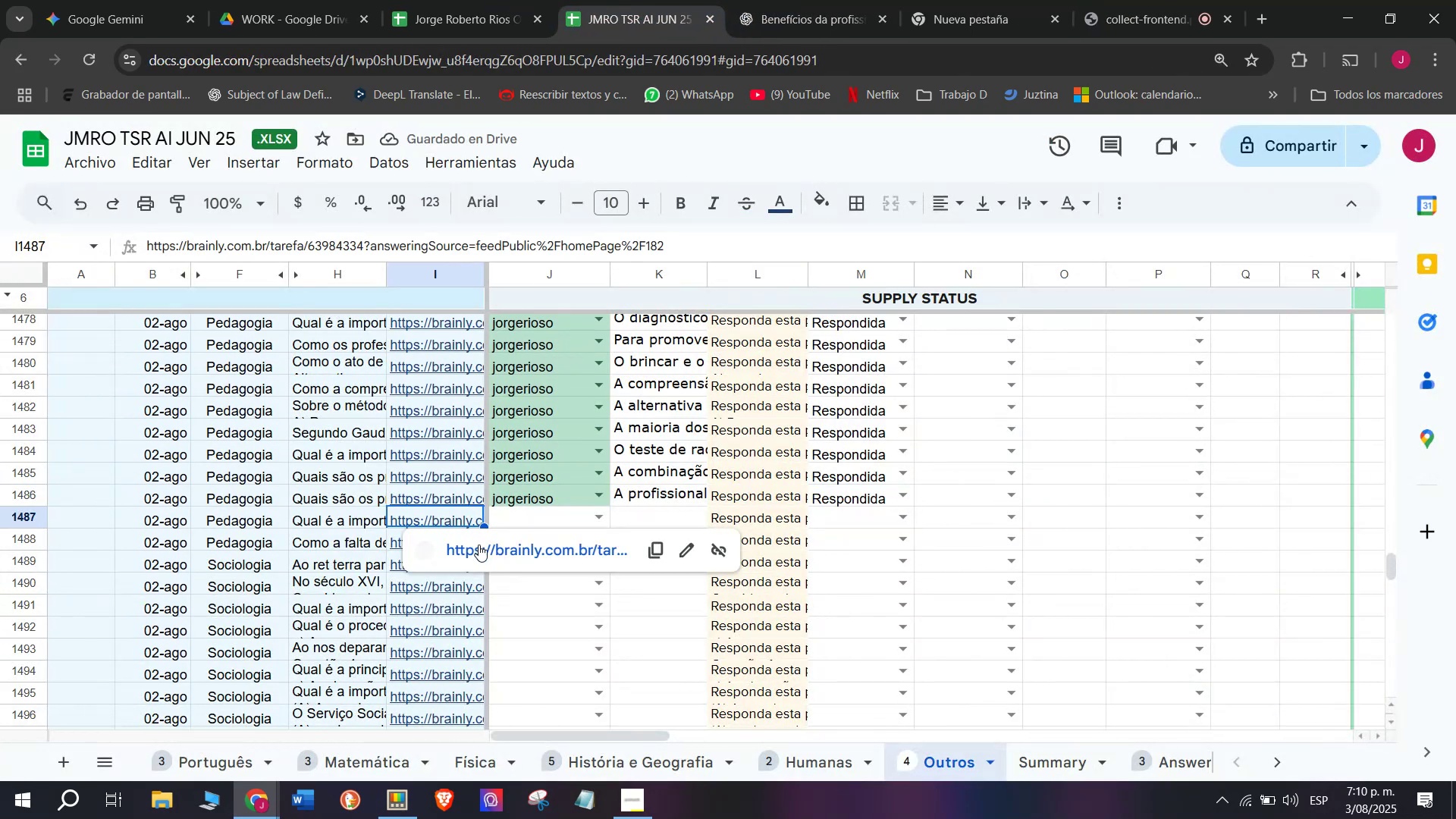 
left_click([479, 547])
 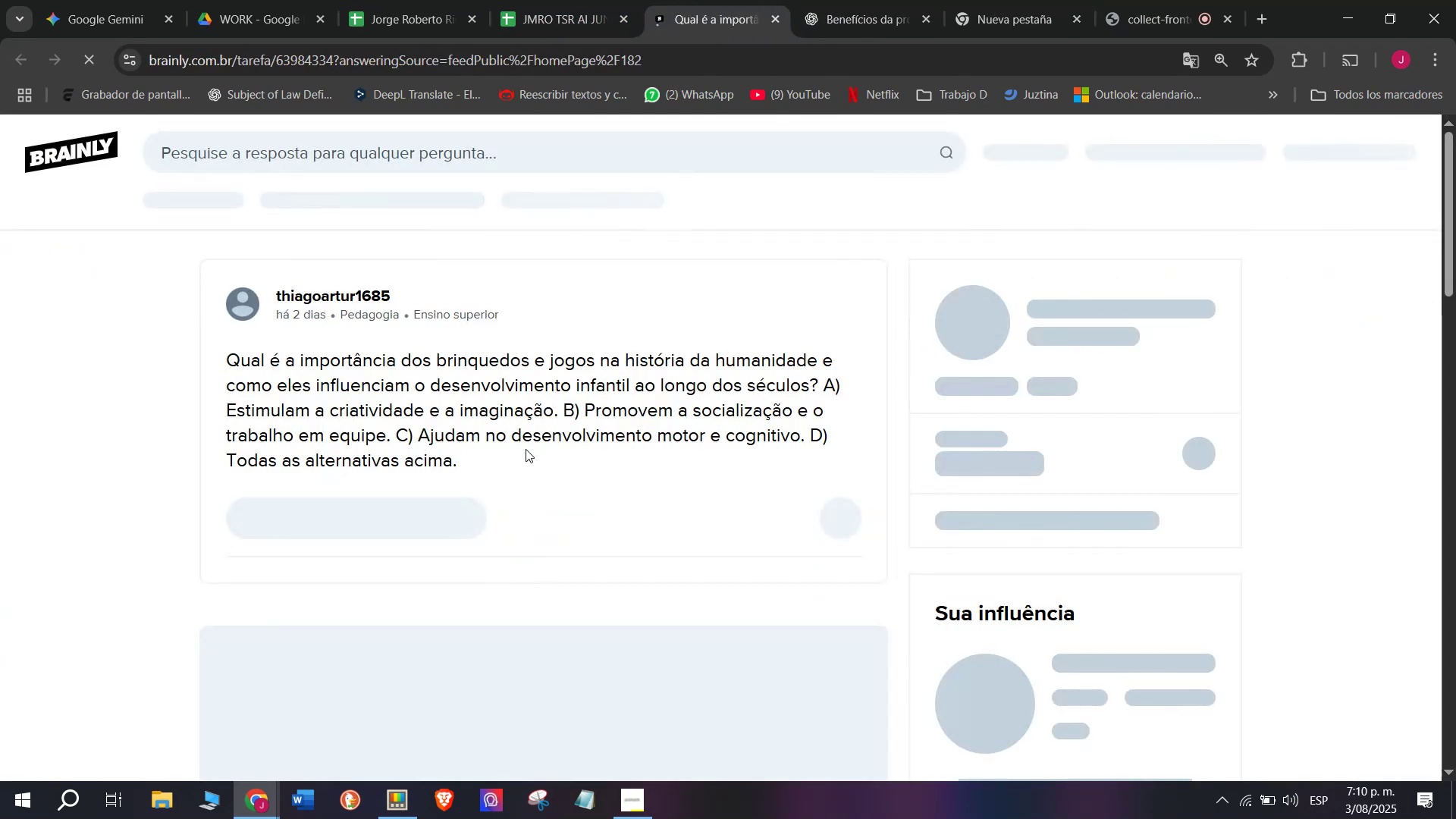 
left_click_drag(start_coordinate=[488, 458], to_coordinate=[191, 360])
 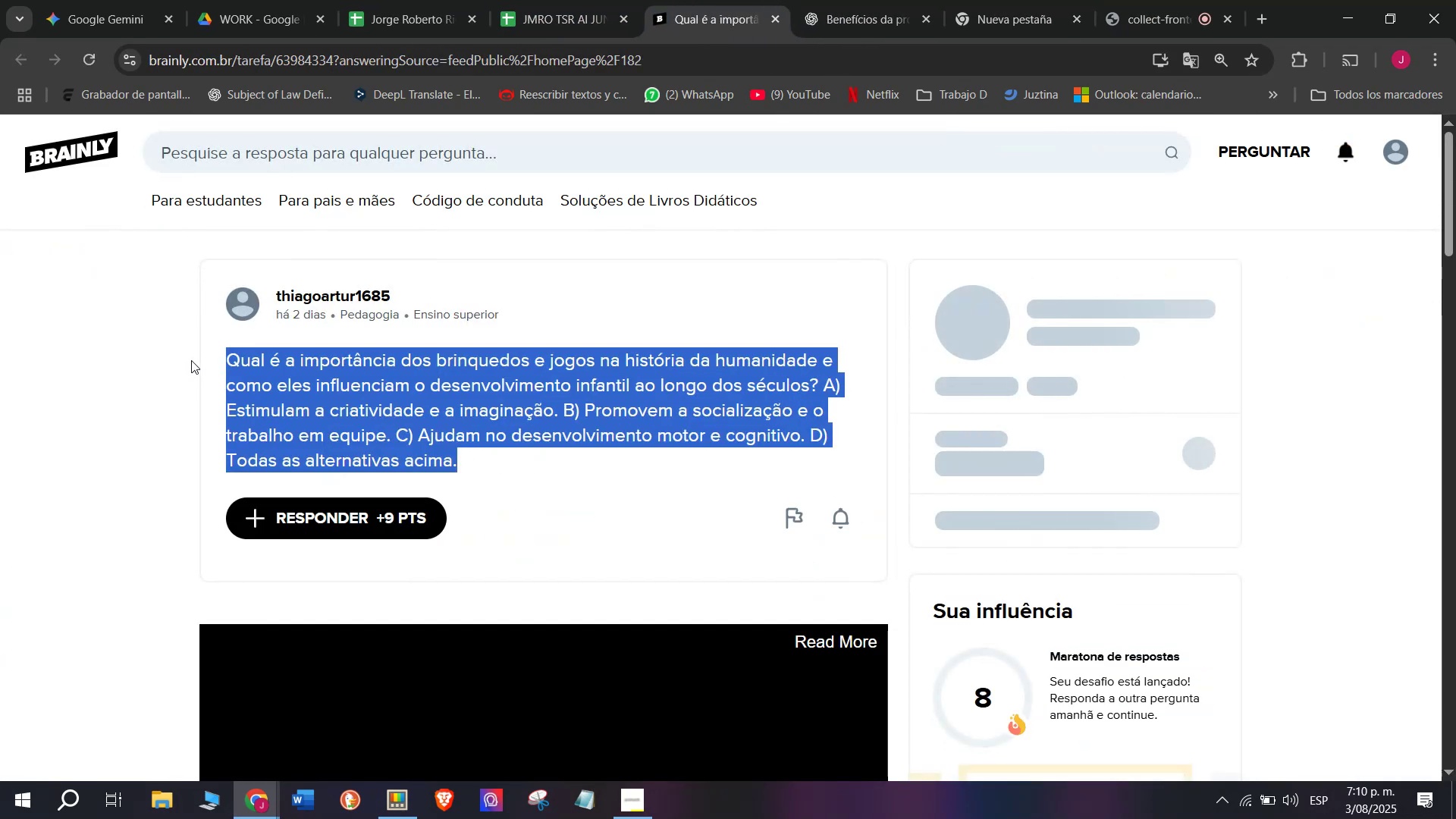 
key(Control+C)
 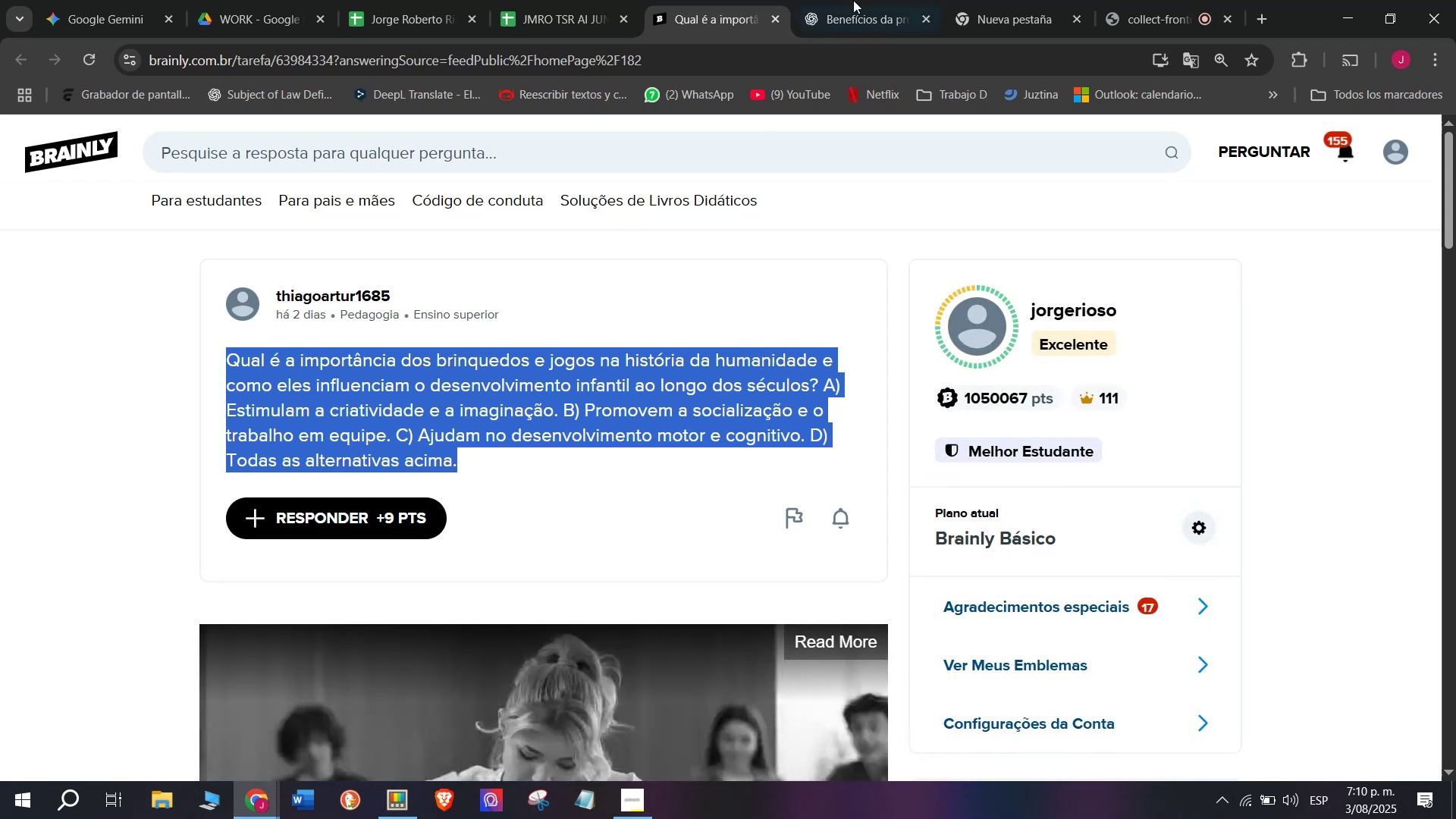 
left_click([921, 0])
 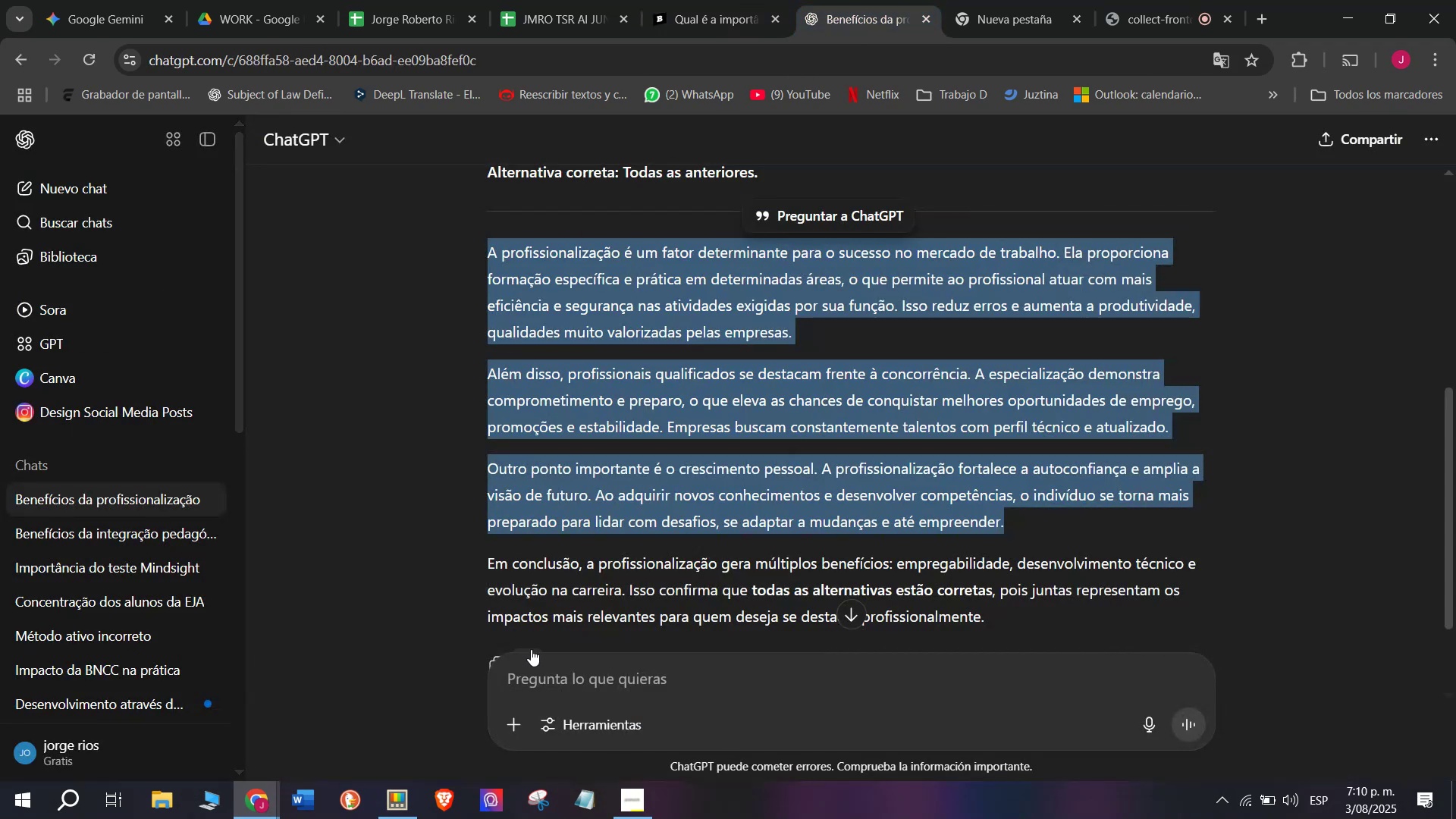 
double_click([532, 670])
 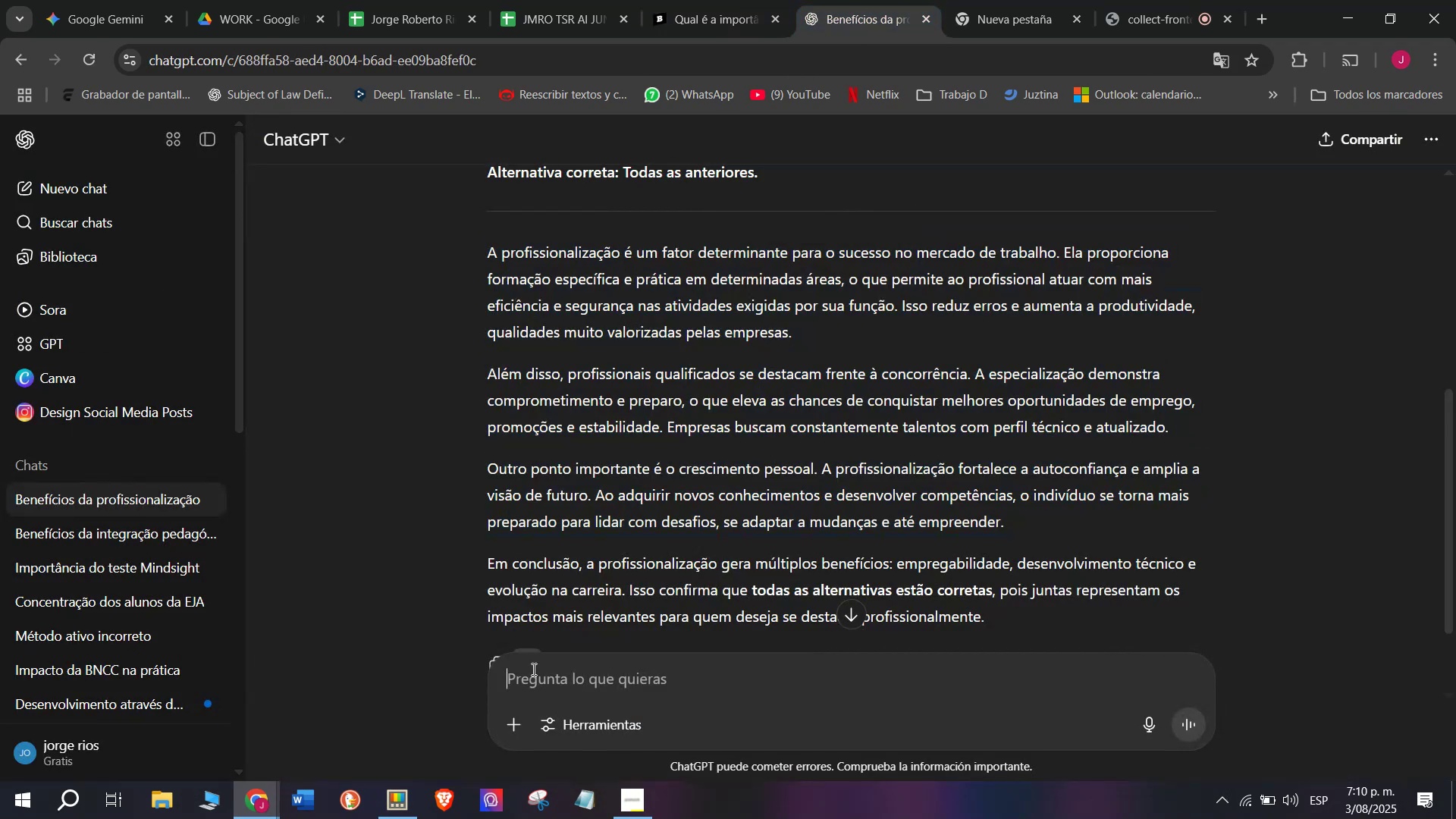 
key(Meta+MetaLeft)
 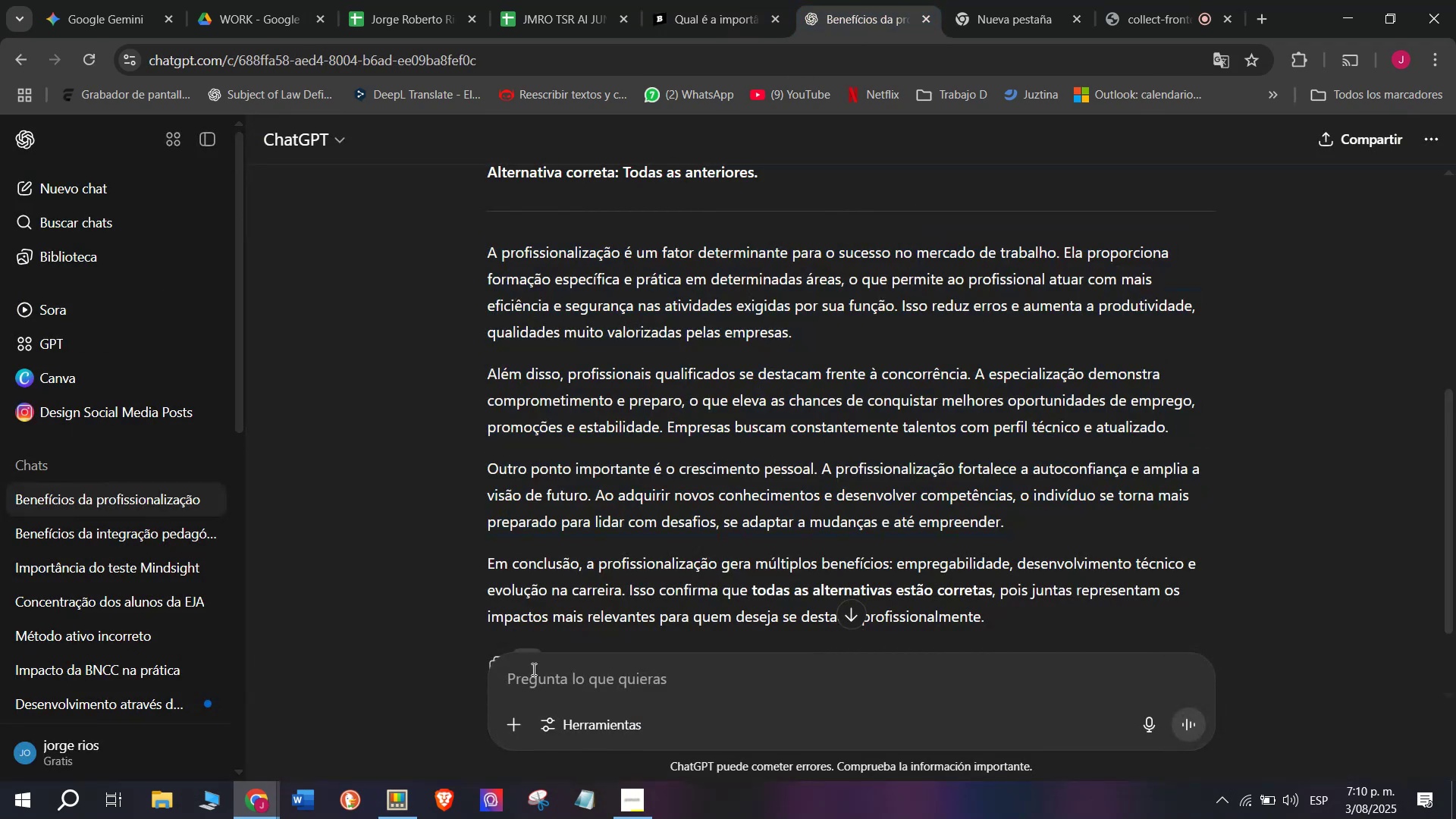 
key(Meta+V)
 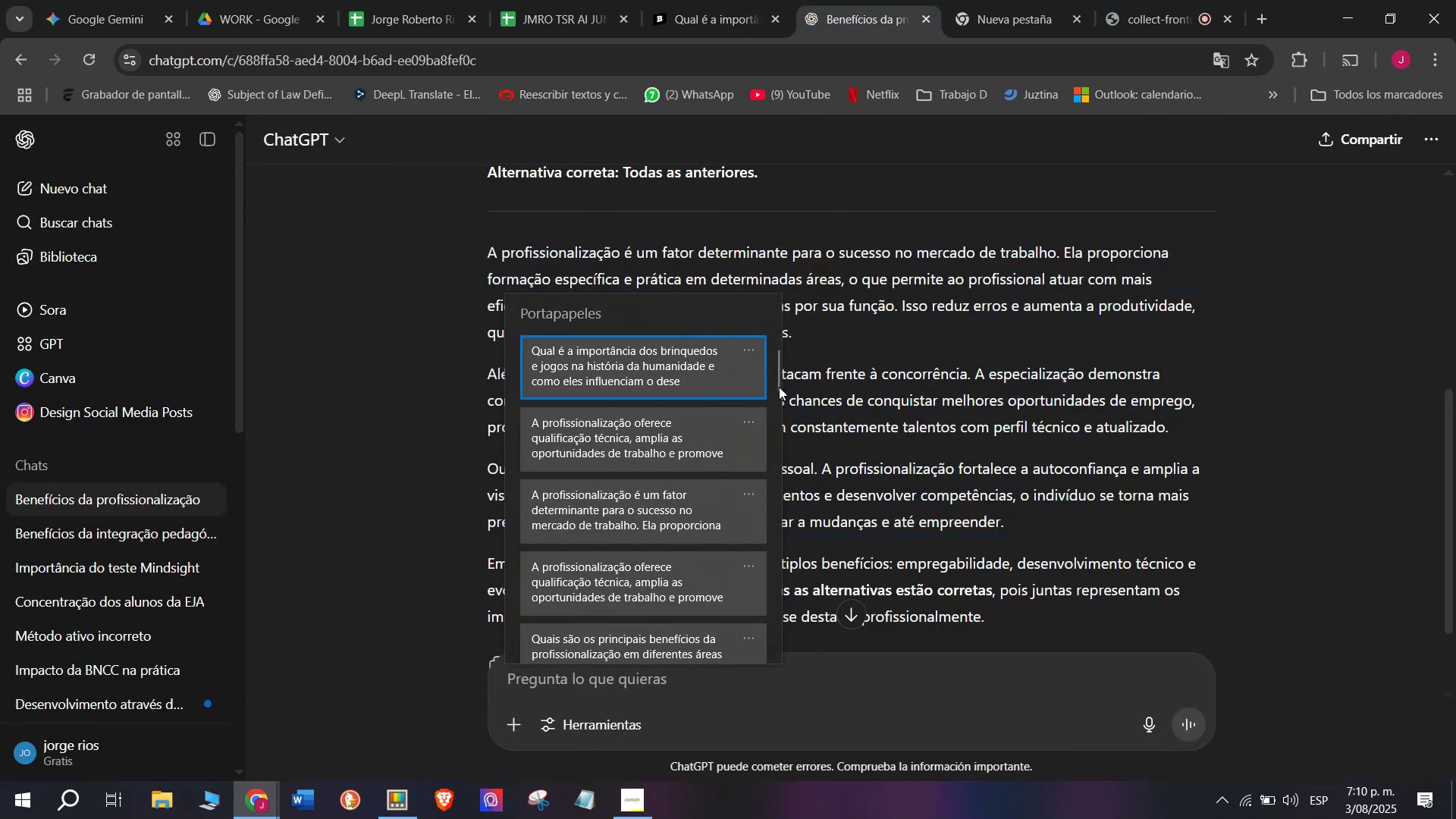 
left_click_drag(start_coordinate=[779, 384], to_coordinate=[736, 695])
 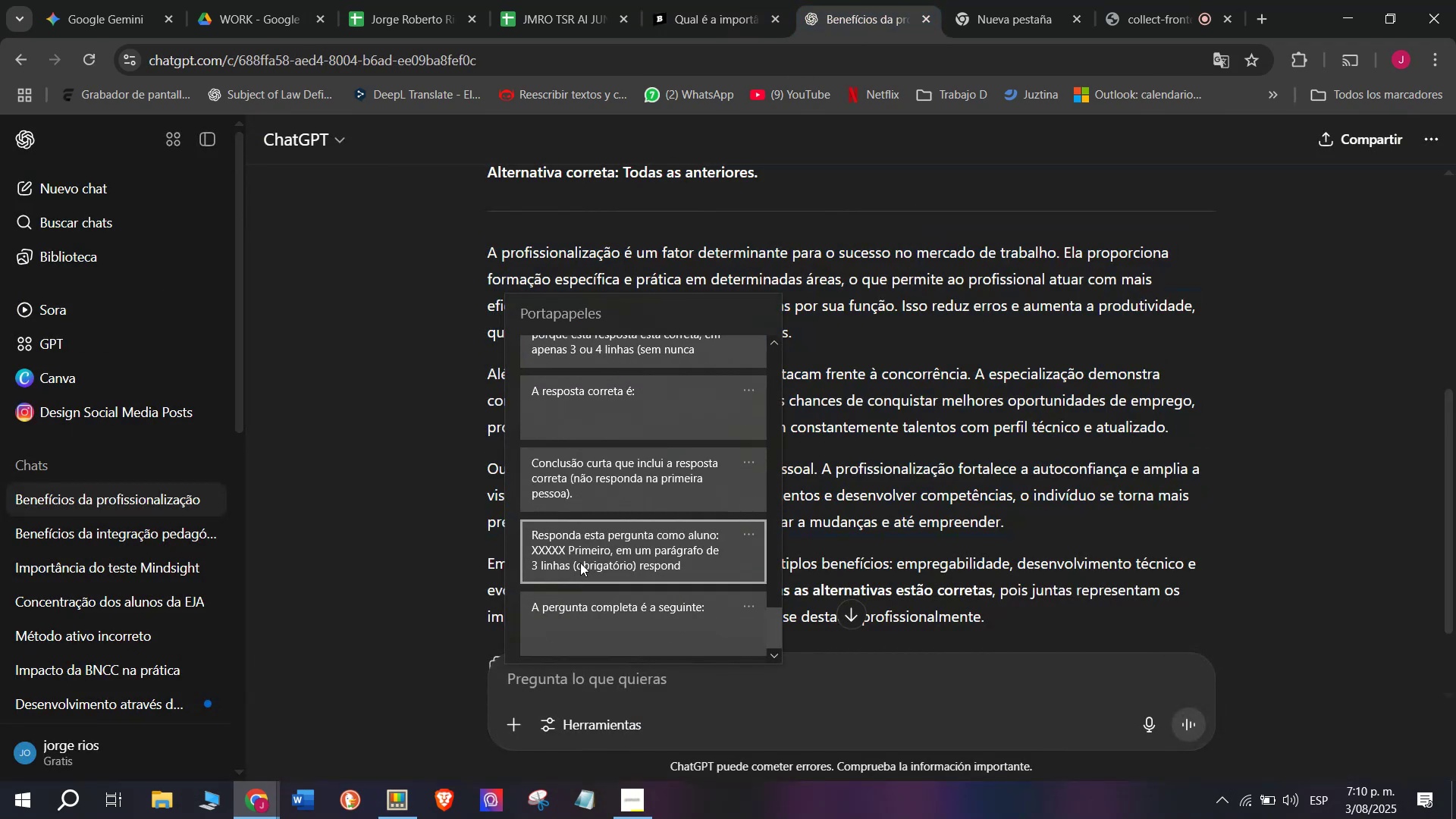 
left_click([579, 557])
 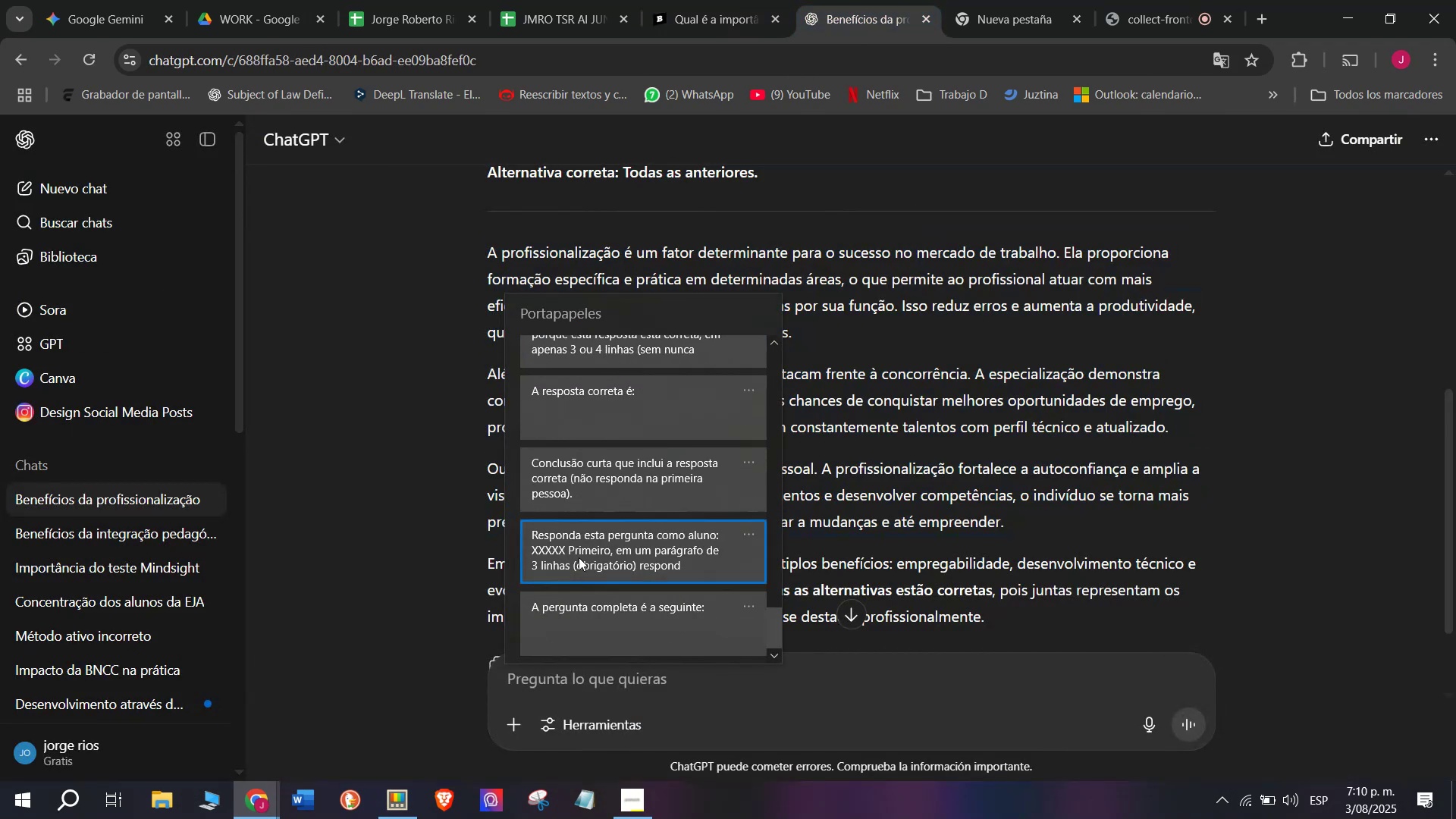 
key(Control+ControlLeft)
 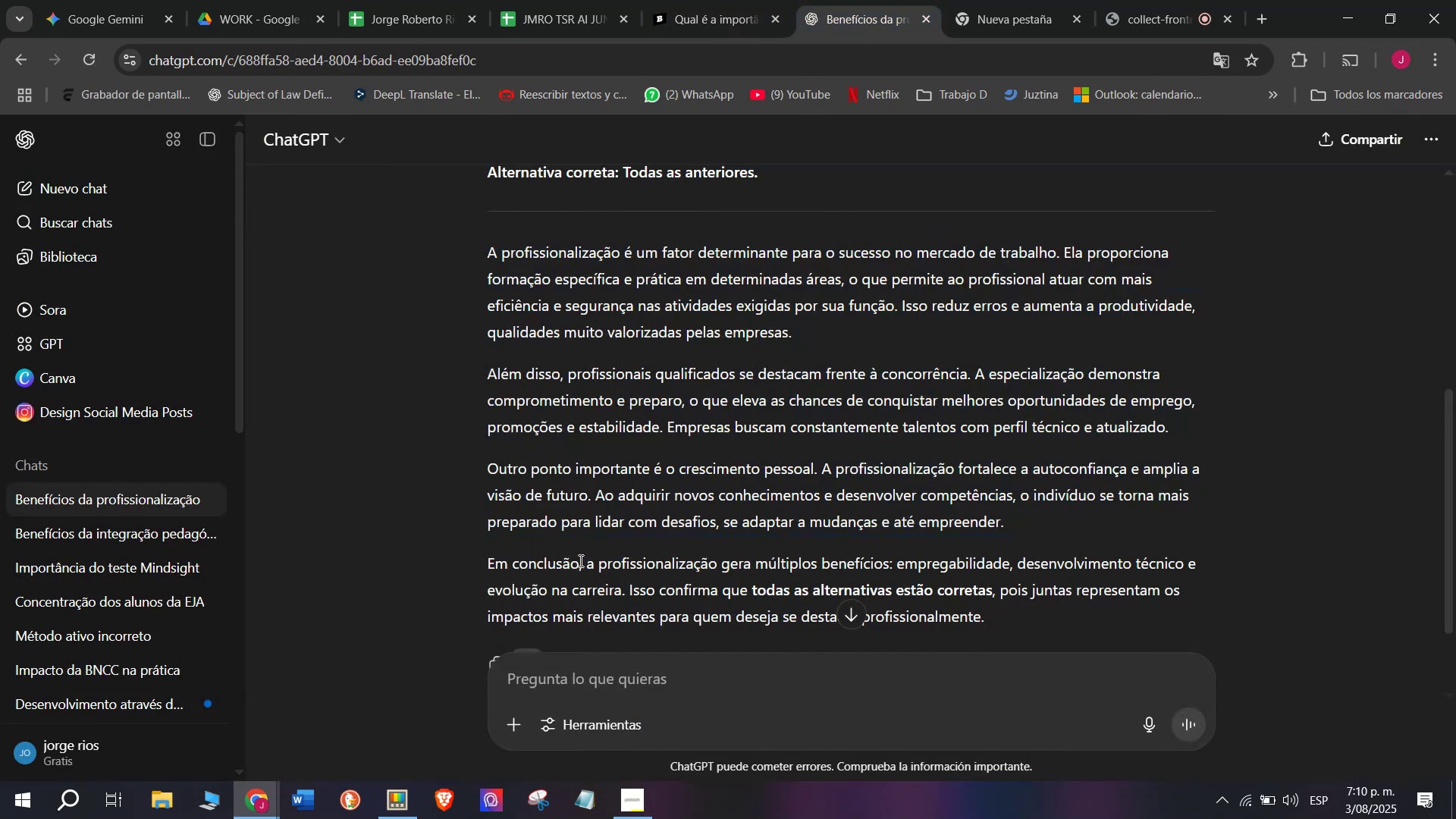 
key(Control+V)
 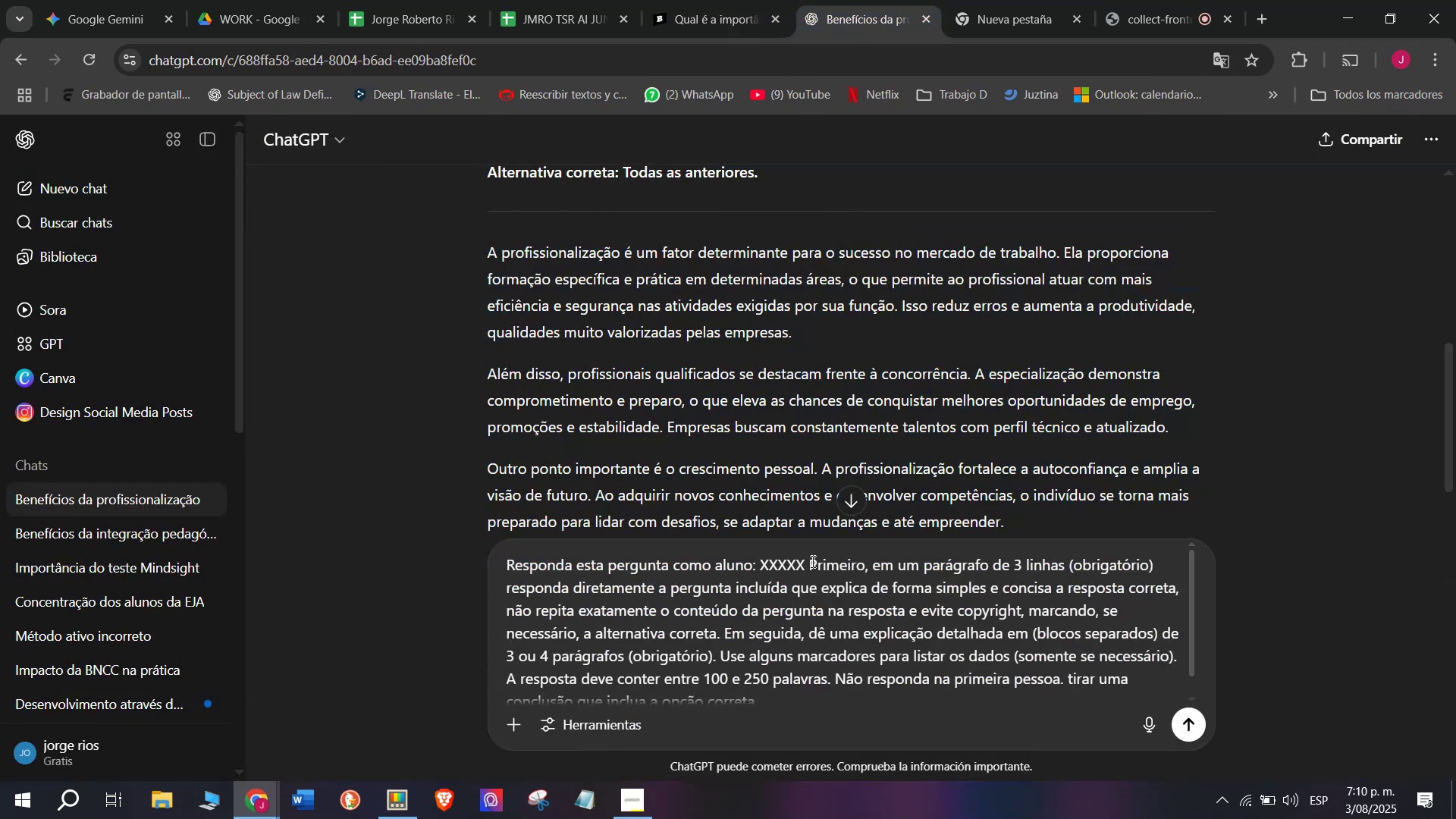 
left_click_drag(start_coordinate=[803, 559], to_coordinate=[758, 554])
 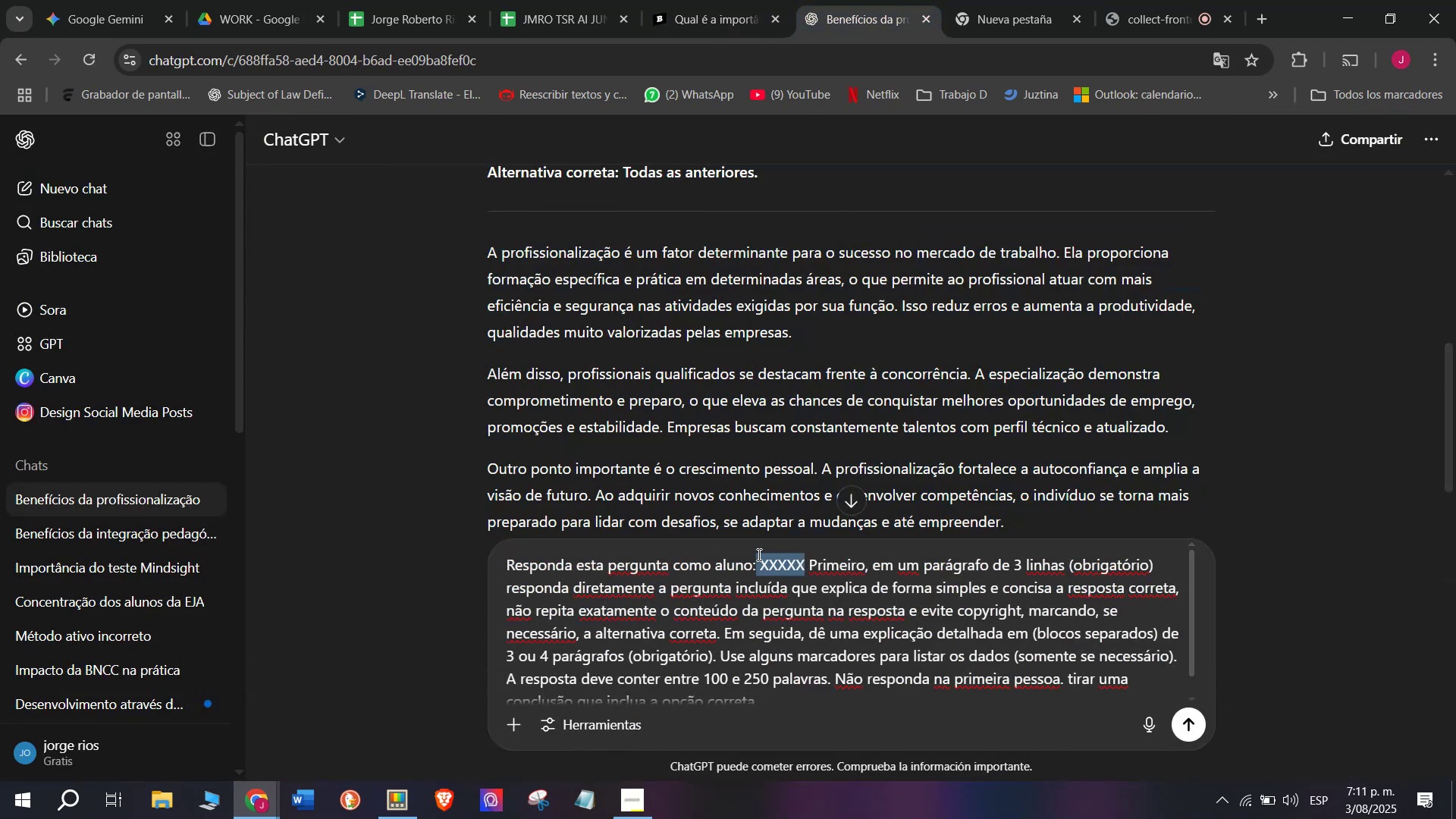 
key(Meta+V)
 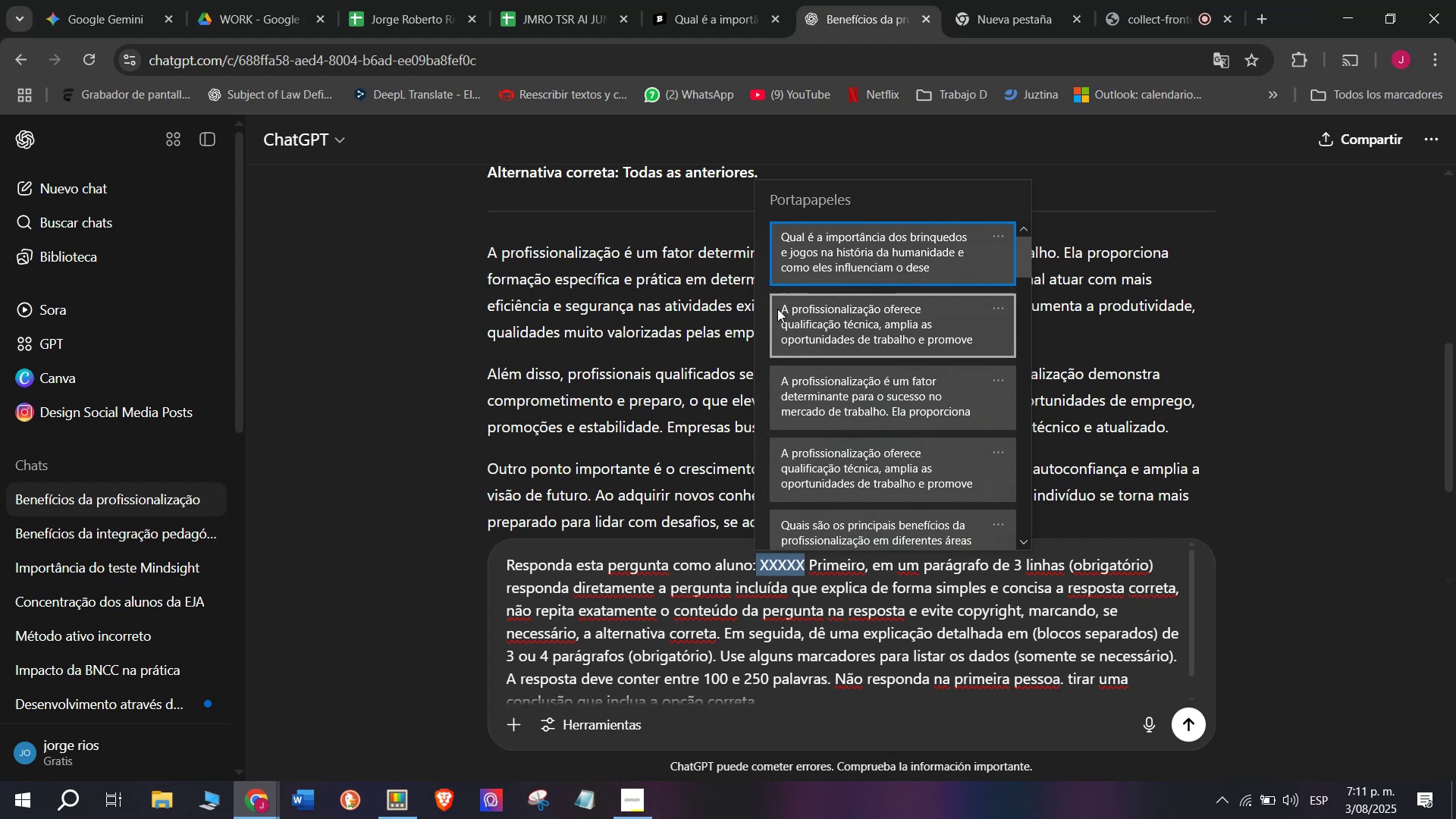 
key(Control+ControlLeft)
 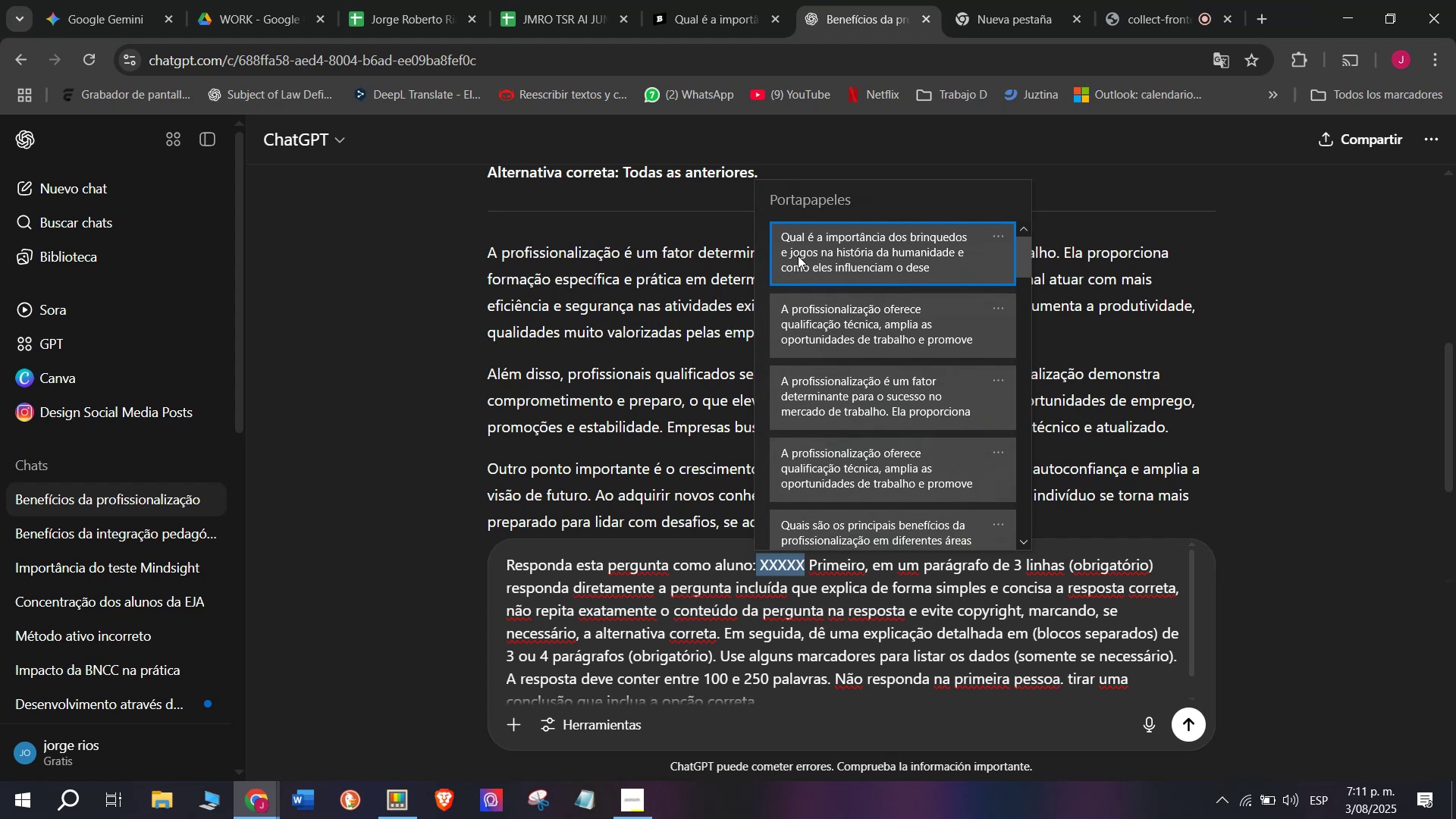 
key(Control+V)
 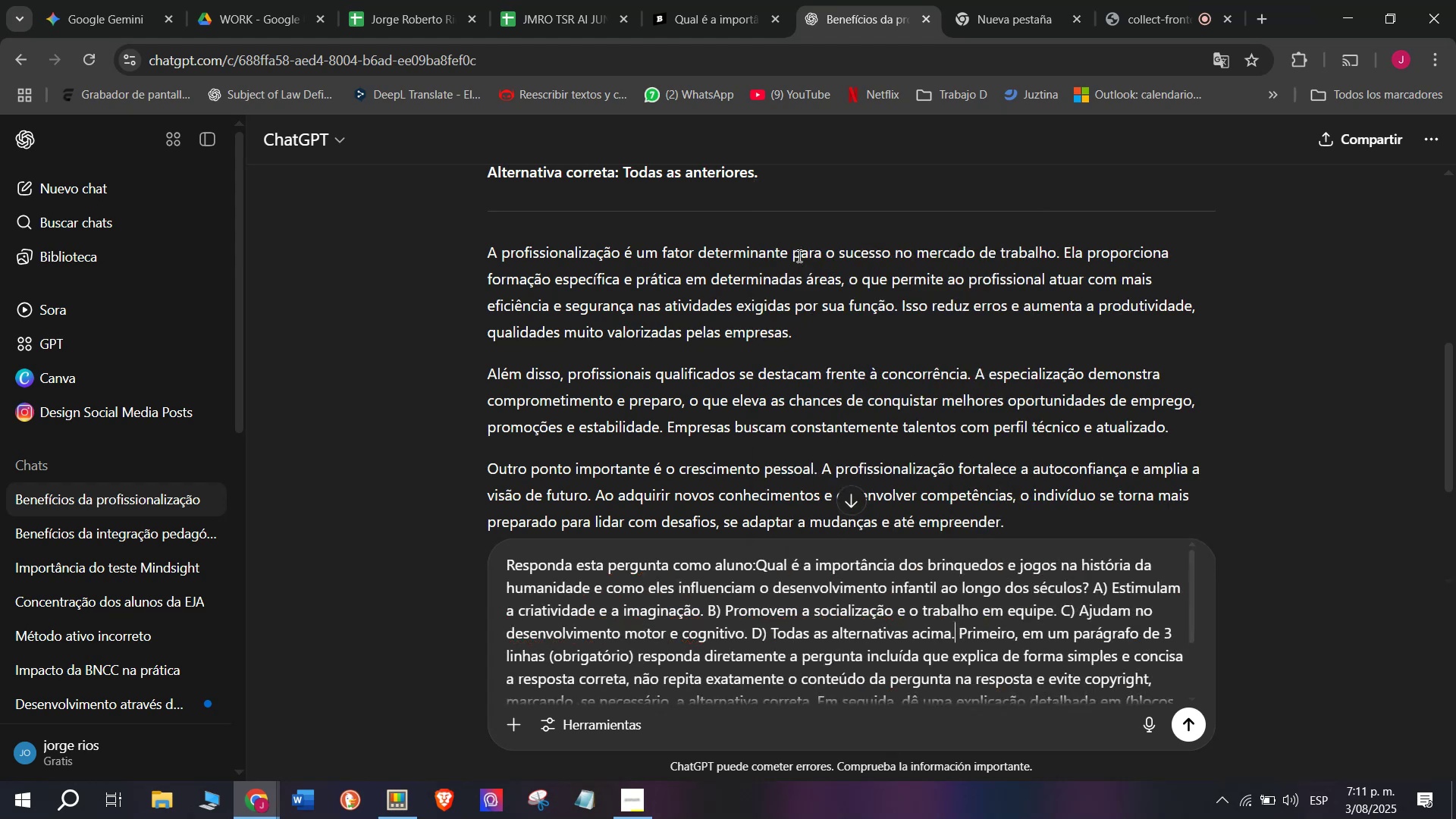 
key(Enter)
 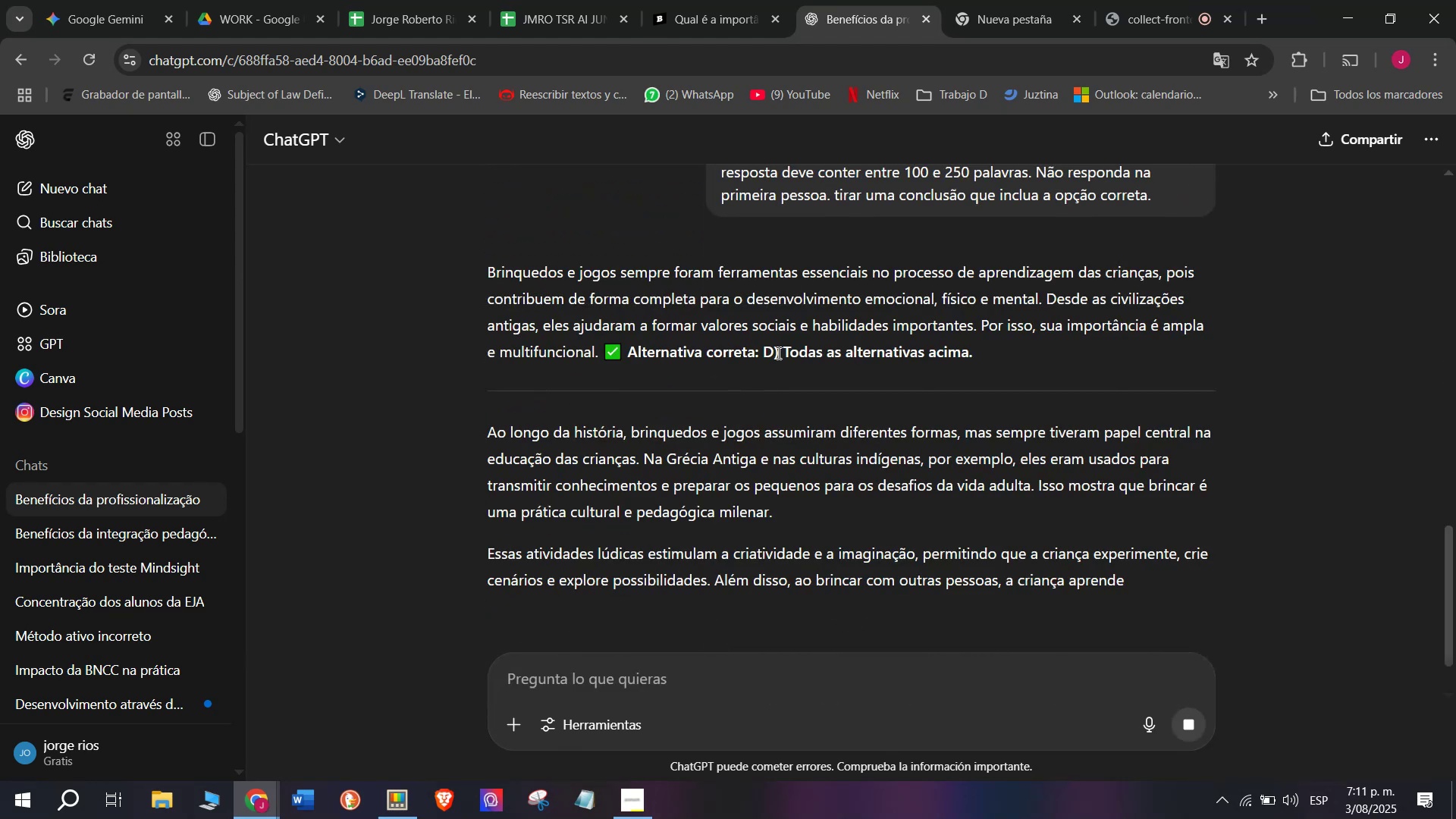 
wait(5.25)
 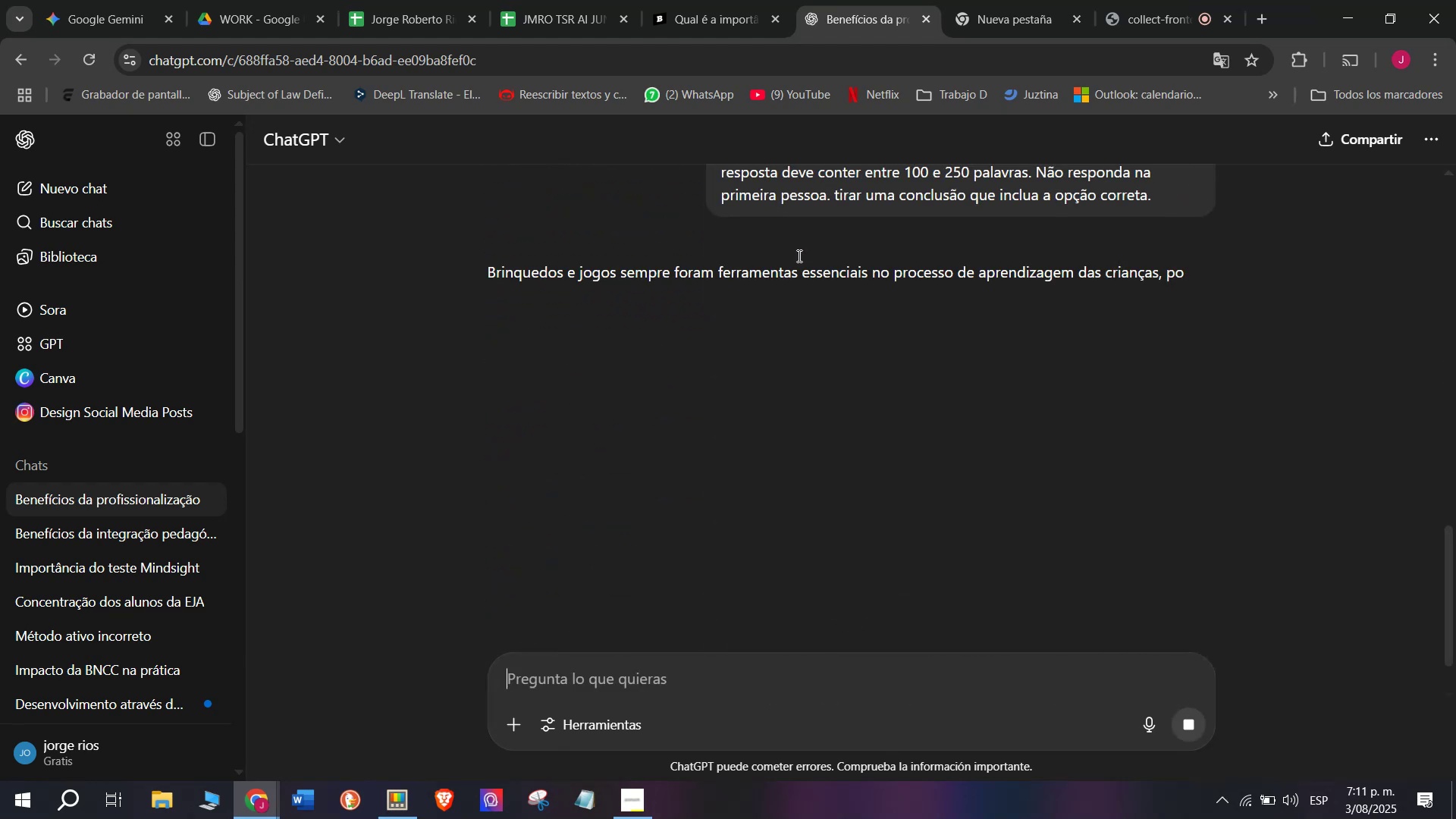 
left_click_drag(start_coordinate=[1068, 610], to_coordinate=[475, 277])
 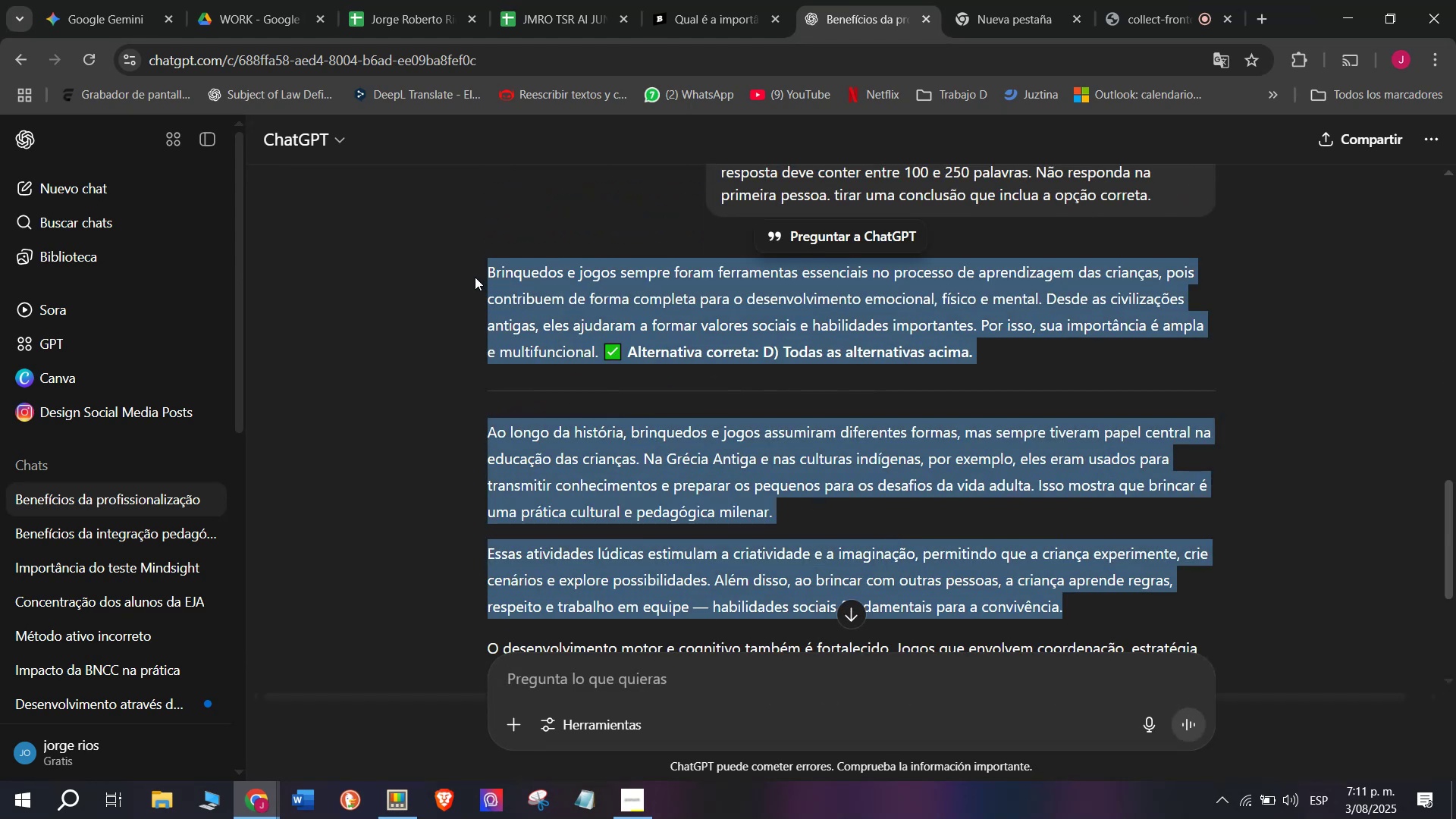 
key(Control+C)
 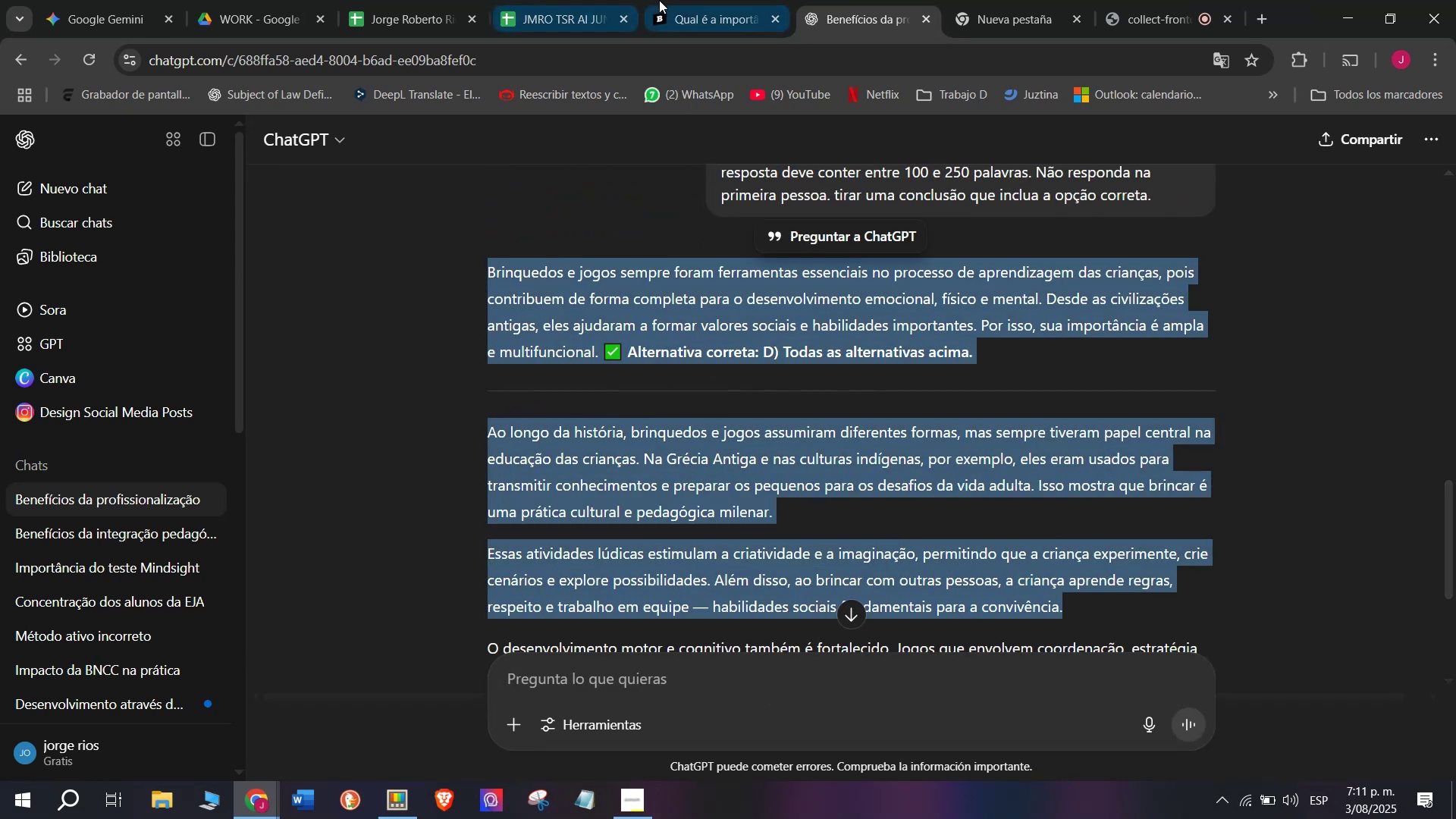 
left_click([660, 0])
 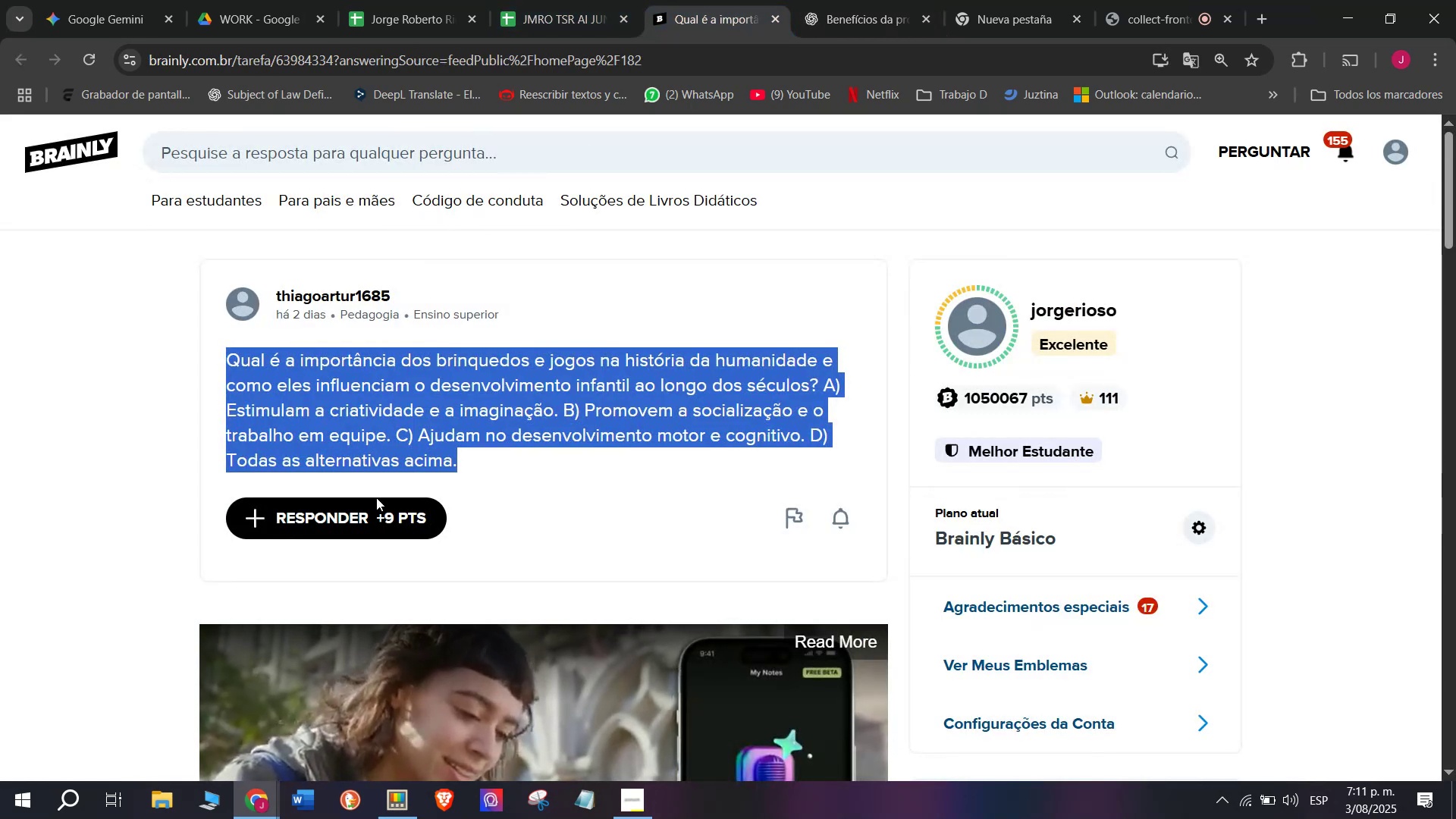 
left_click([374, 503])
 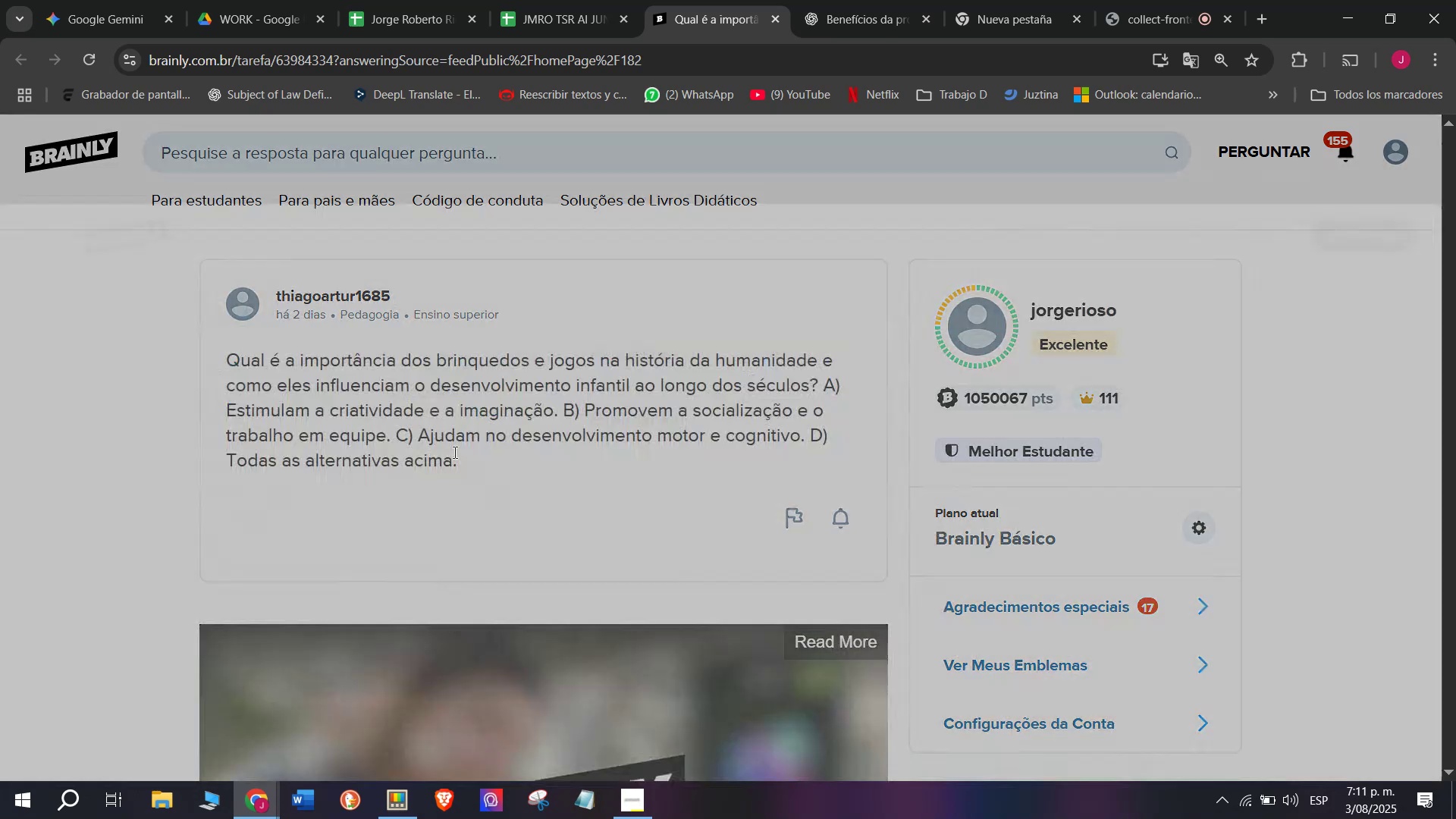 
left_click_drag(start_coordinate=[620, 410], to_coordinate=[487, 155])
 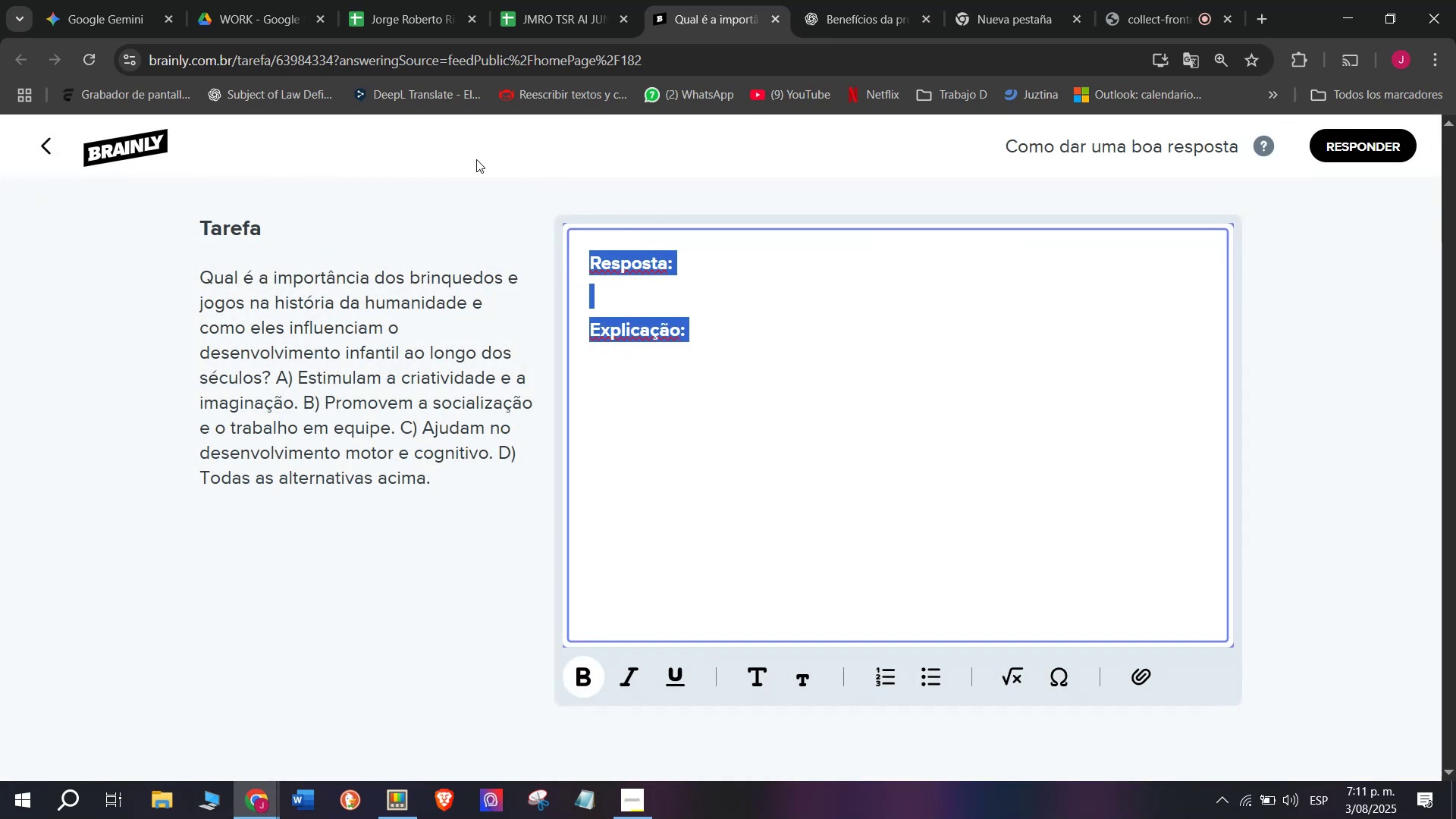 
key(Control+V)
 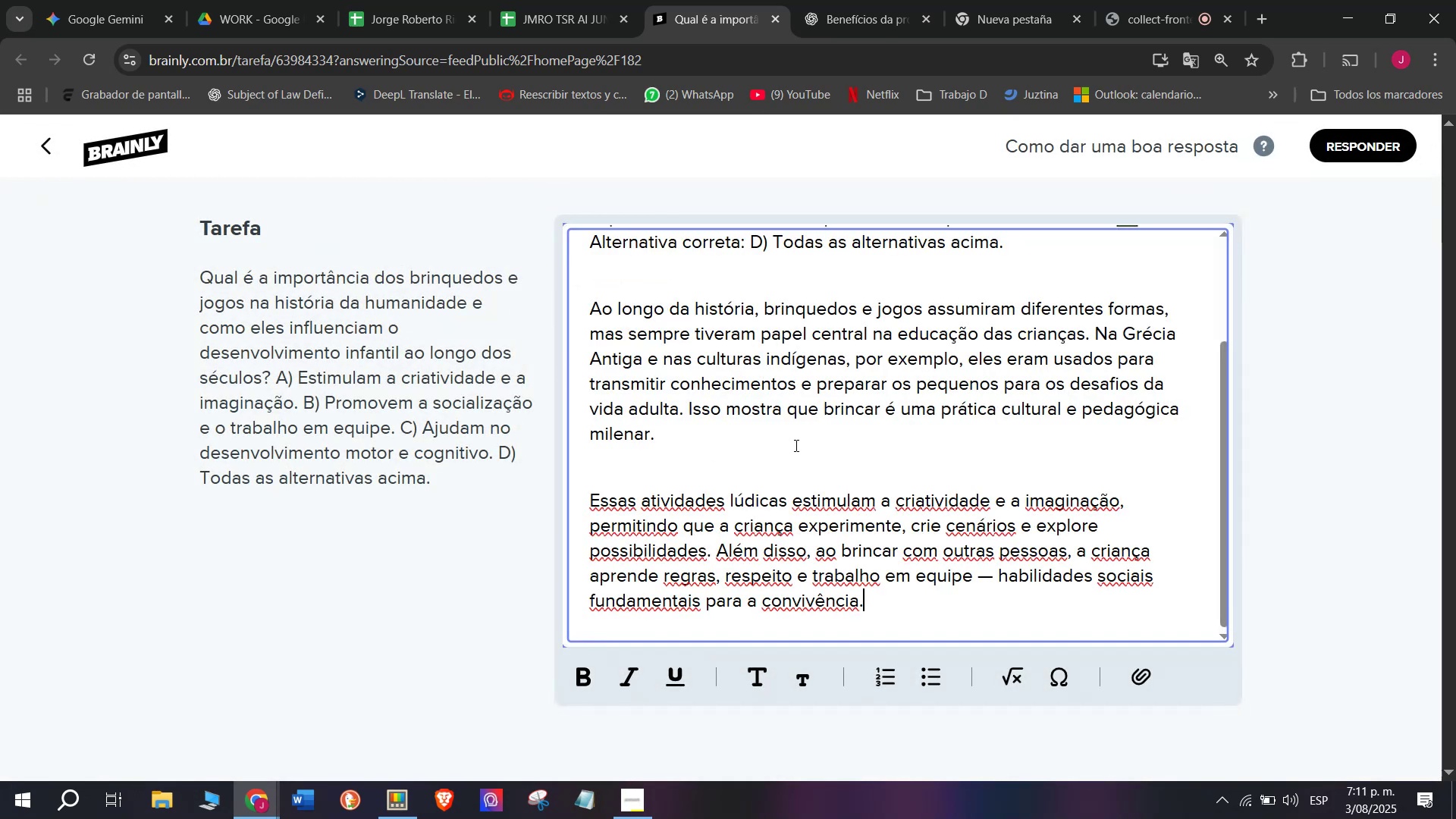 
scroll: coordinate [840, 460], scroll_direction: up, amount: 4.0
 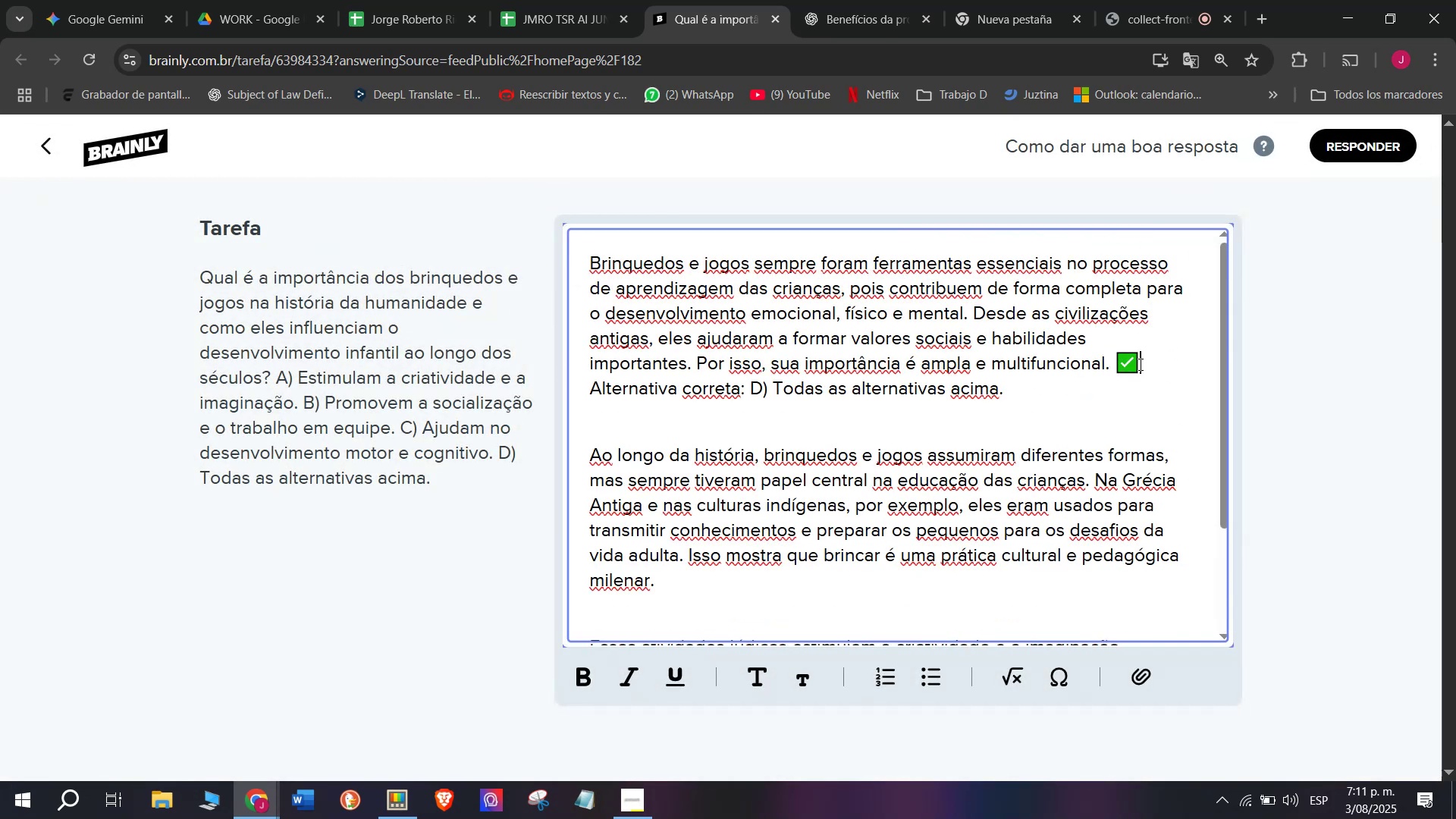 
key(Backspace)
 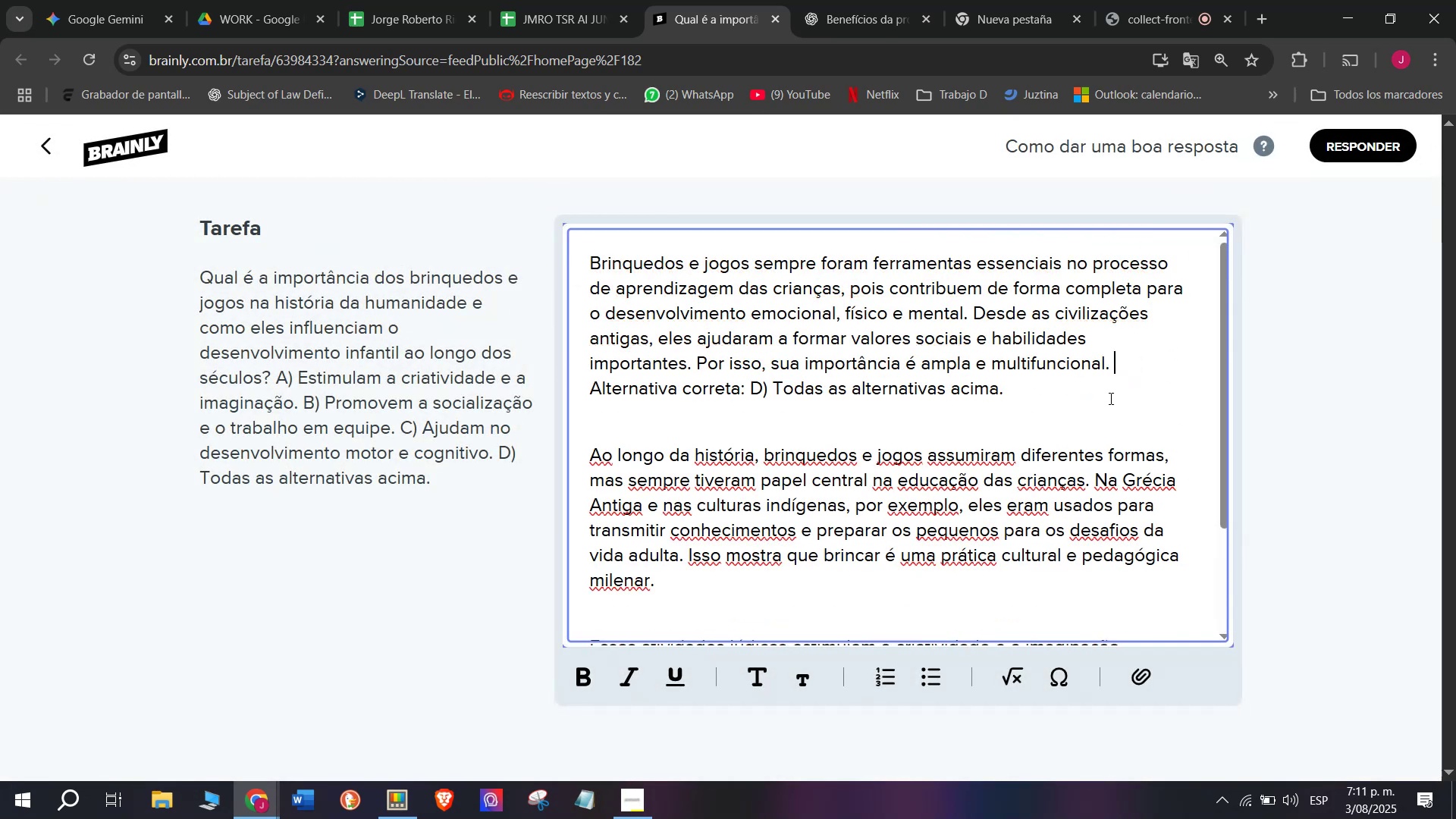 
key(Backspace)
 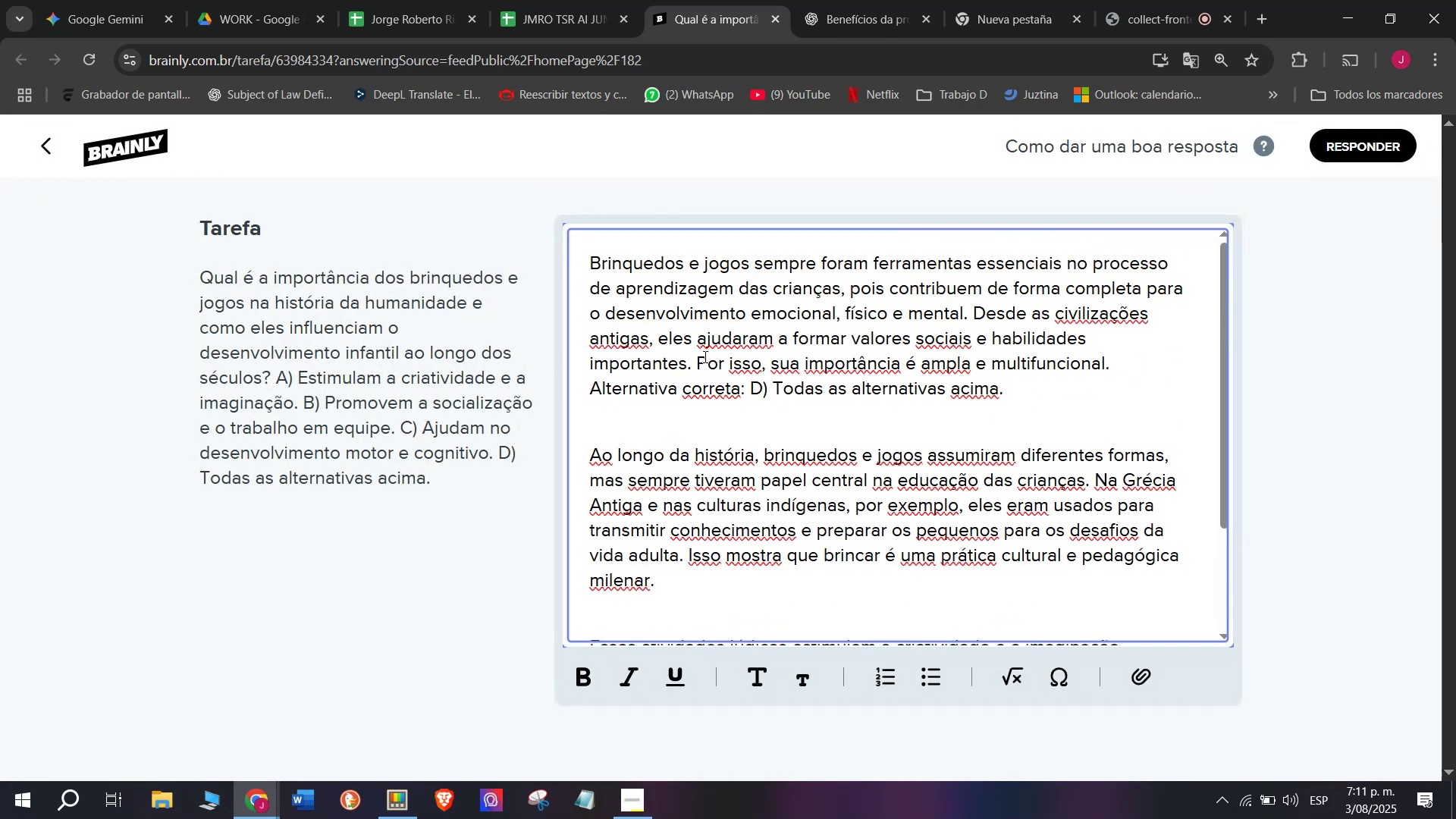 
left_click_drag(start_coordinate=[694, 360], to_coordinate=[744, 394])
 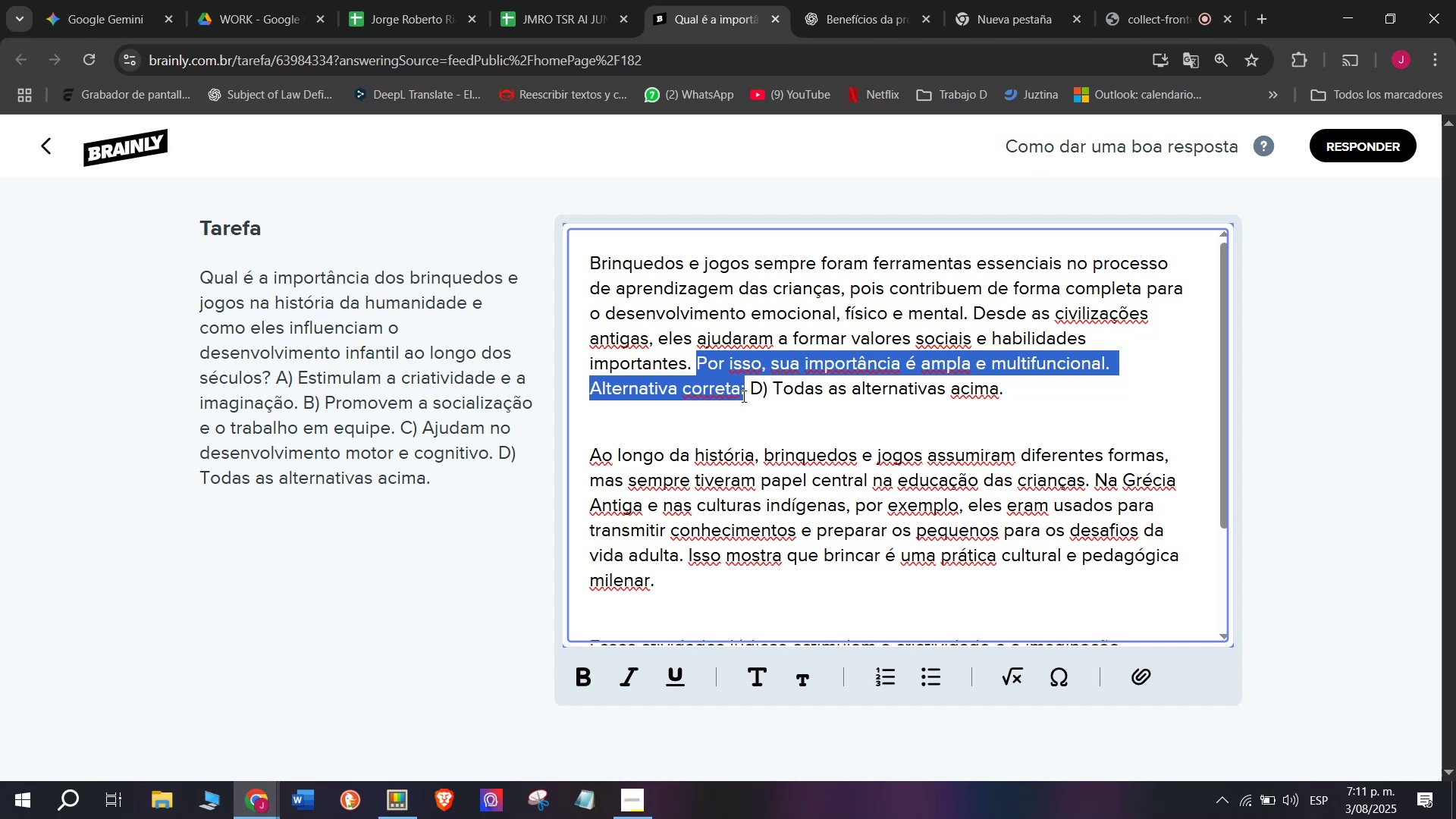 
key(Meta+MetaLeft)
 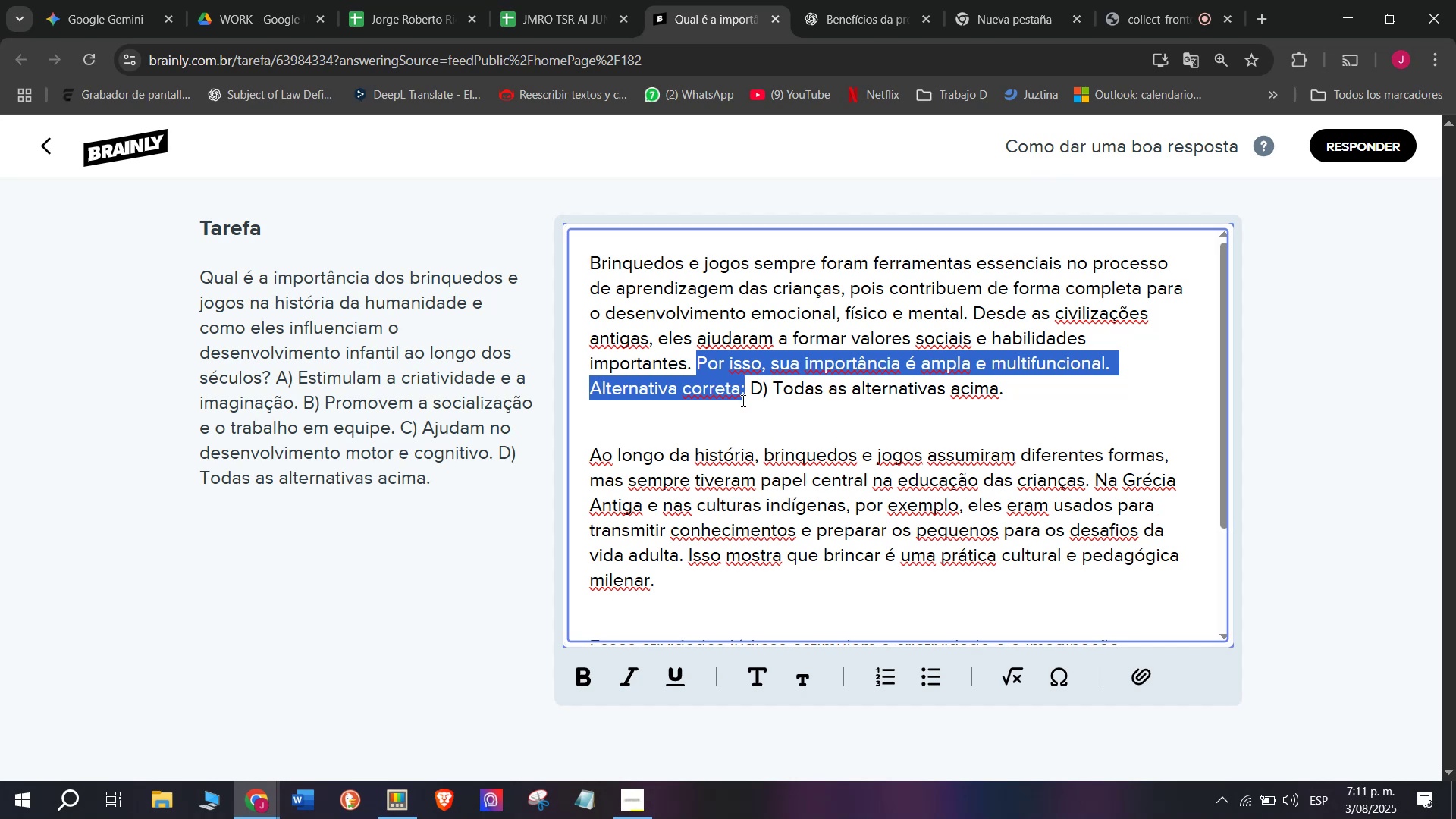 
key(Meta+V)
 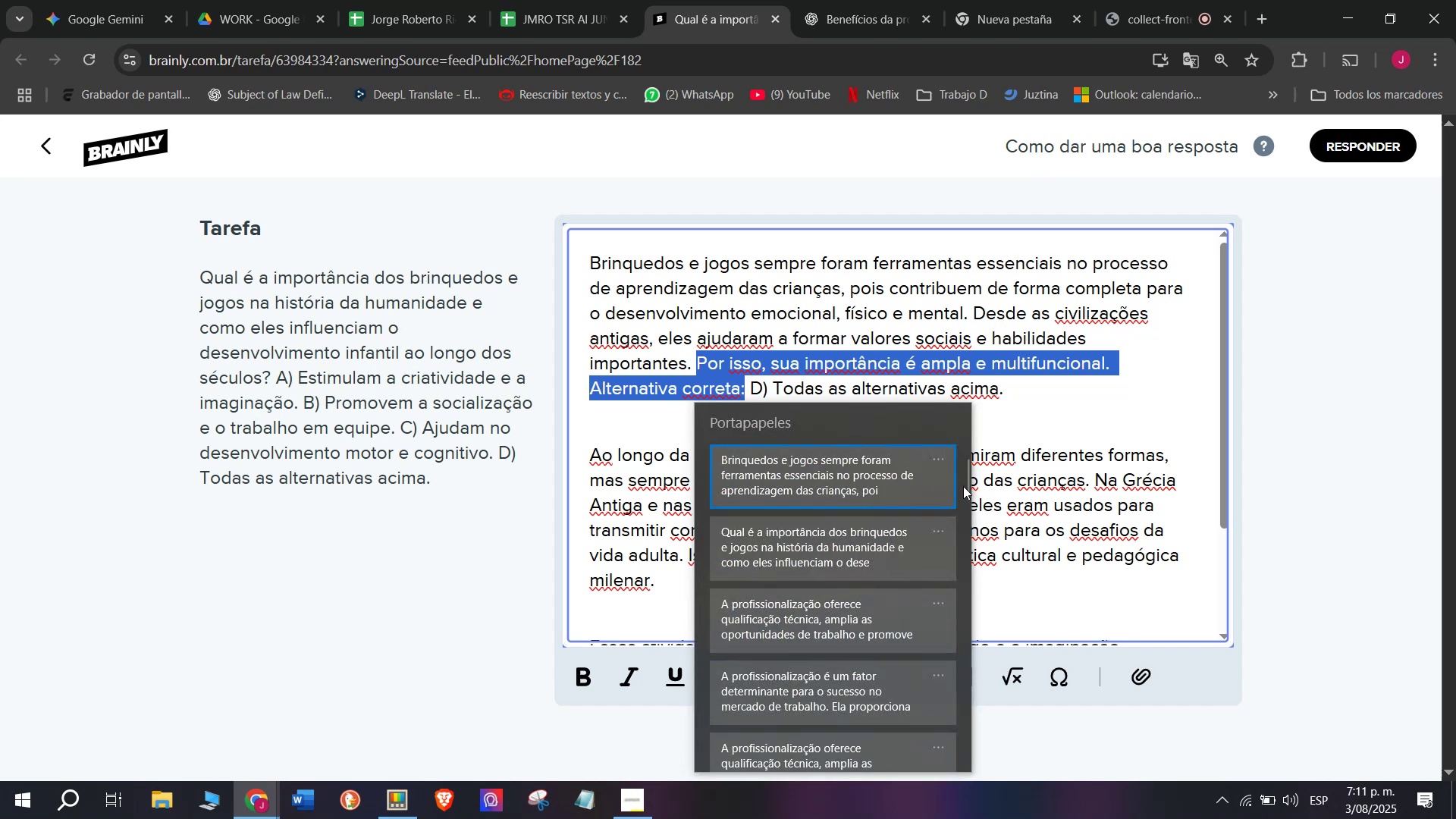 
left_click_drag(start_coordinate=[963, 486], to_coordinate=[944, 818])
 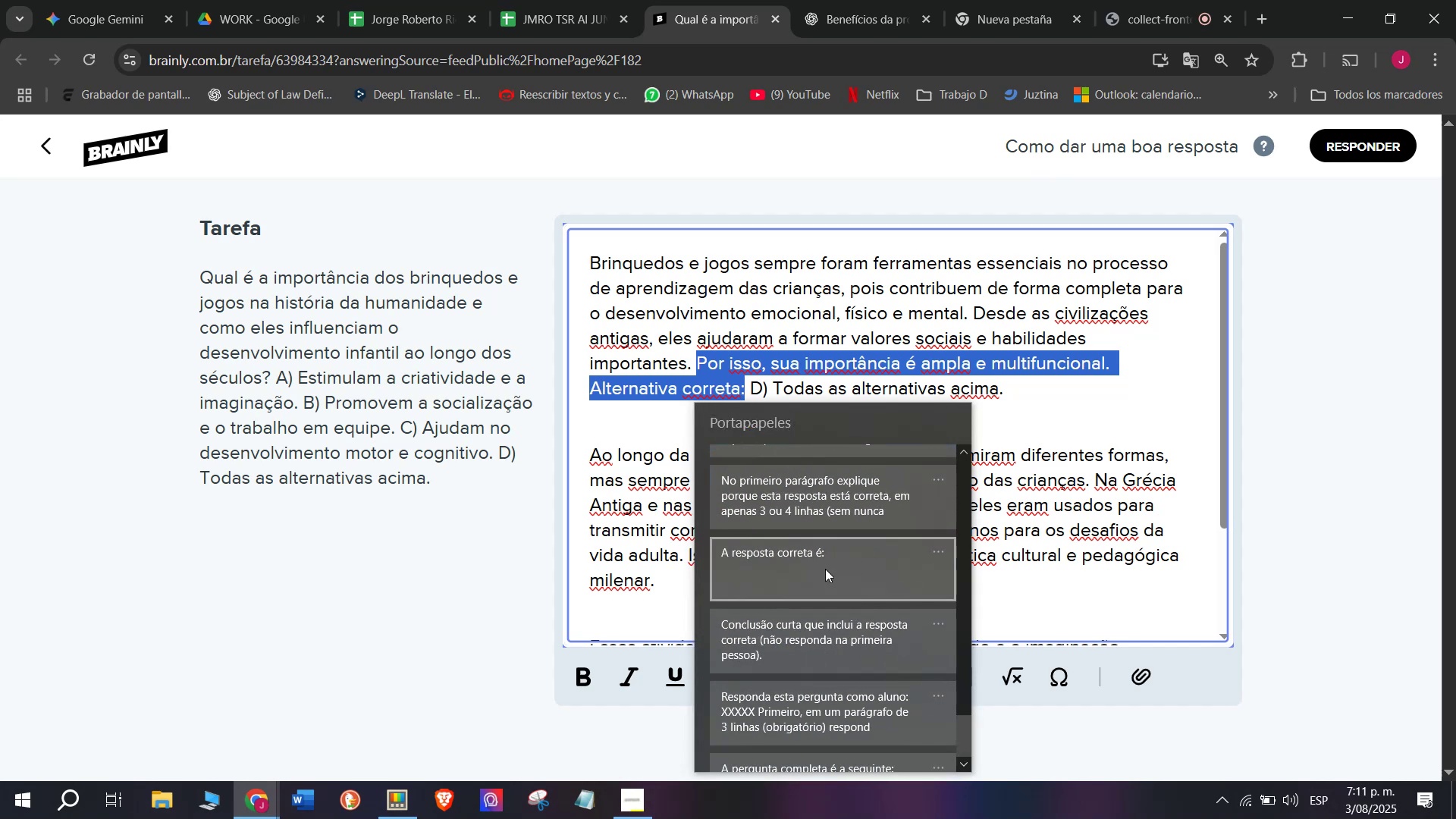 
left_click([824, 560])
 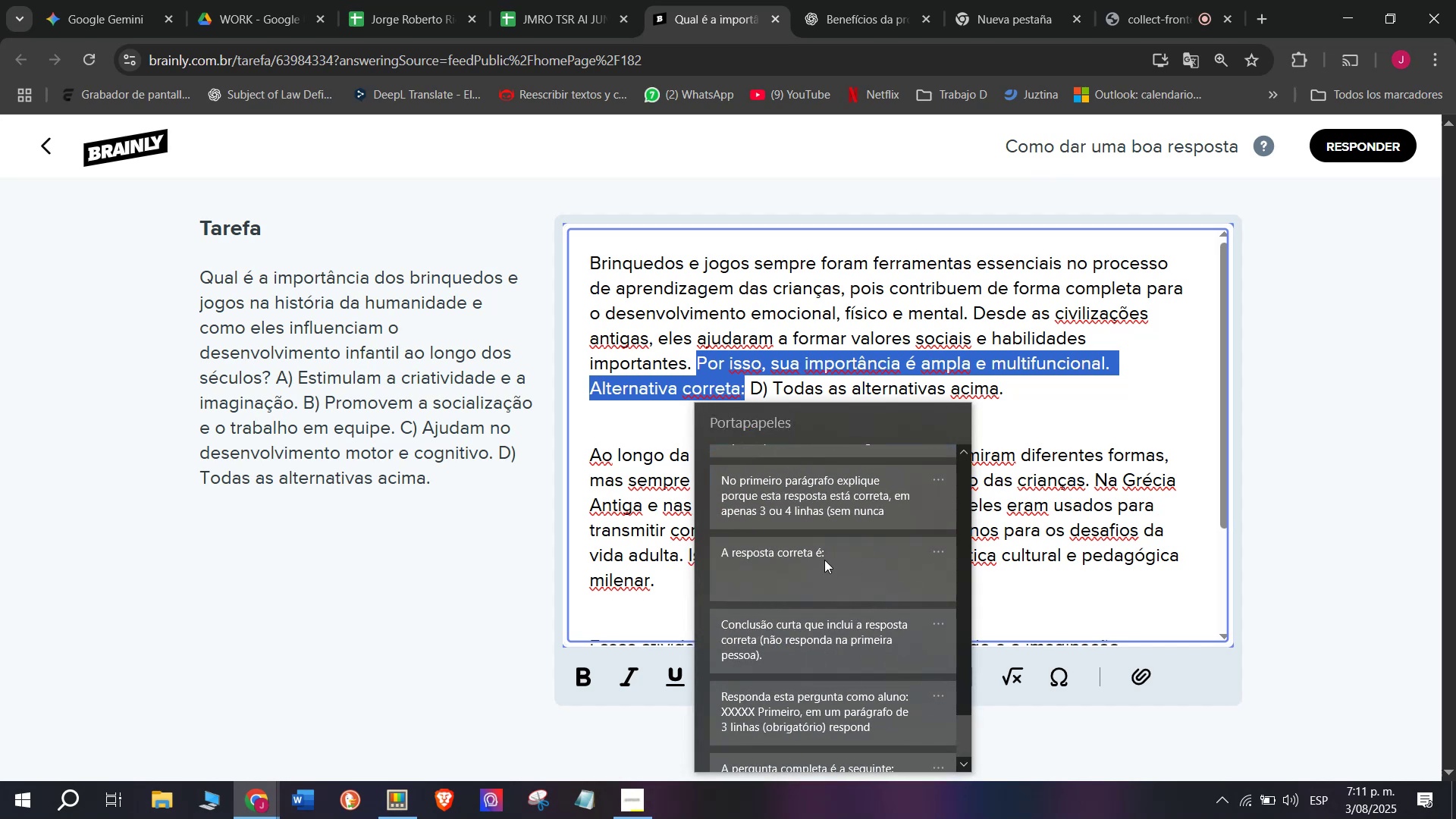 
key(Control+ControlLeft)
 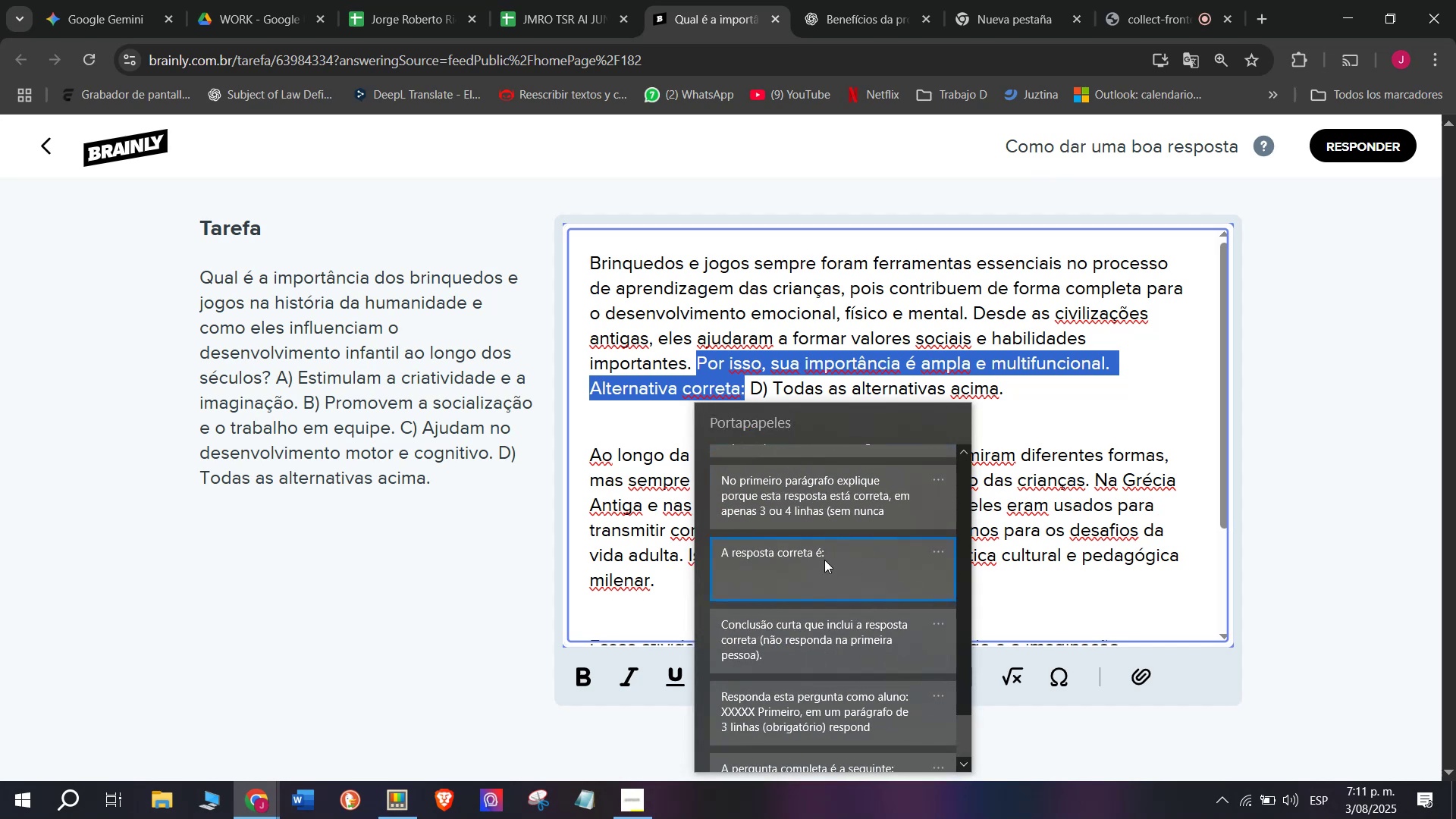 
key(Control+V)
 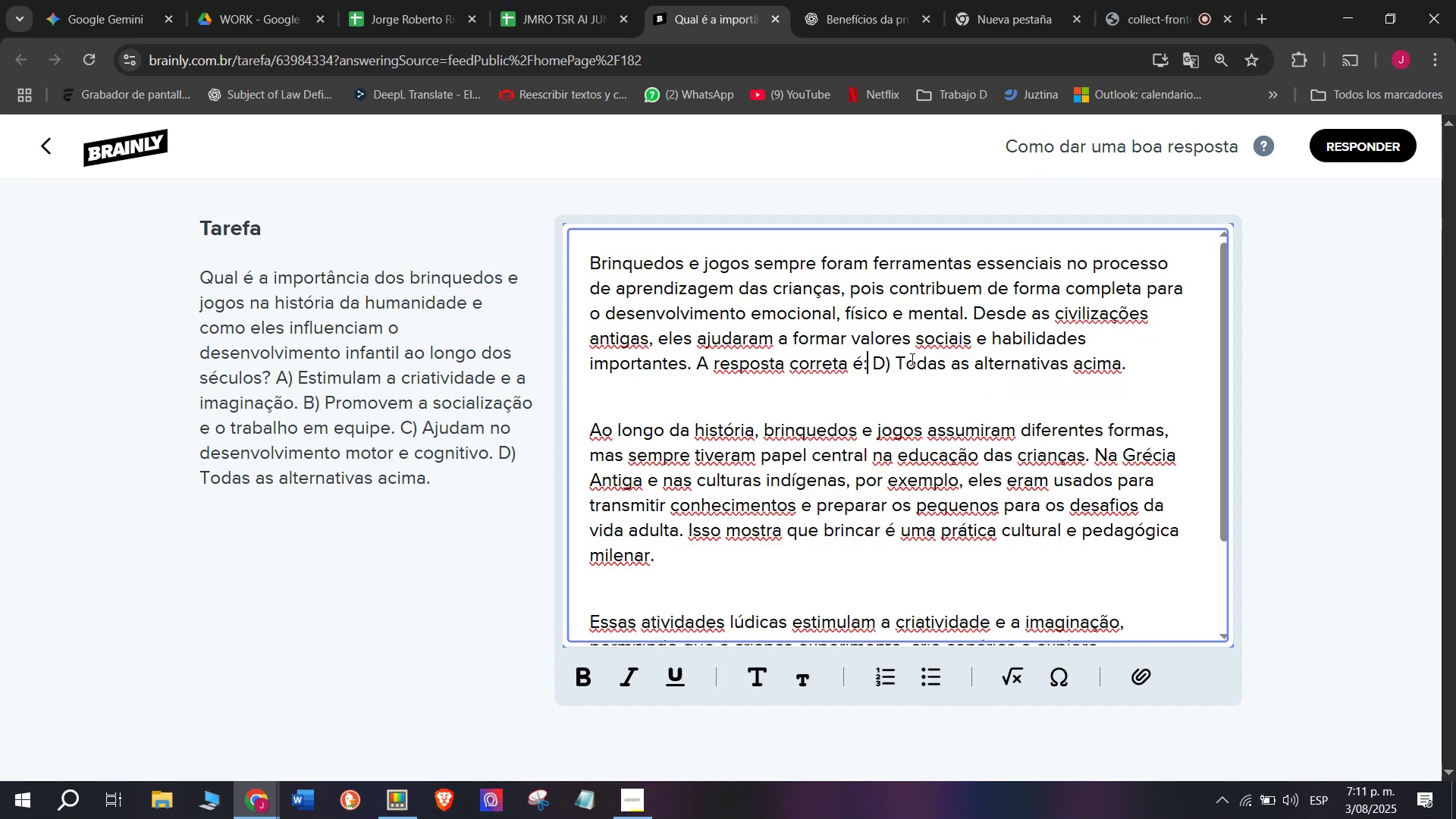 
left_click_drag(start_coordinate=[894, 359], to_coordinate=[695, 369])
 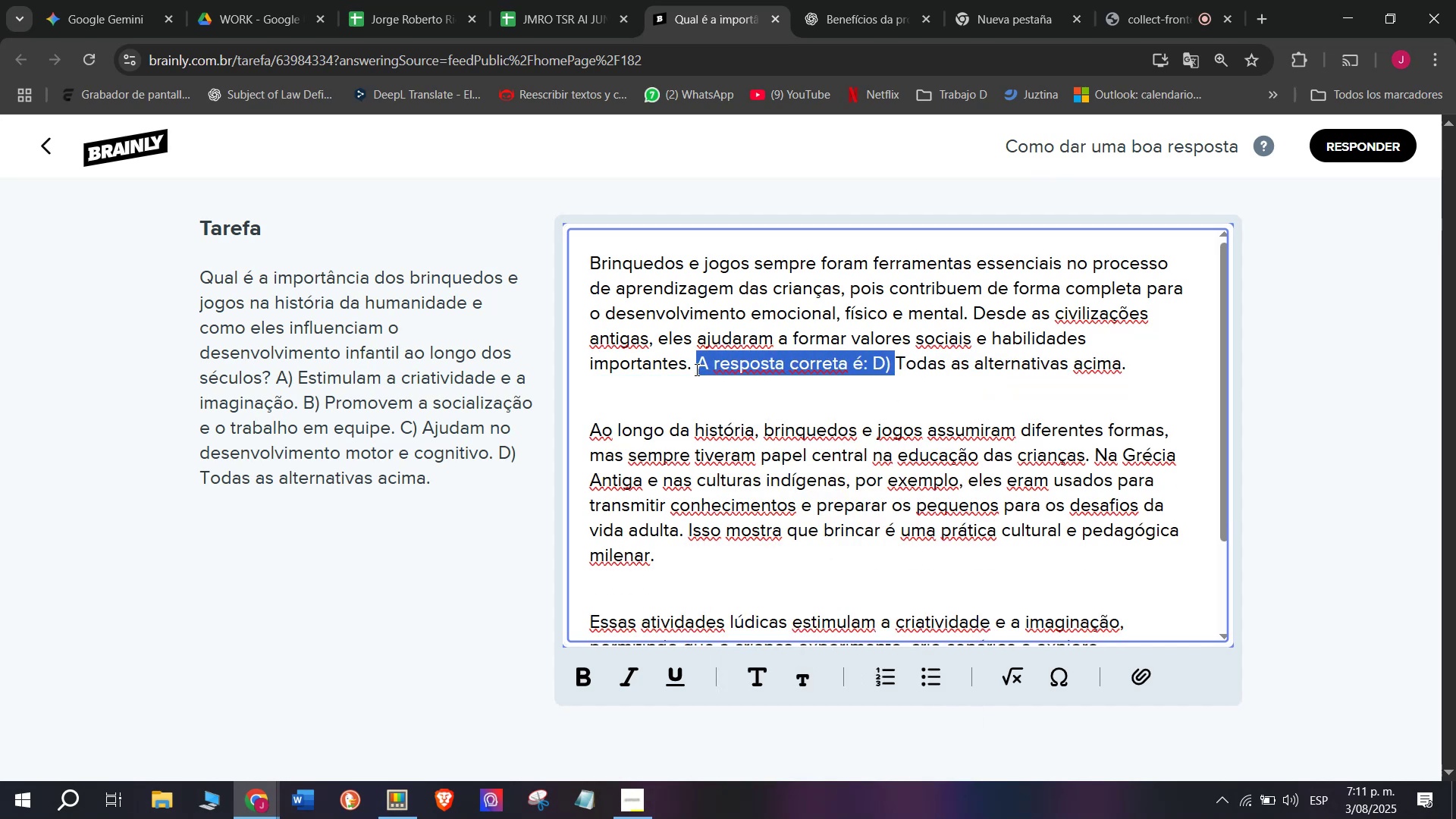 
key(Control+B)
 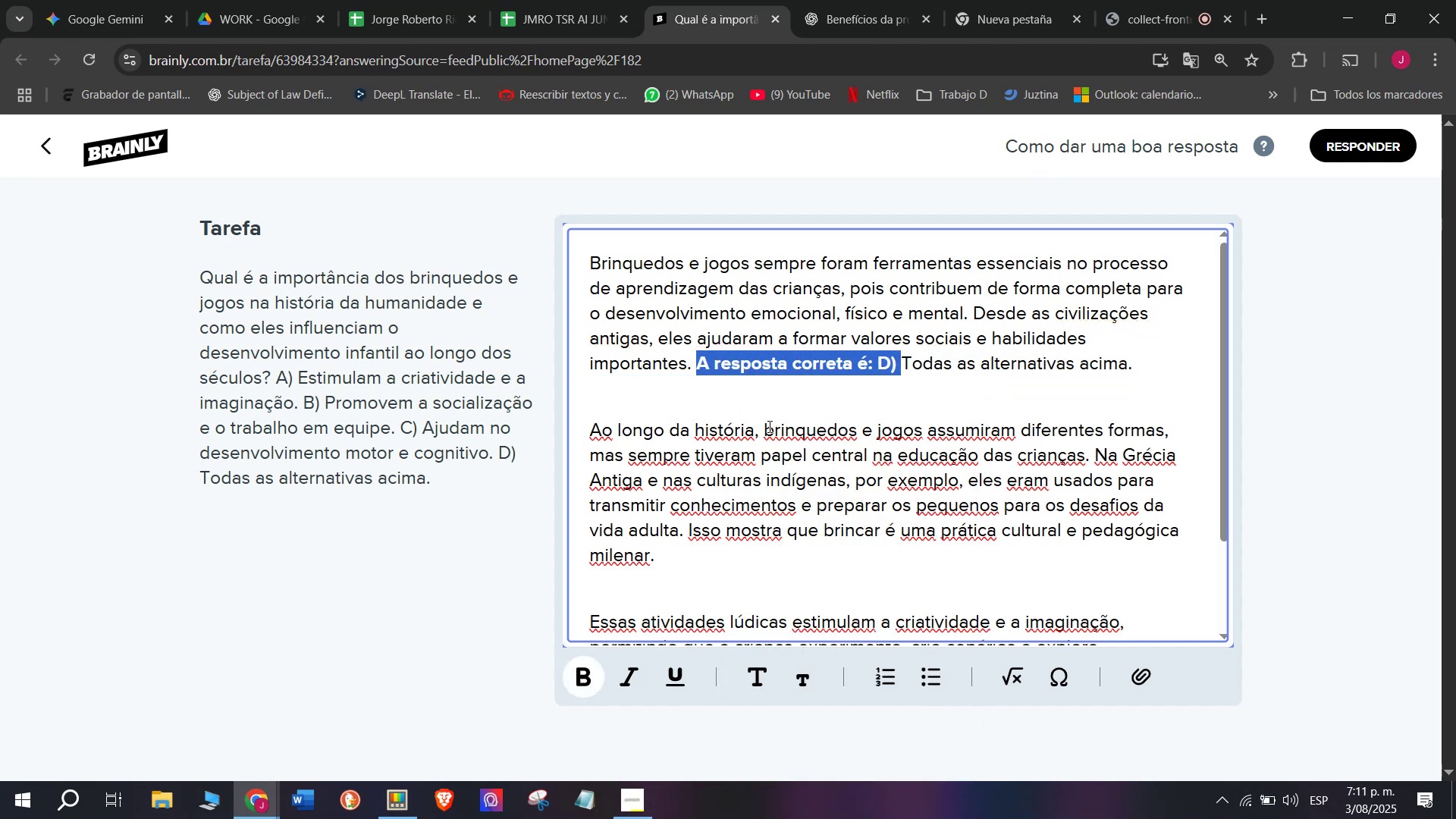 
scroll: coordinate [813, 483], scroll_direction: down, amount: 4.0
 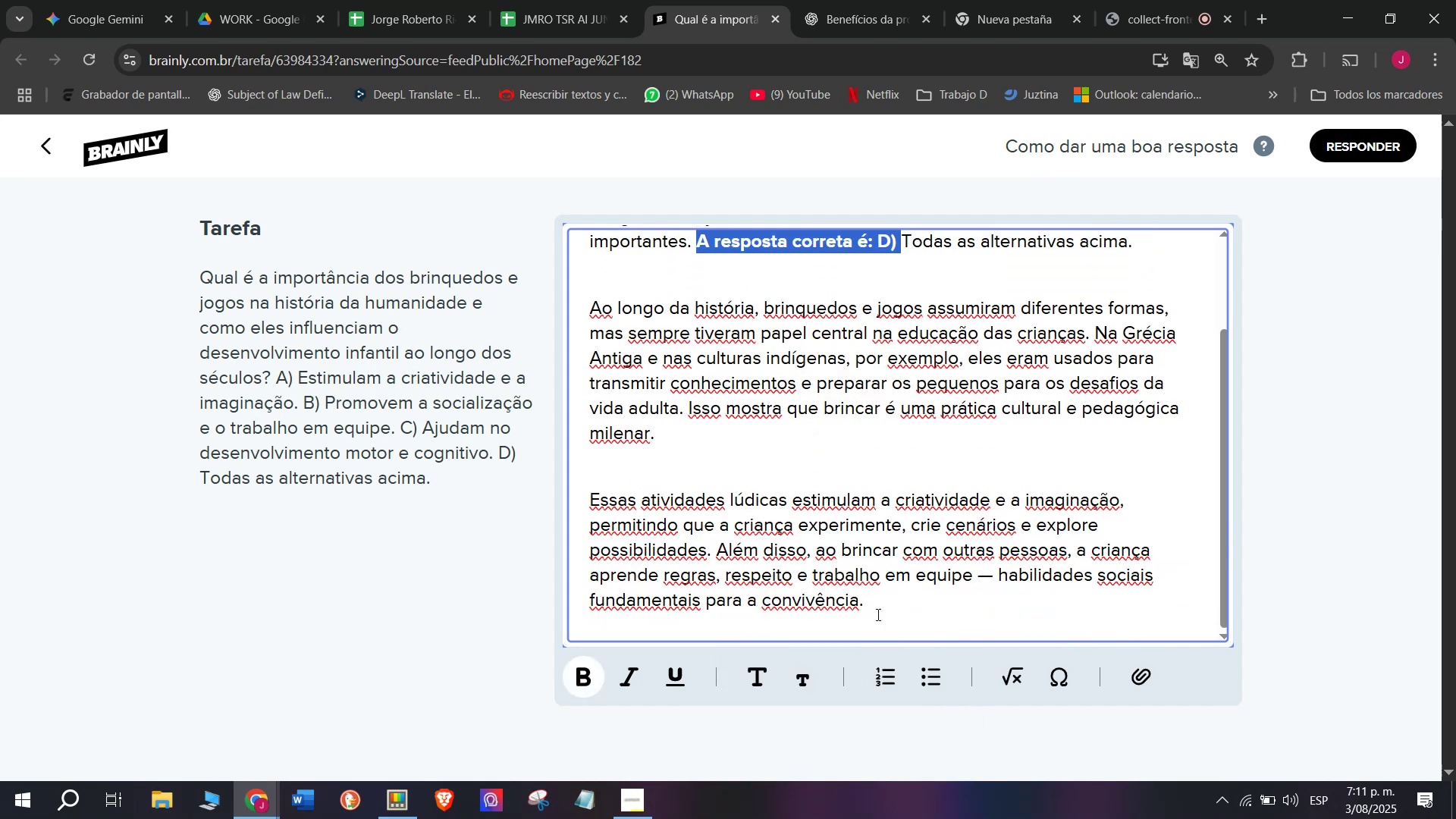 
left_click_drag(start_coordinate=[887, 619], to_coordinate=[392, 82])
 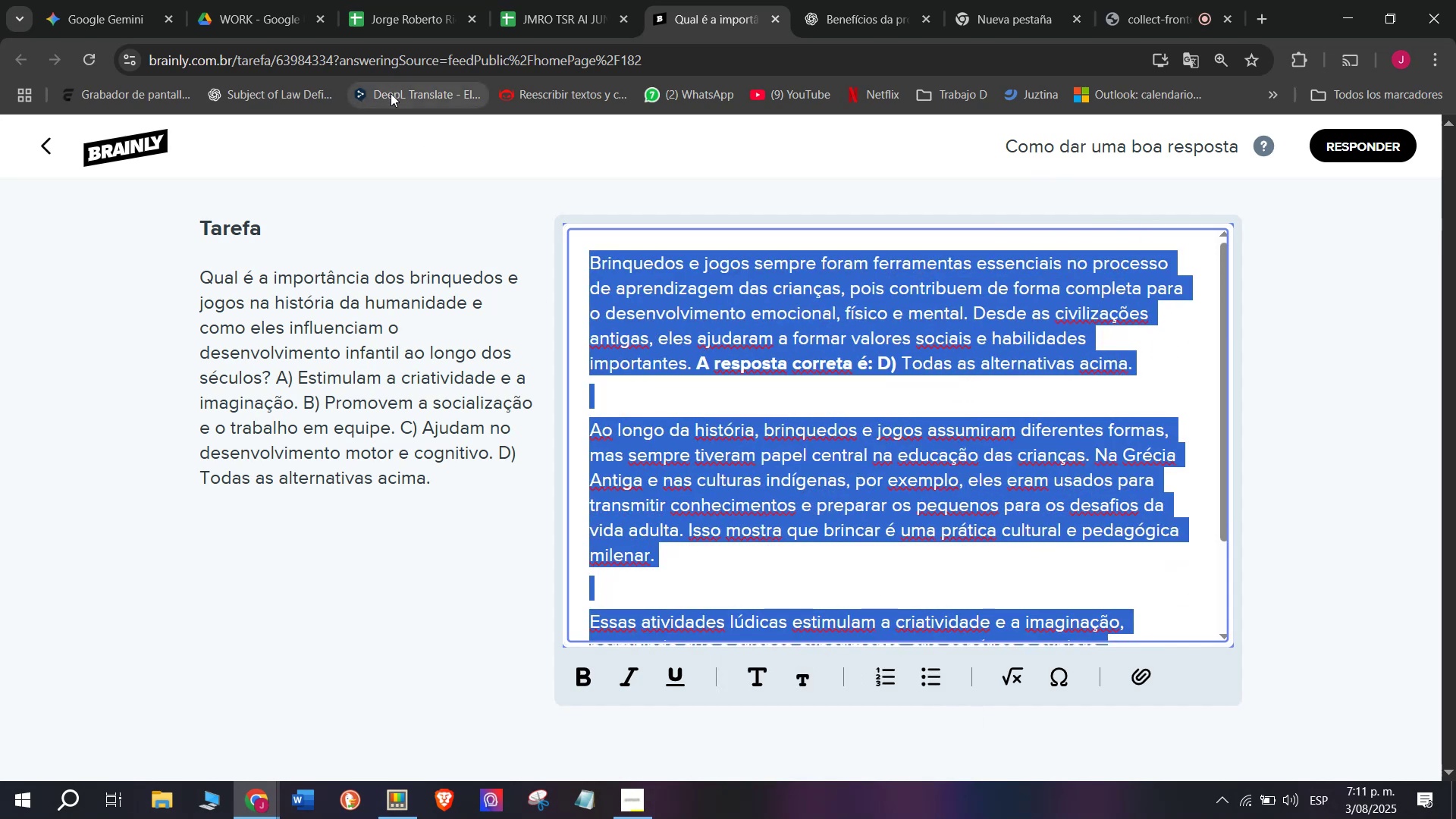 
key(Control+ControlLeft)
 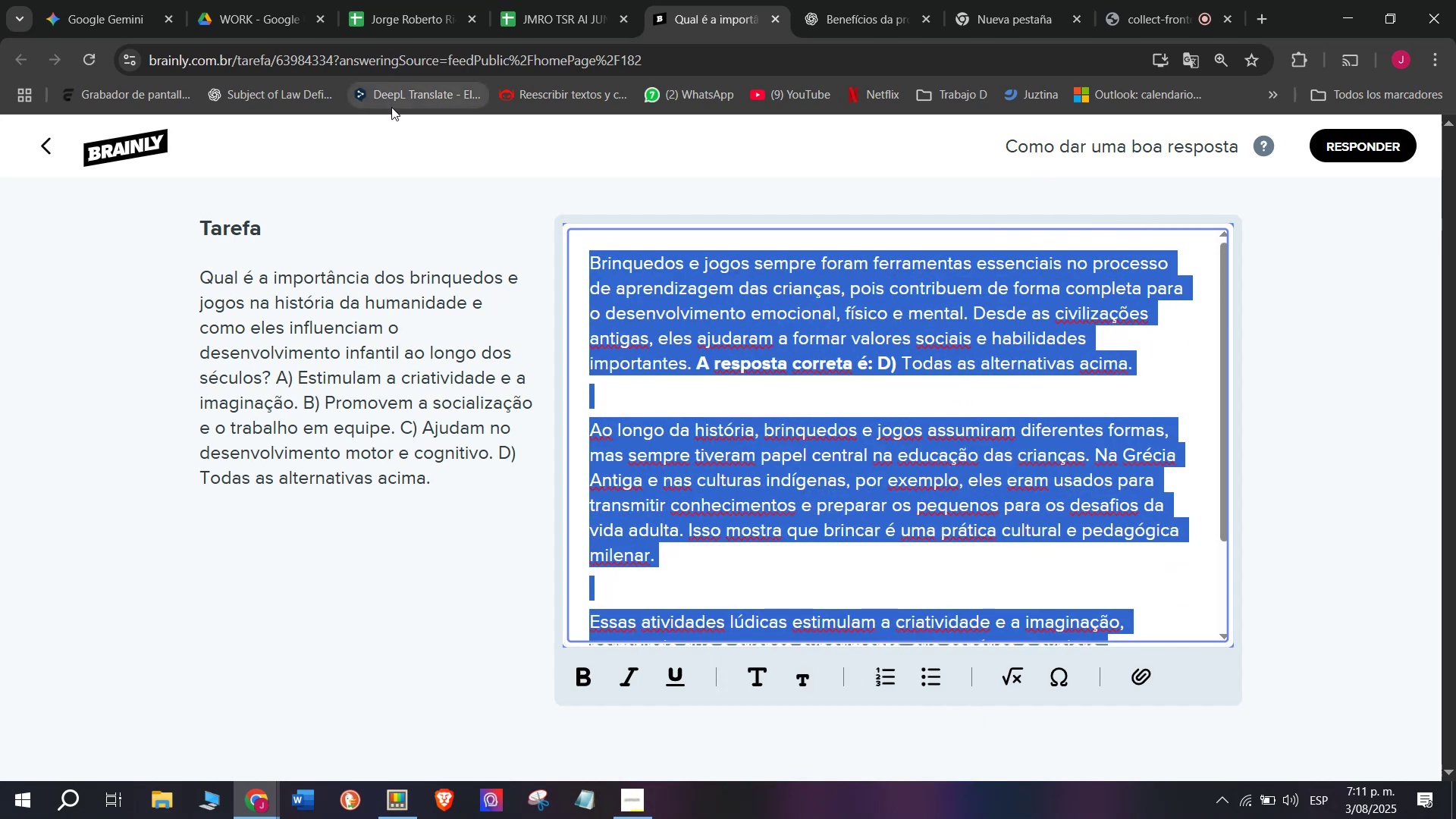 
key(Control+C)
 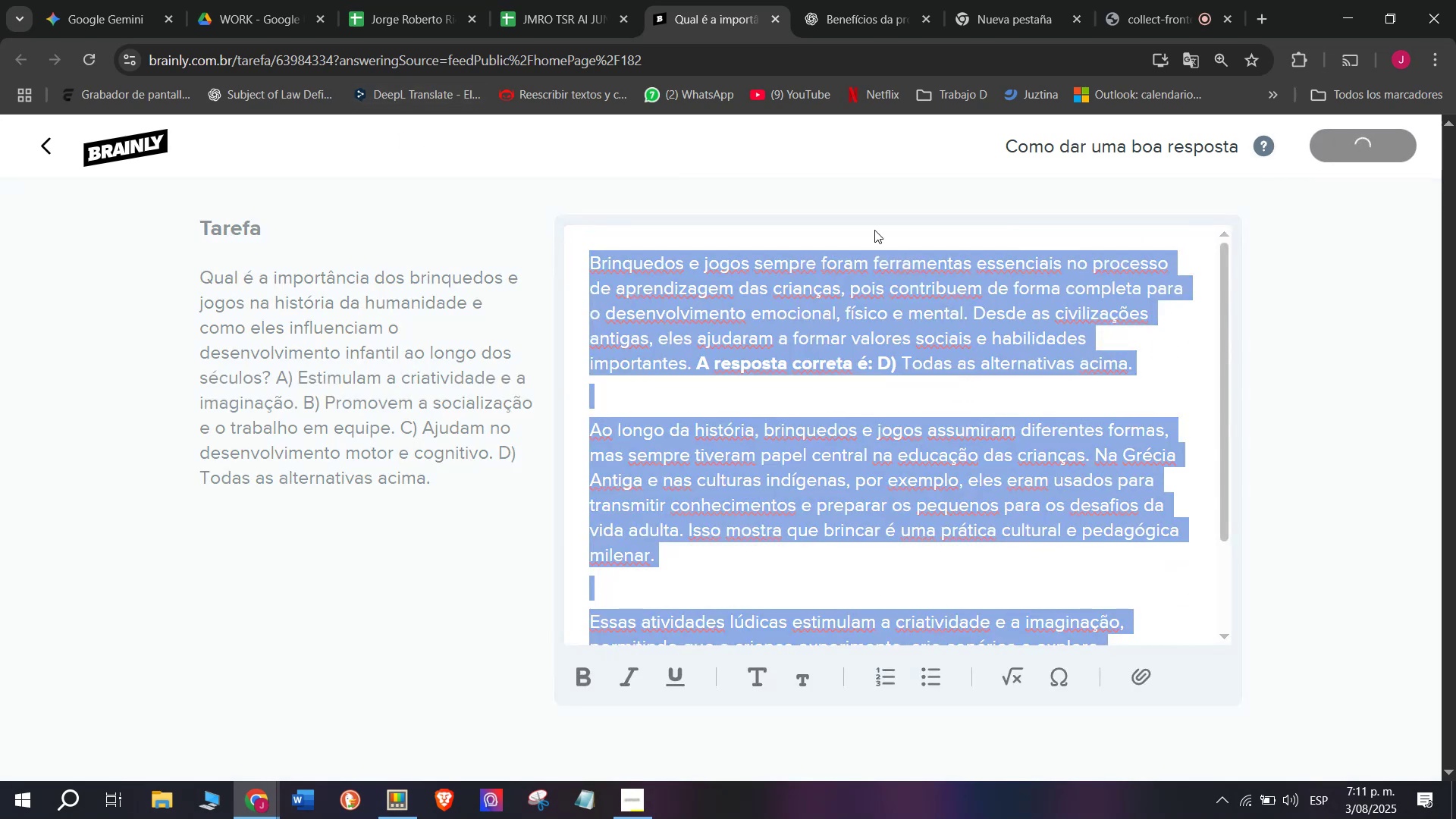 
left_click([528, 0])
 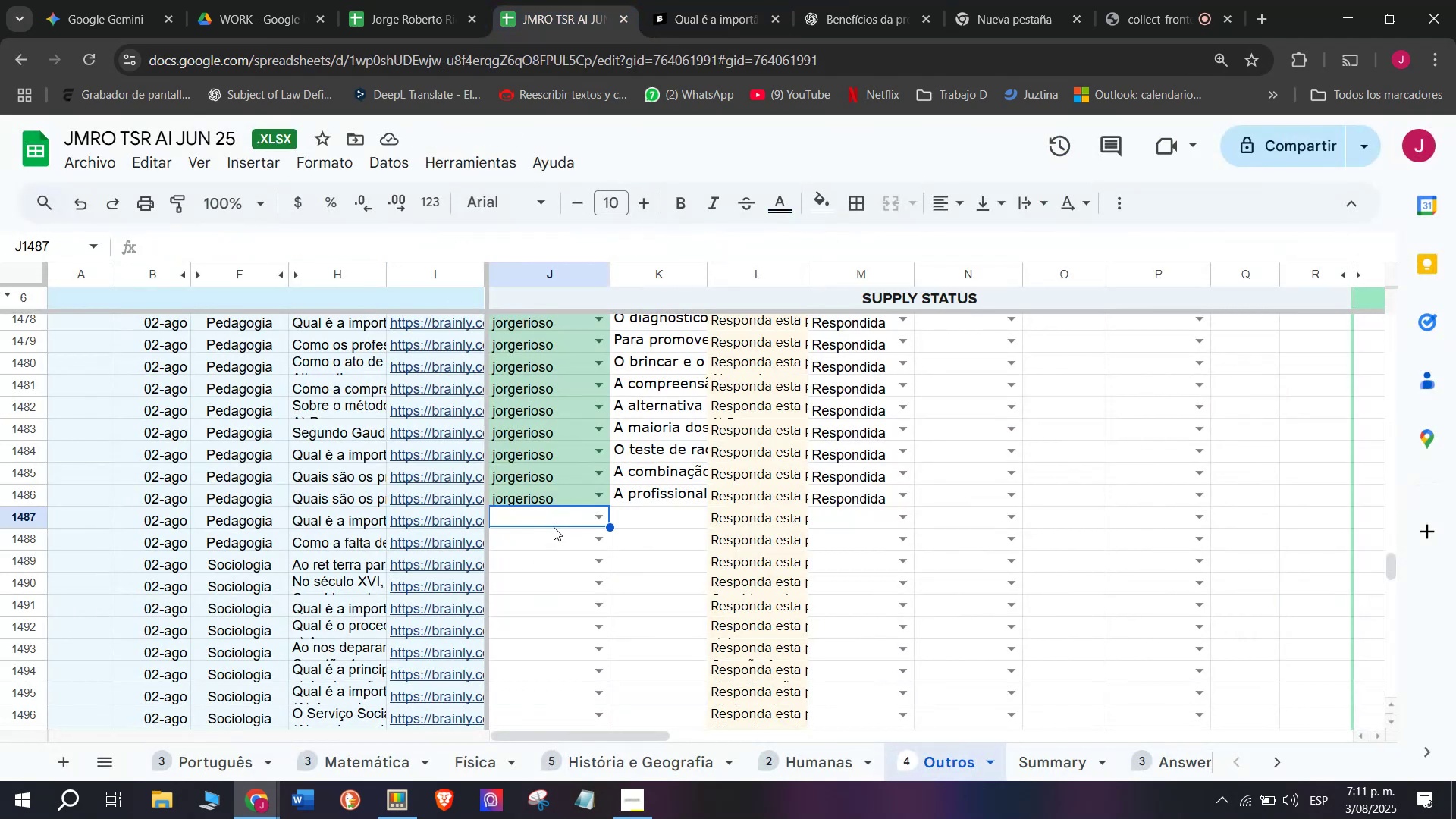 
key(J)
 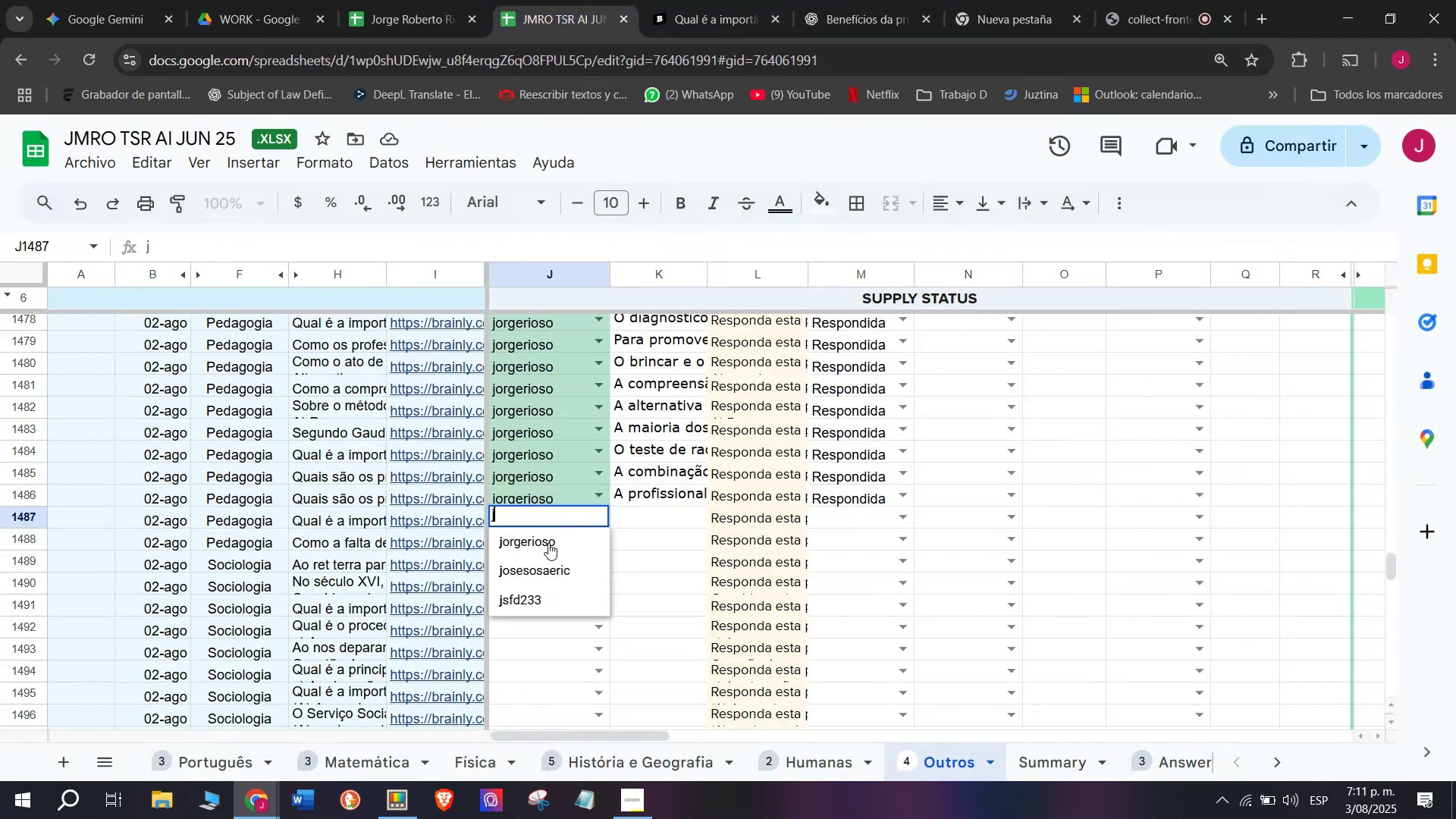 
left_click([548, 543])
 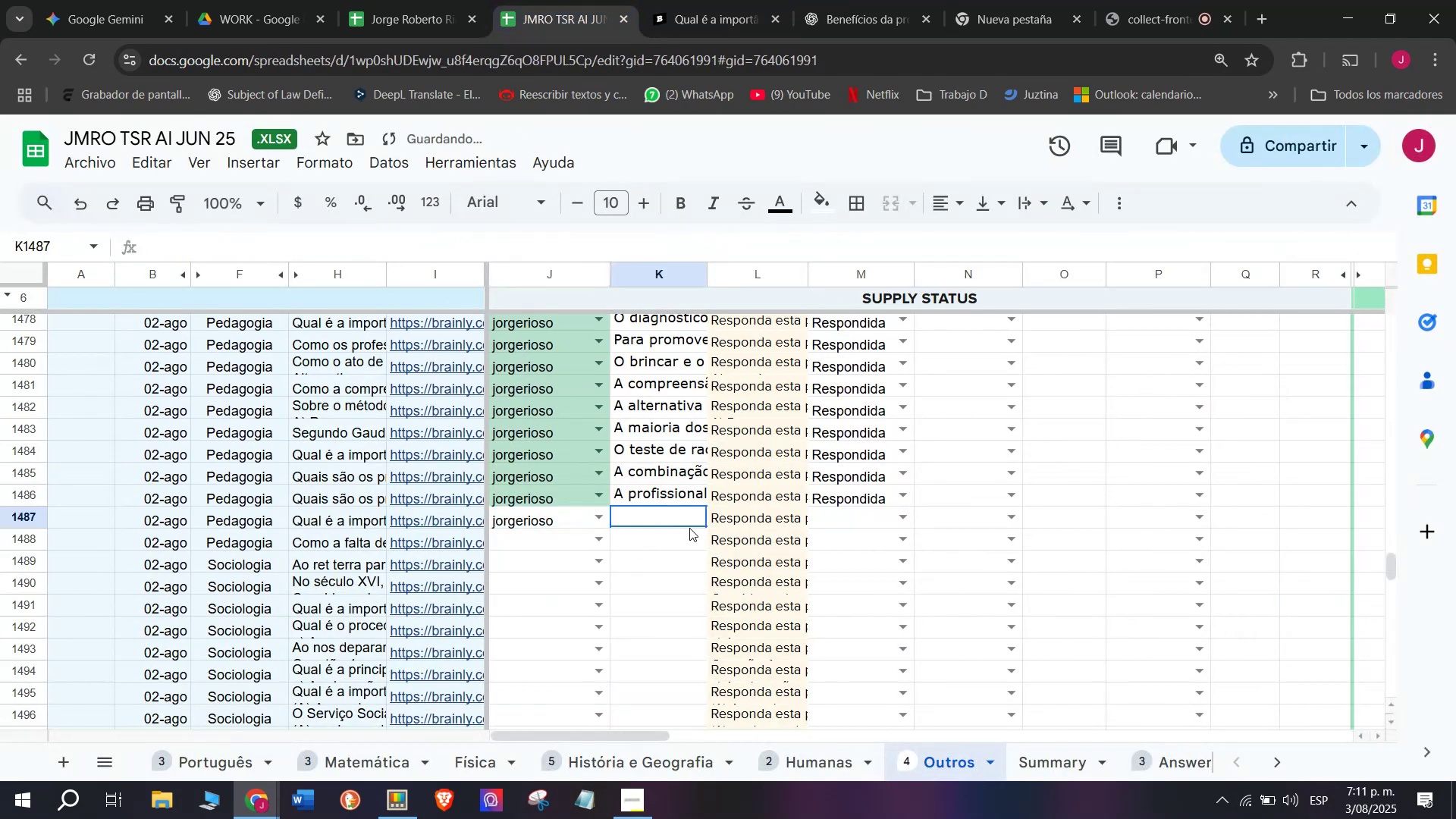 
double_click([689, 528])
 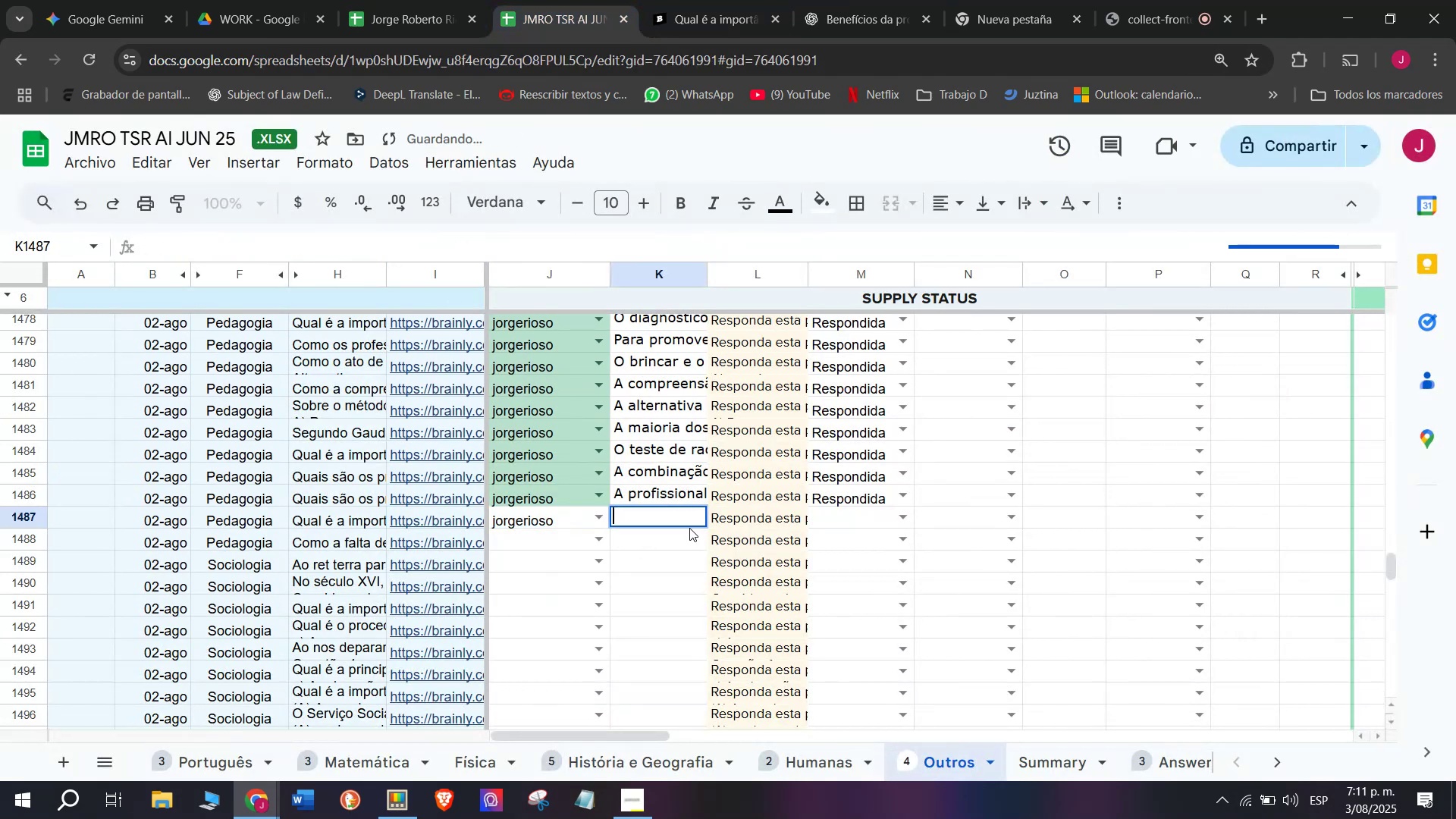 
key(Control+V)
 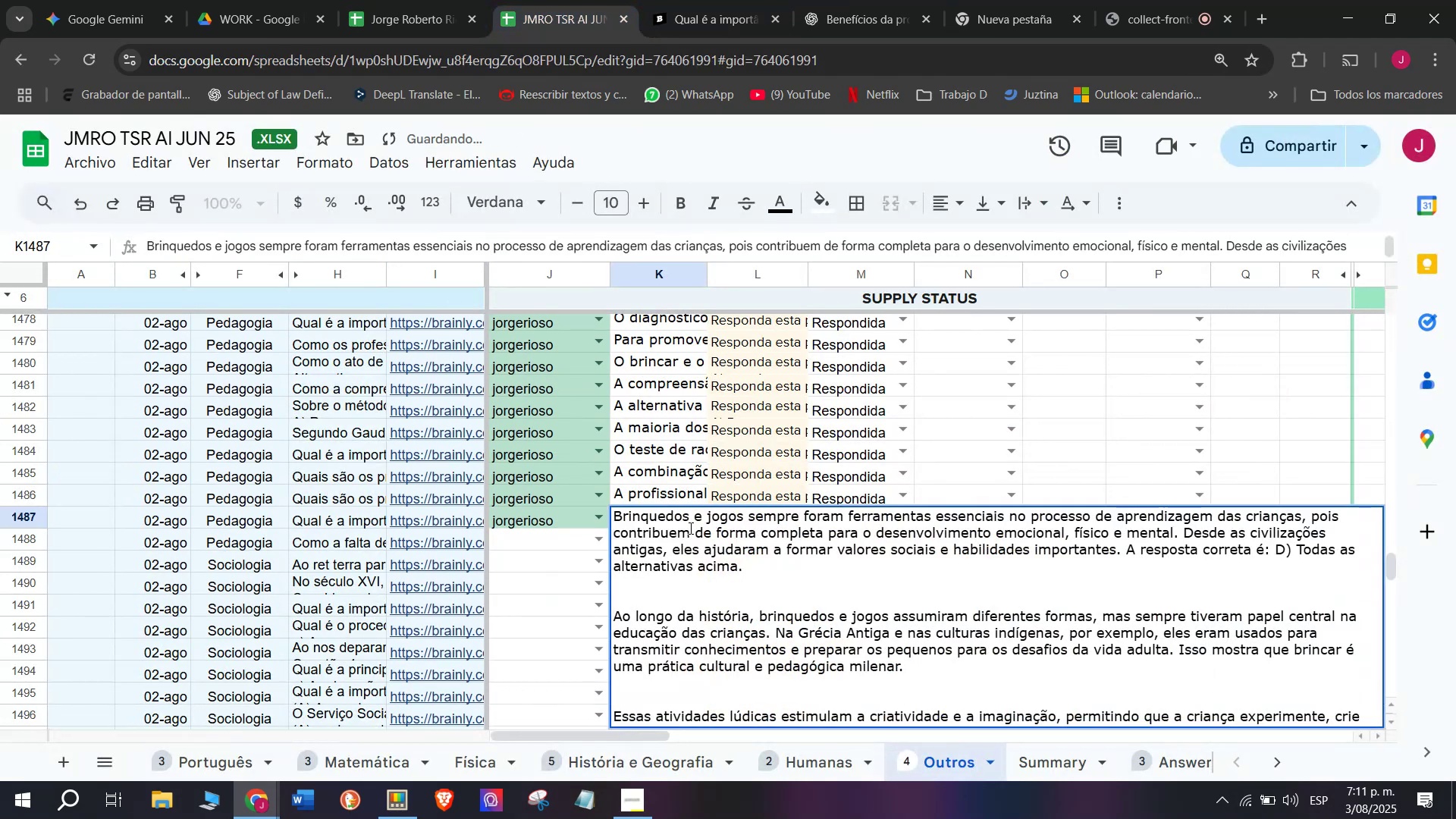 
key(Enter)
 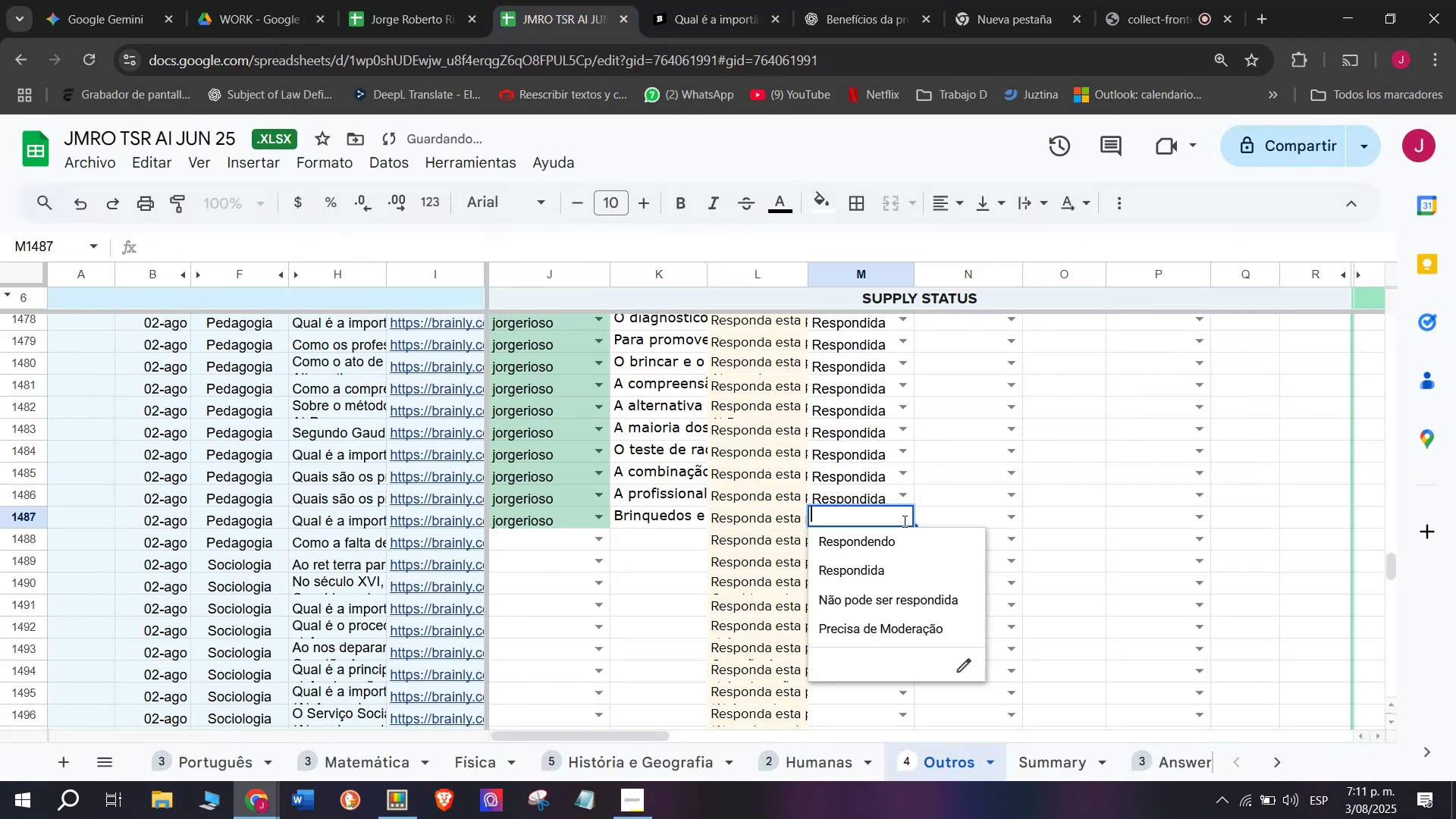 
left_click([885, 576])
 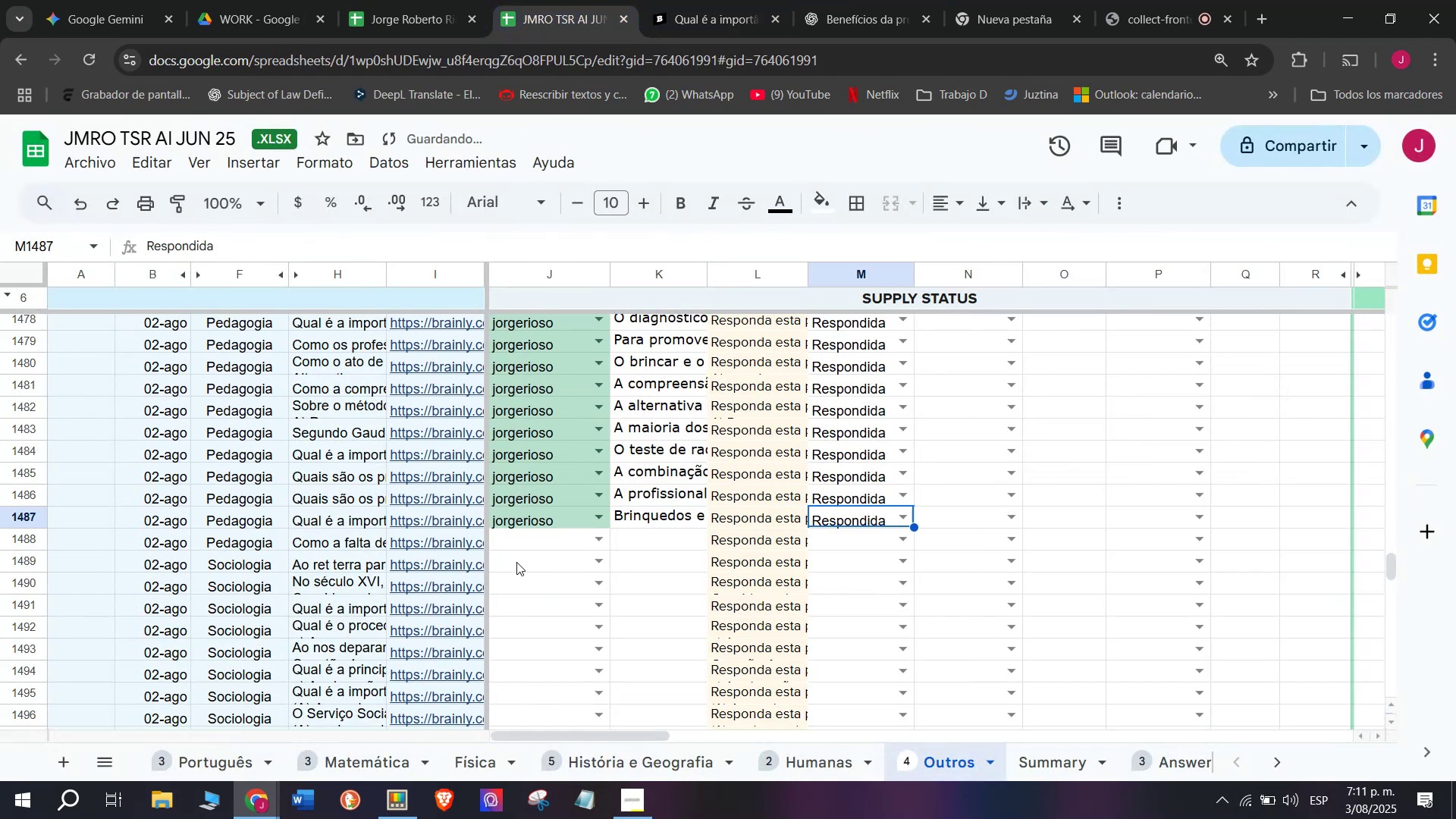 
scroll: coordinate [674, 691], scroll_direction: none, amount: 0.0
 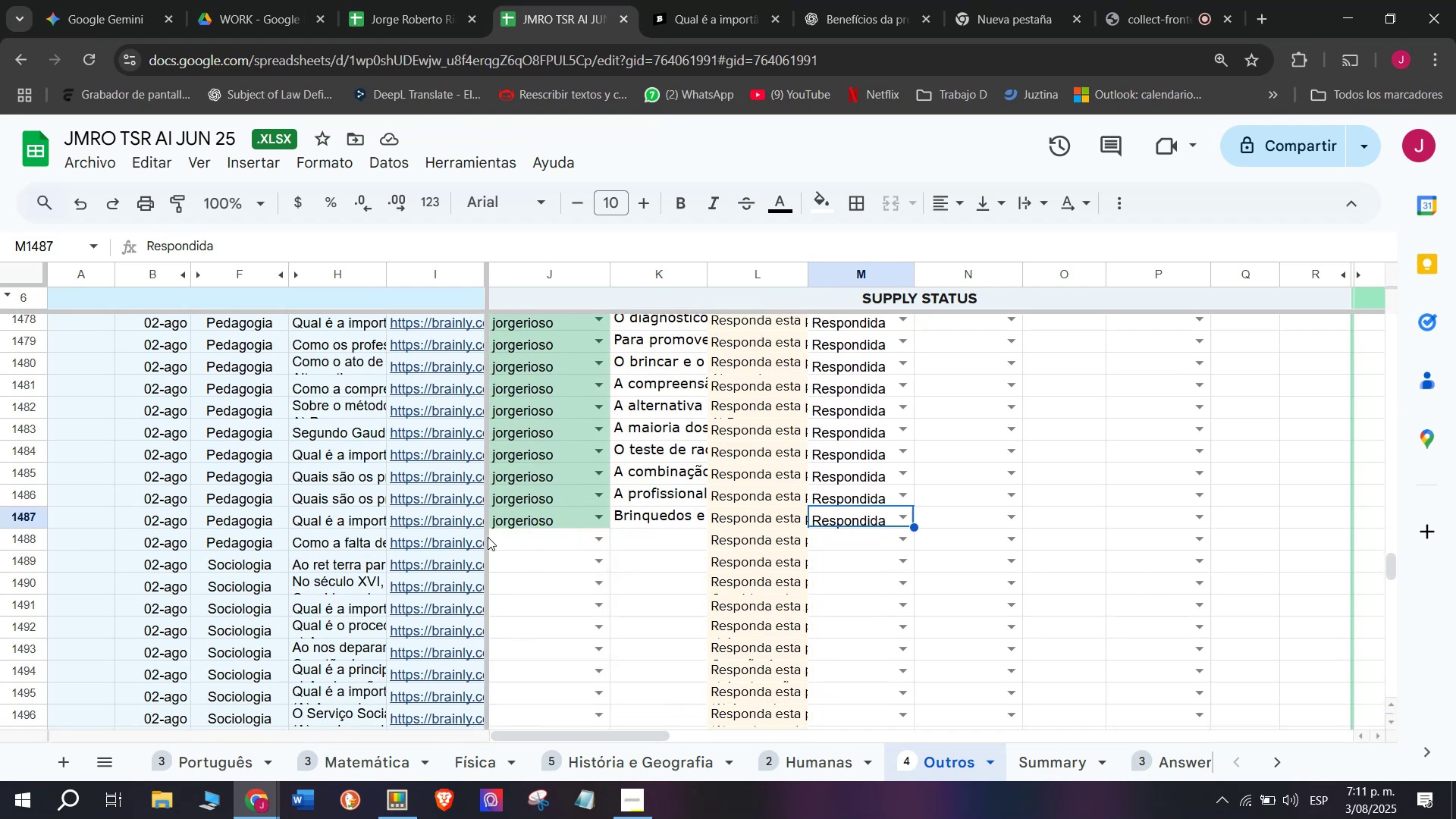 
left_click([463, 543])
 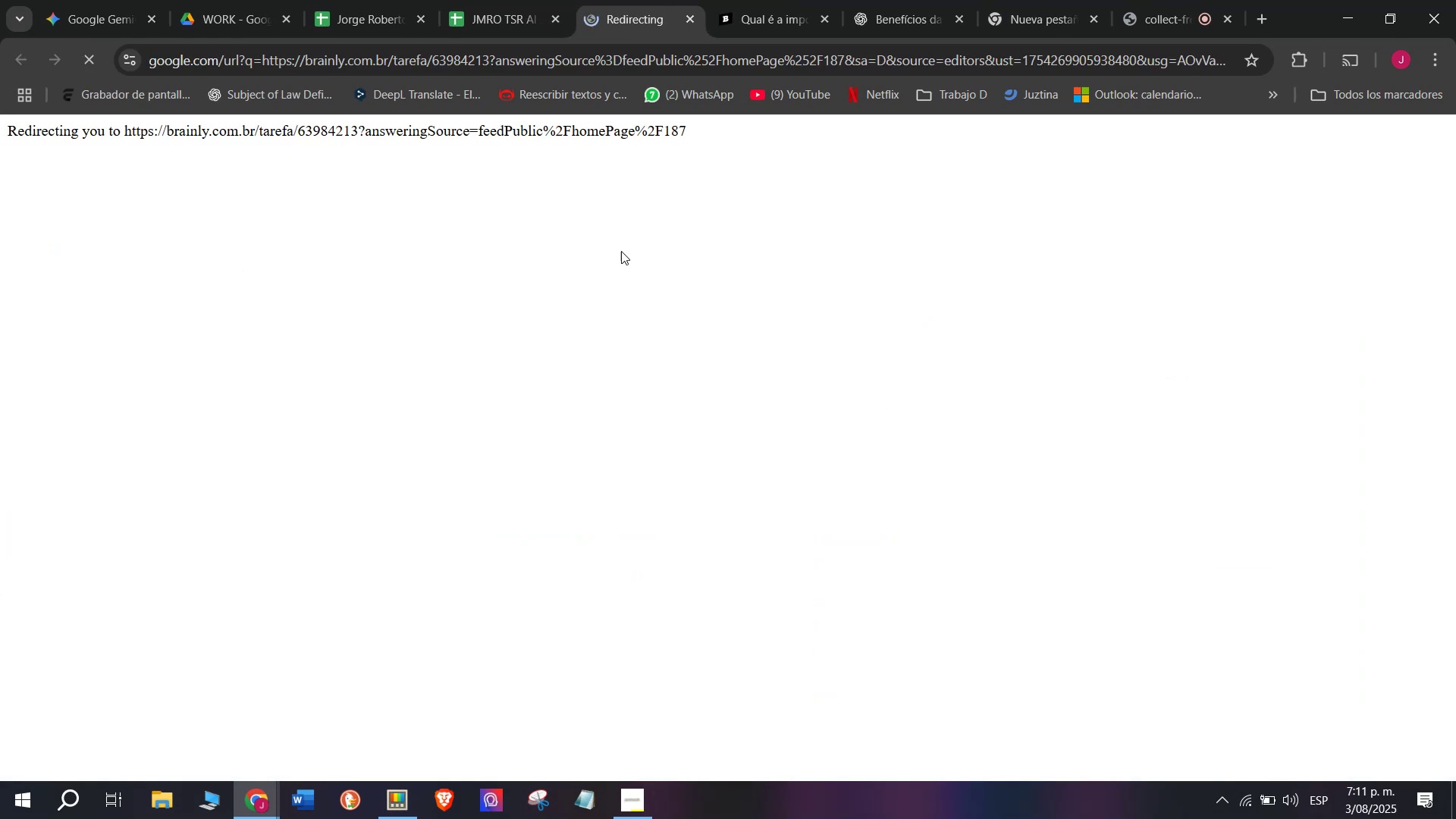 
left_click([783, 0])
 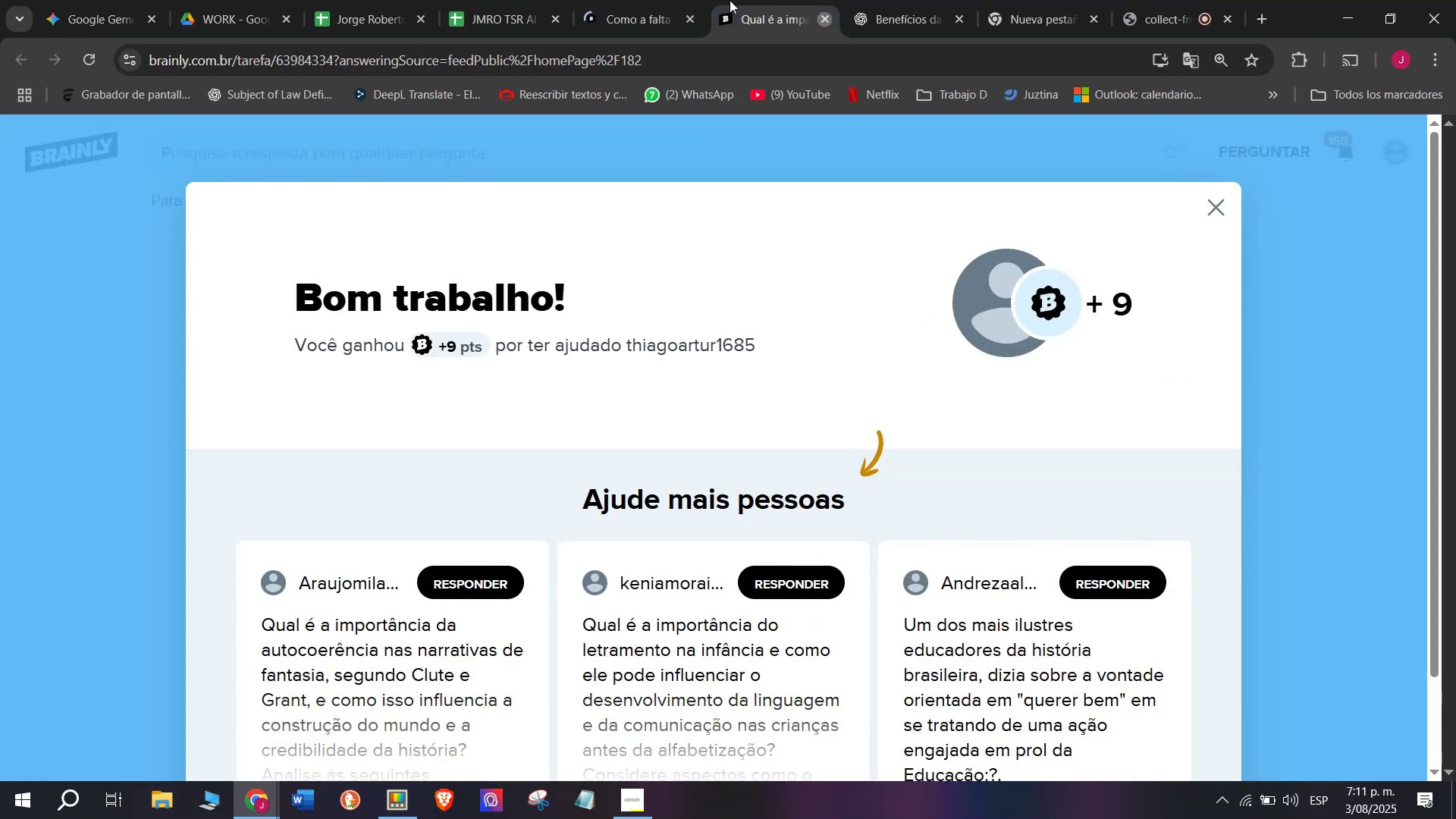 
double_click([605, 0])
 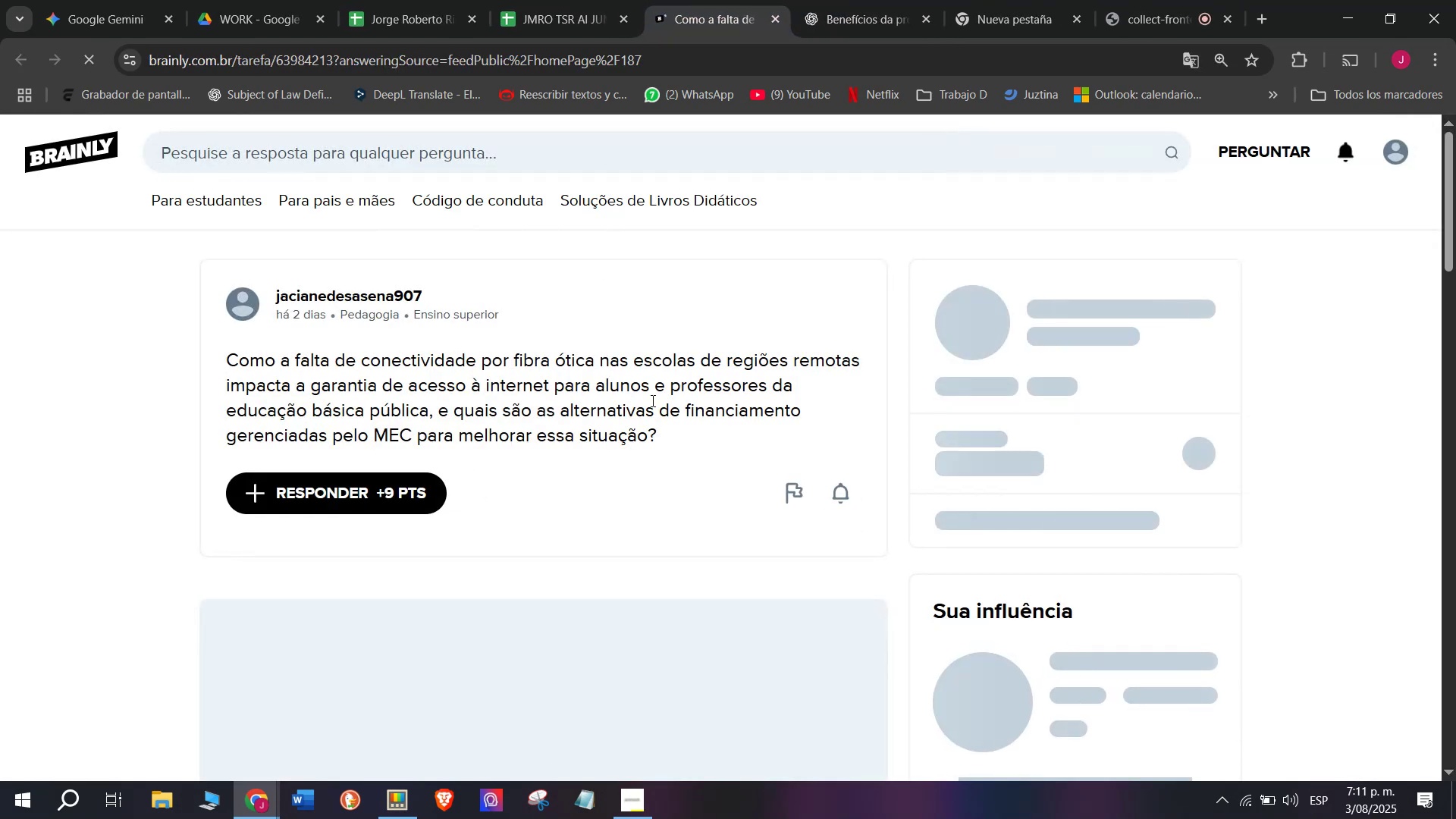 
left_click_drag(start_coordinate=[659, 428], to_coordinate=[218, 366])
 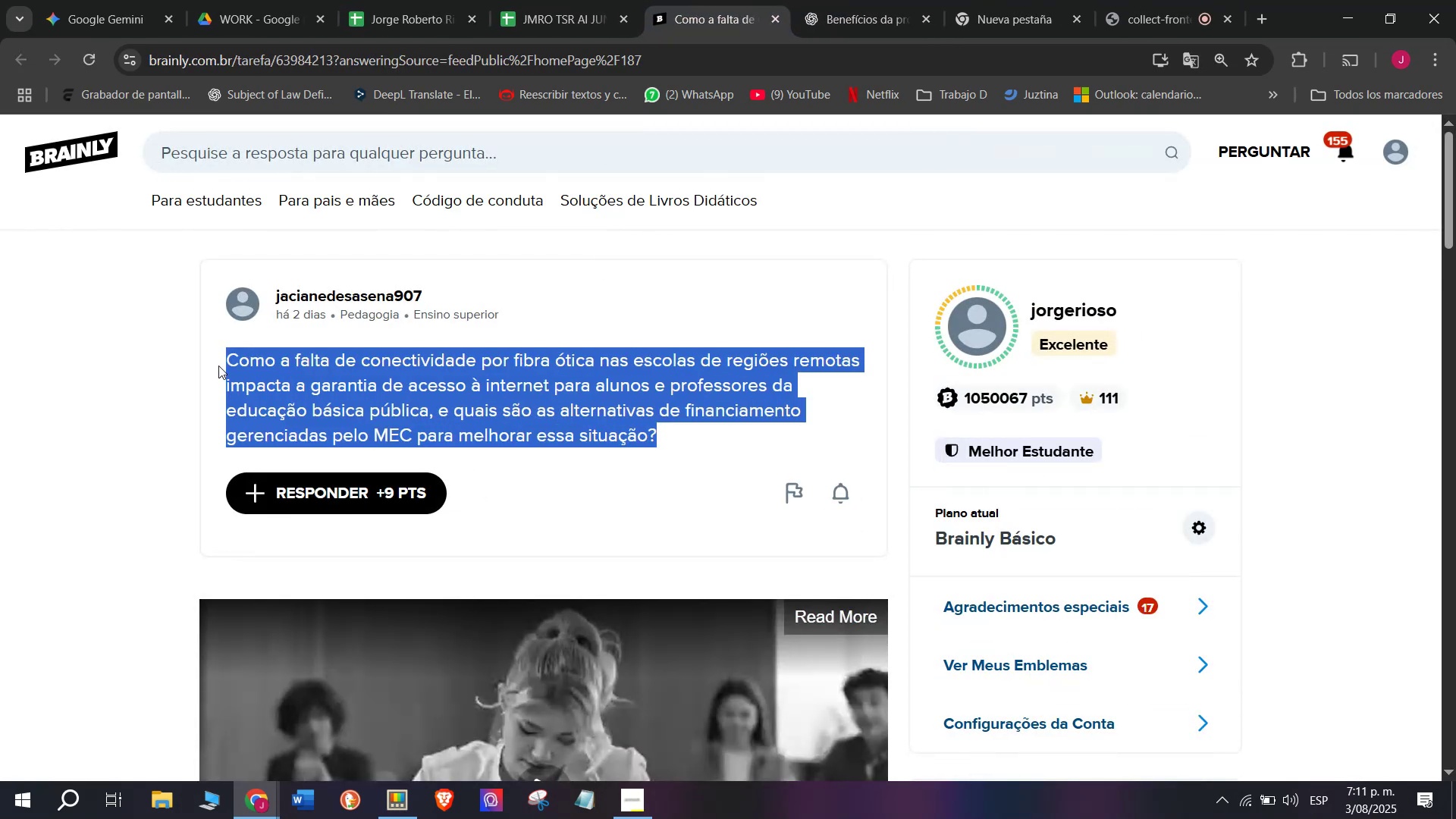 
key(Control+C)
 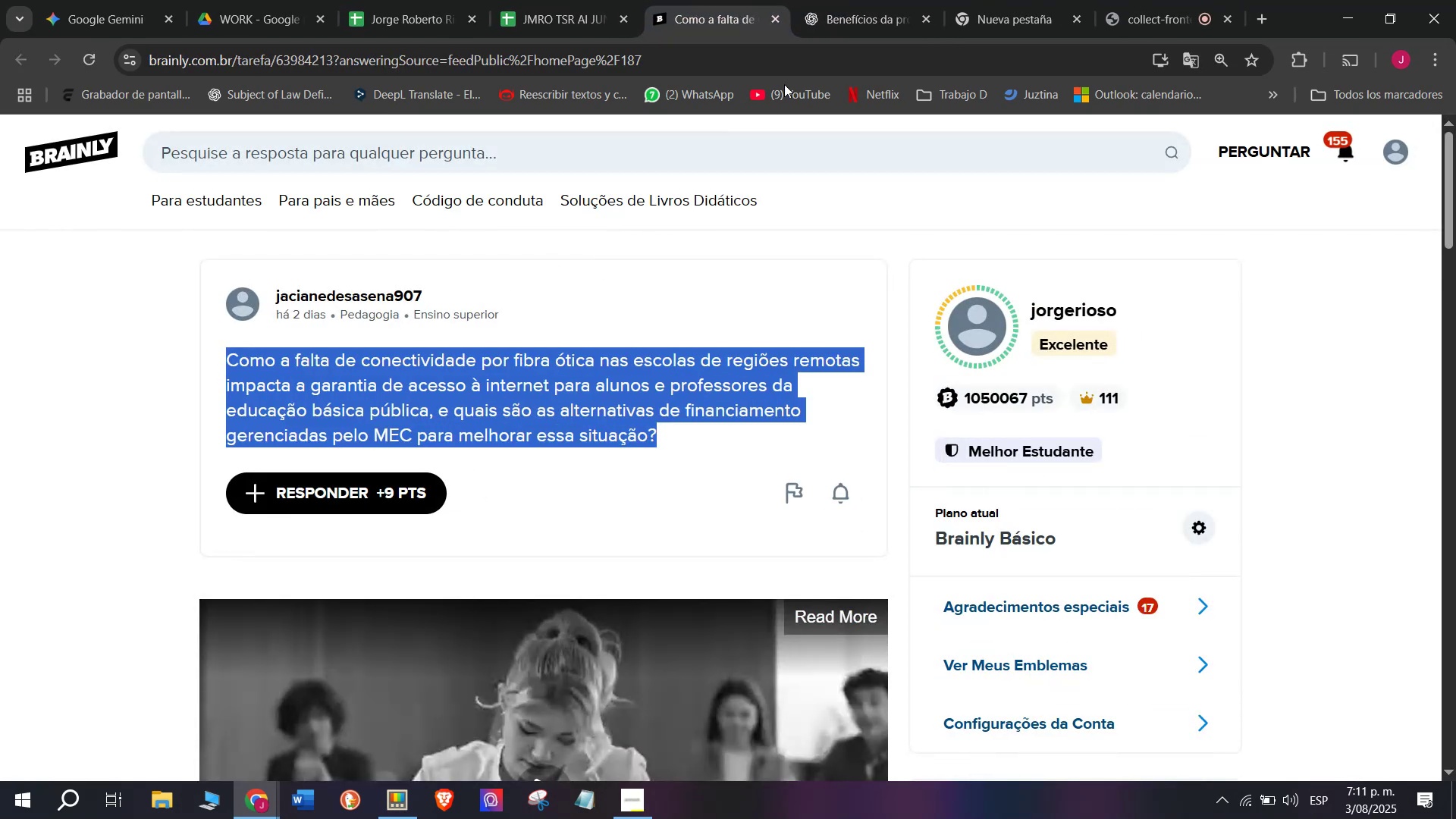 
left_click([844, 0])
 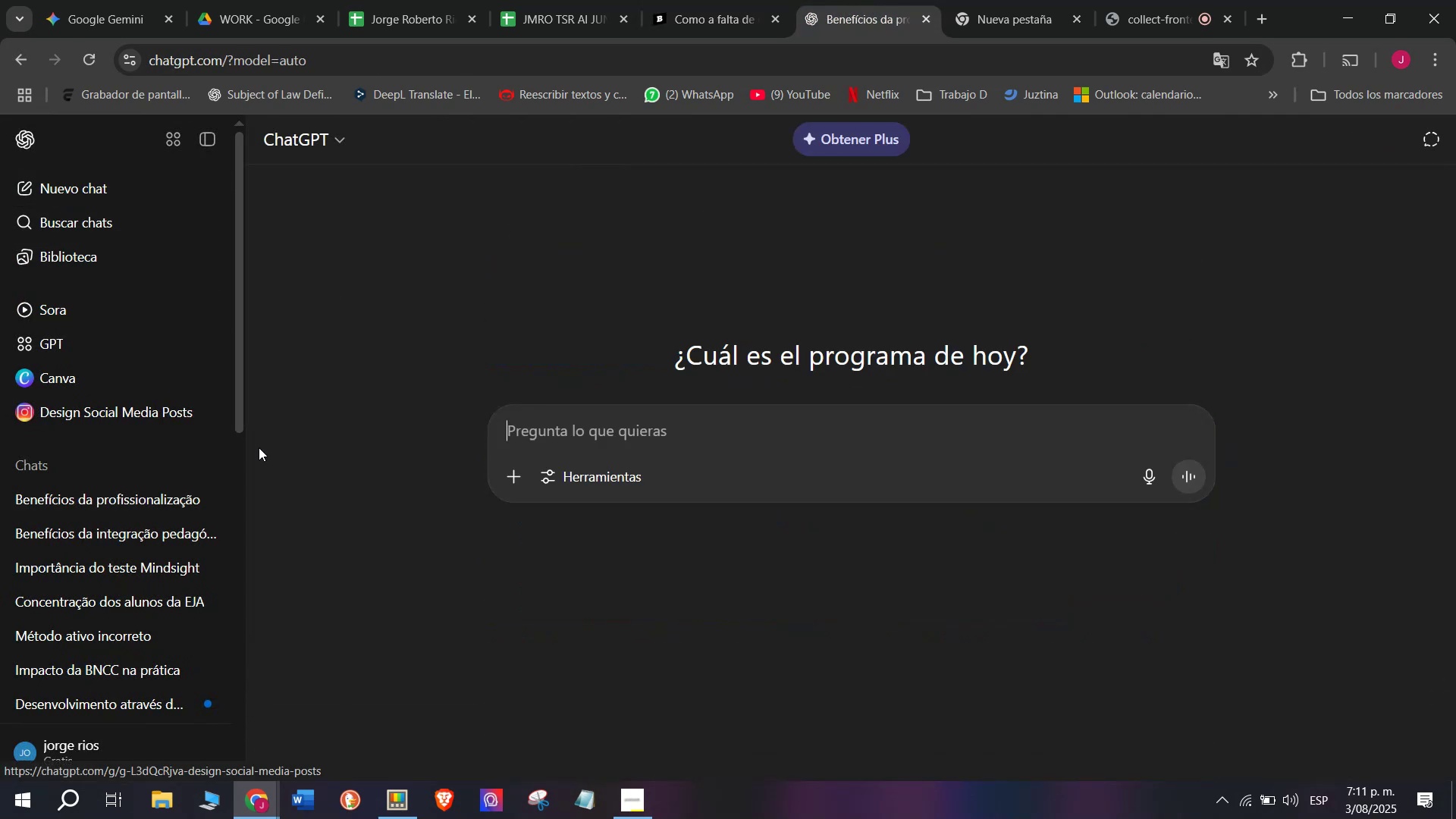 
key(Meta+MetaLeft)
 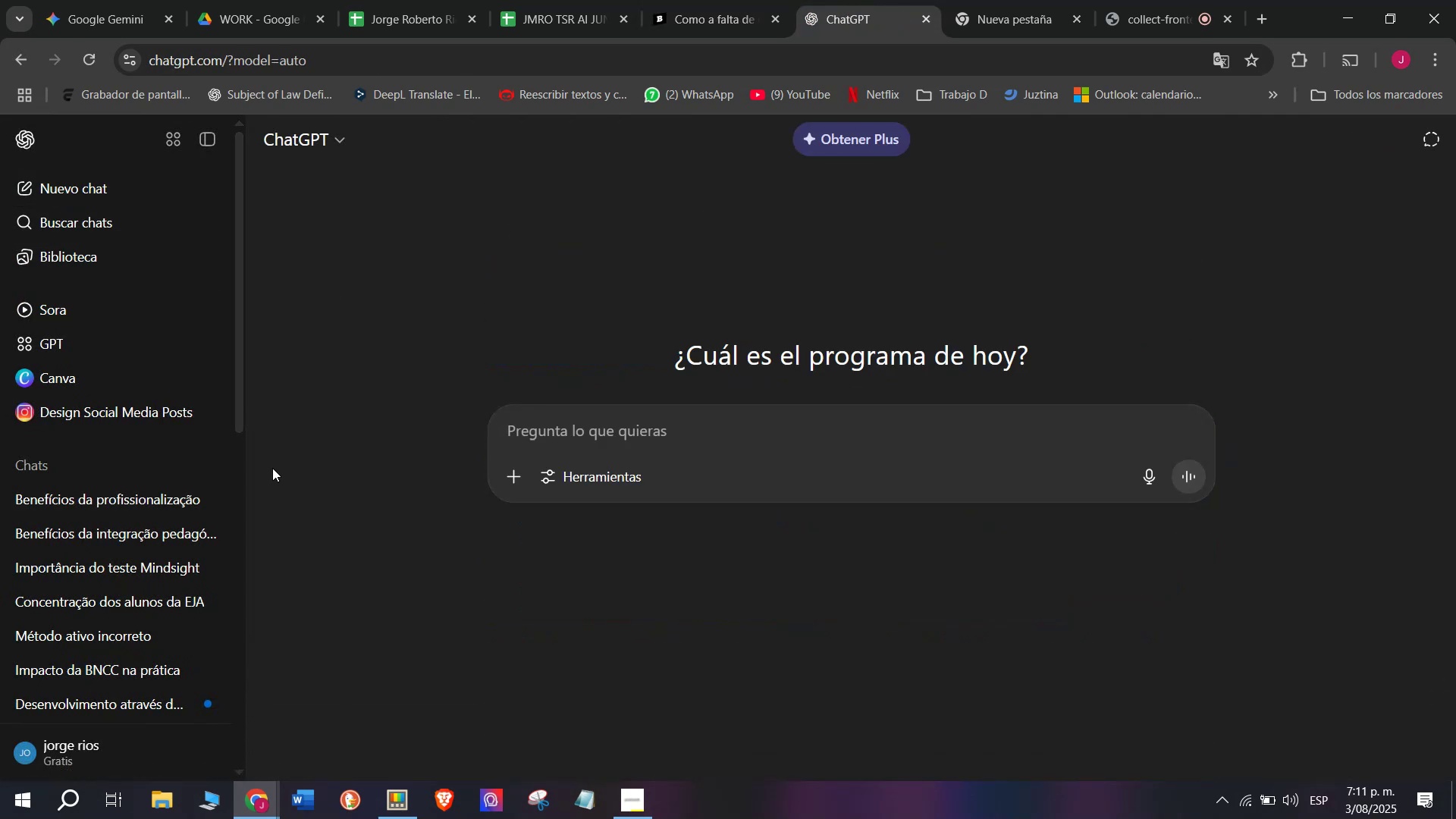 
key(Meta+V)
 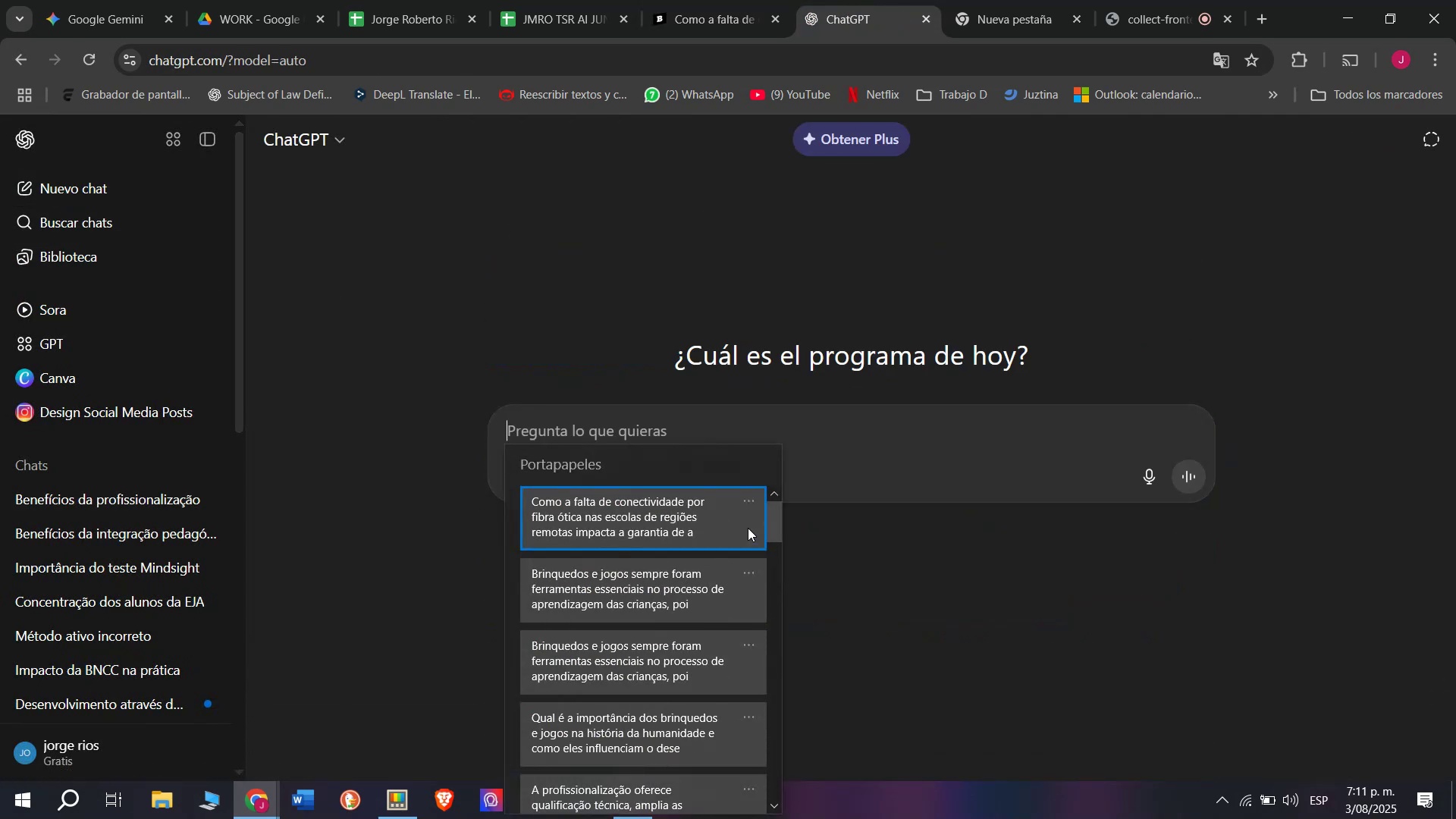 
left_click_drag(start_coordinate=[780, 524], to_coordinate=[761, 818])
 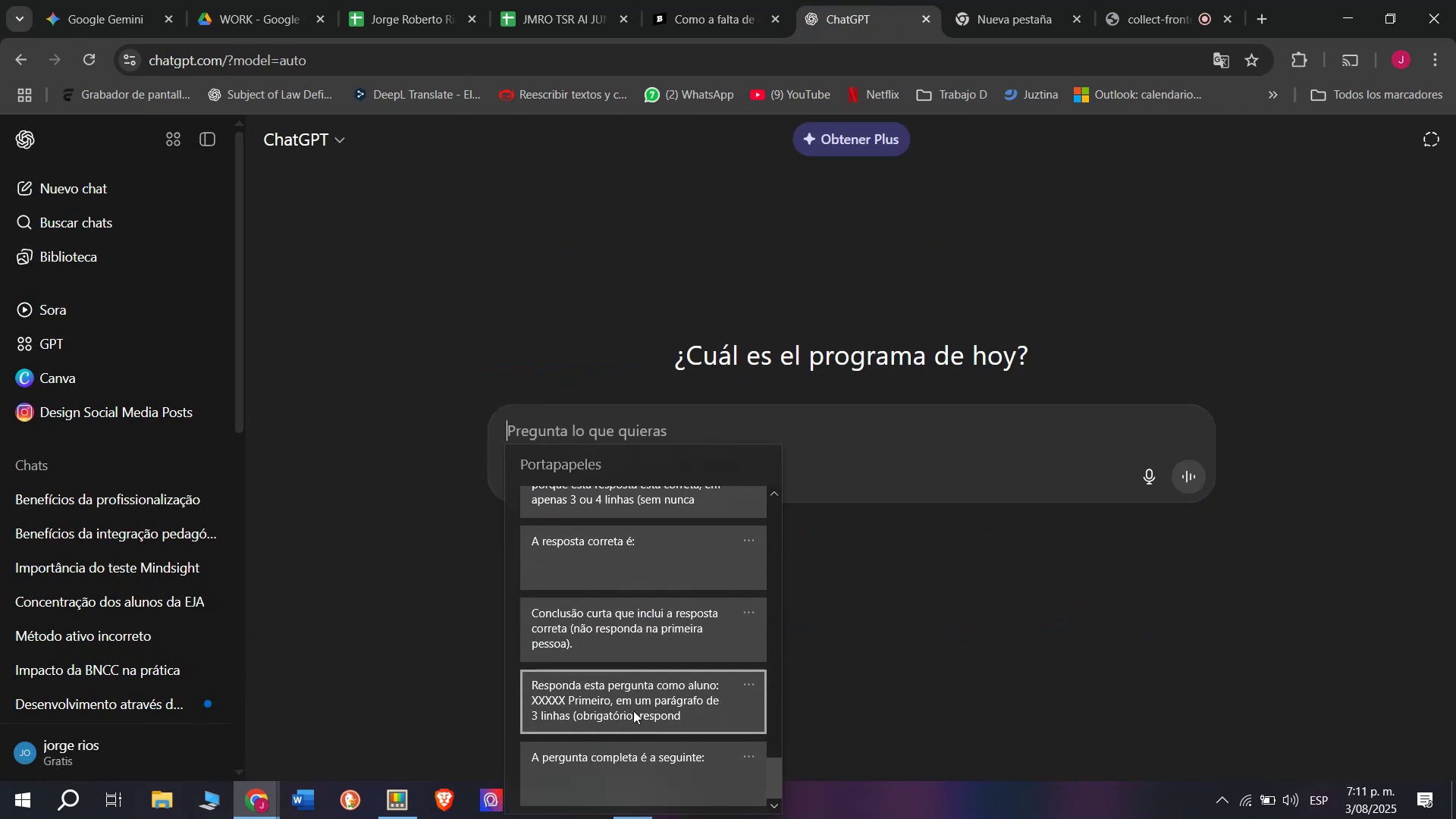 
key(Control+ControlLeft)
 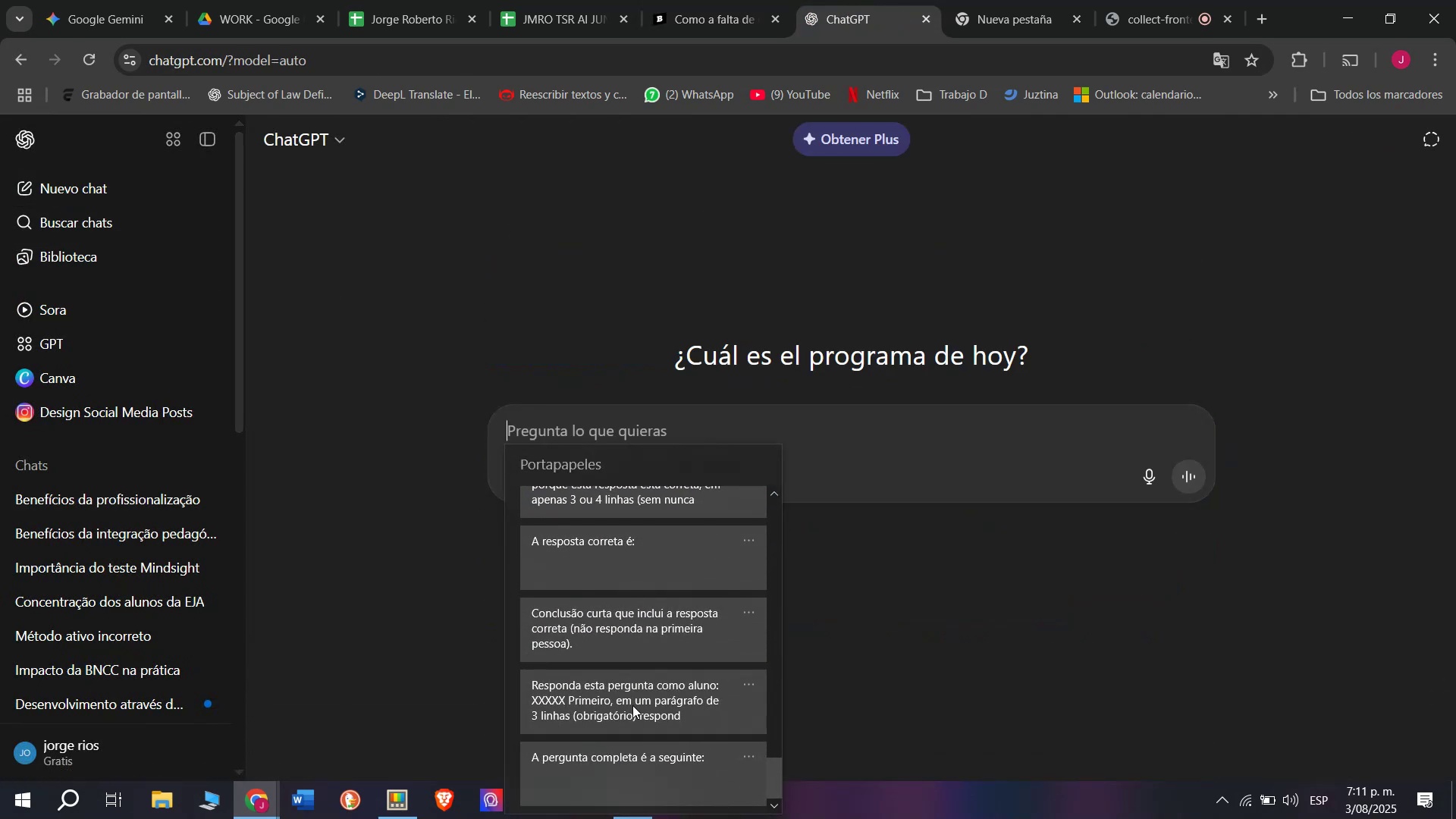 
key(Control+V)
 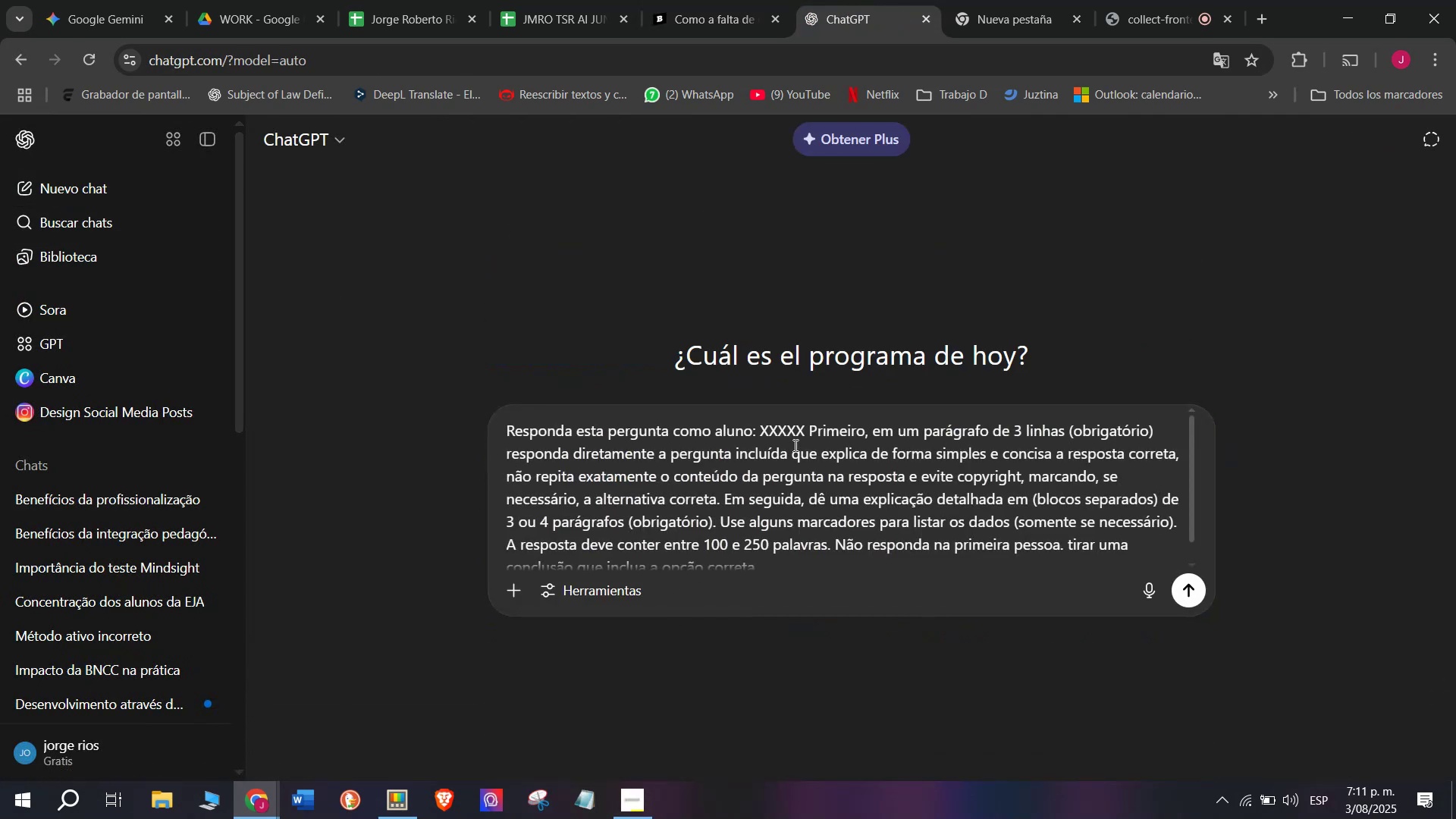 
left_click_drag(start_coordinate=[807, 424], to_coordinate=[761, 419])
 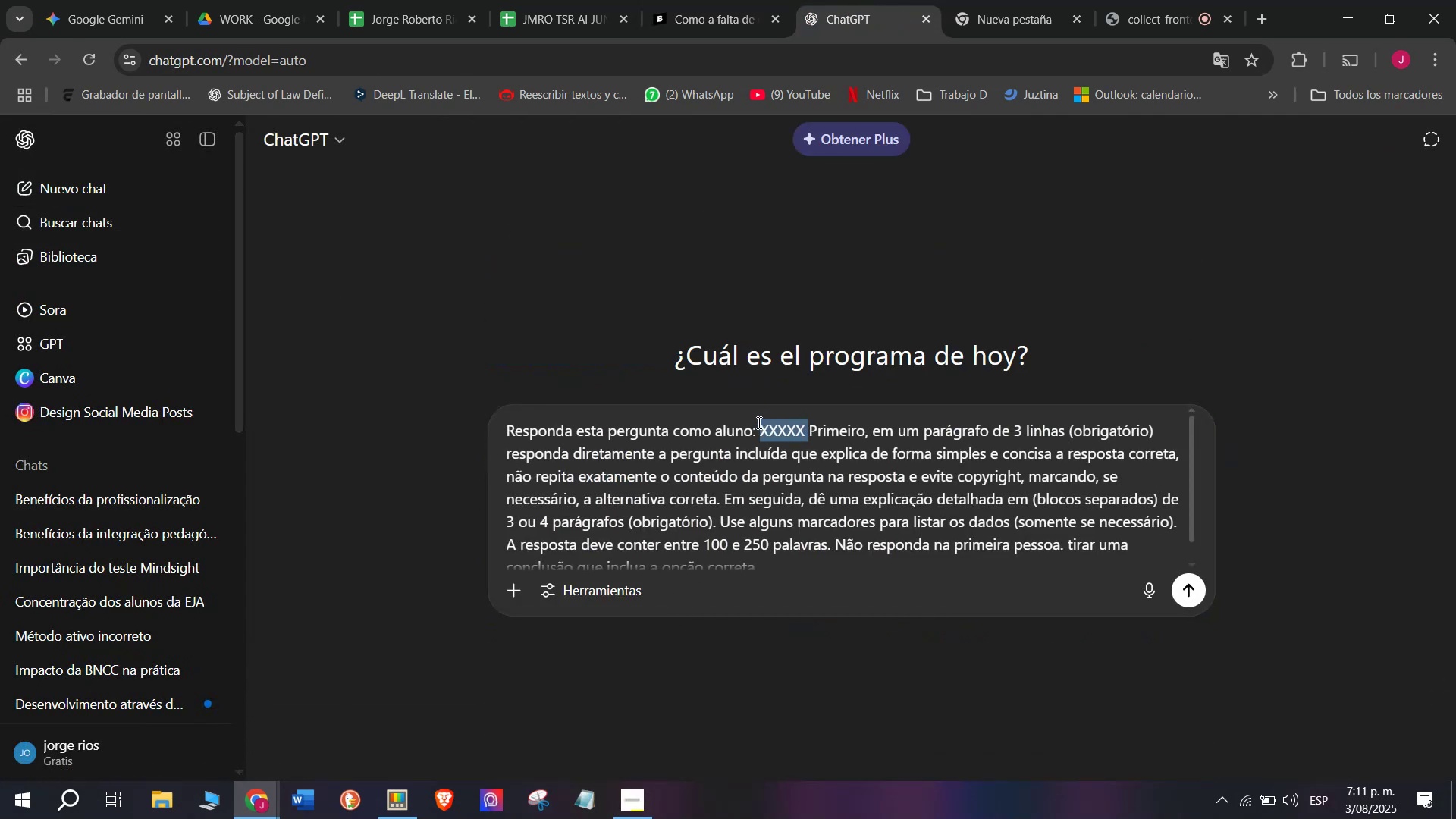 
key(Meta+MetaLeft)
 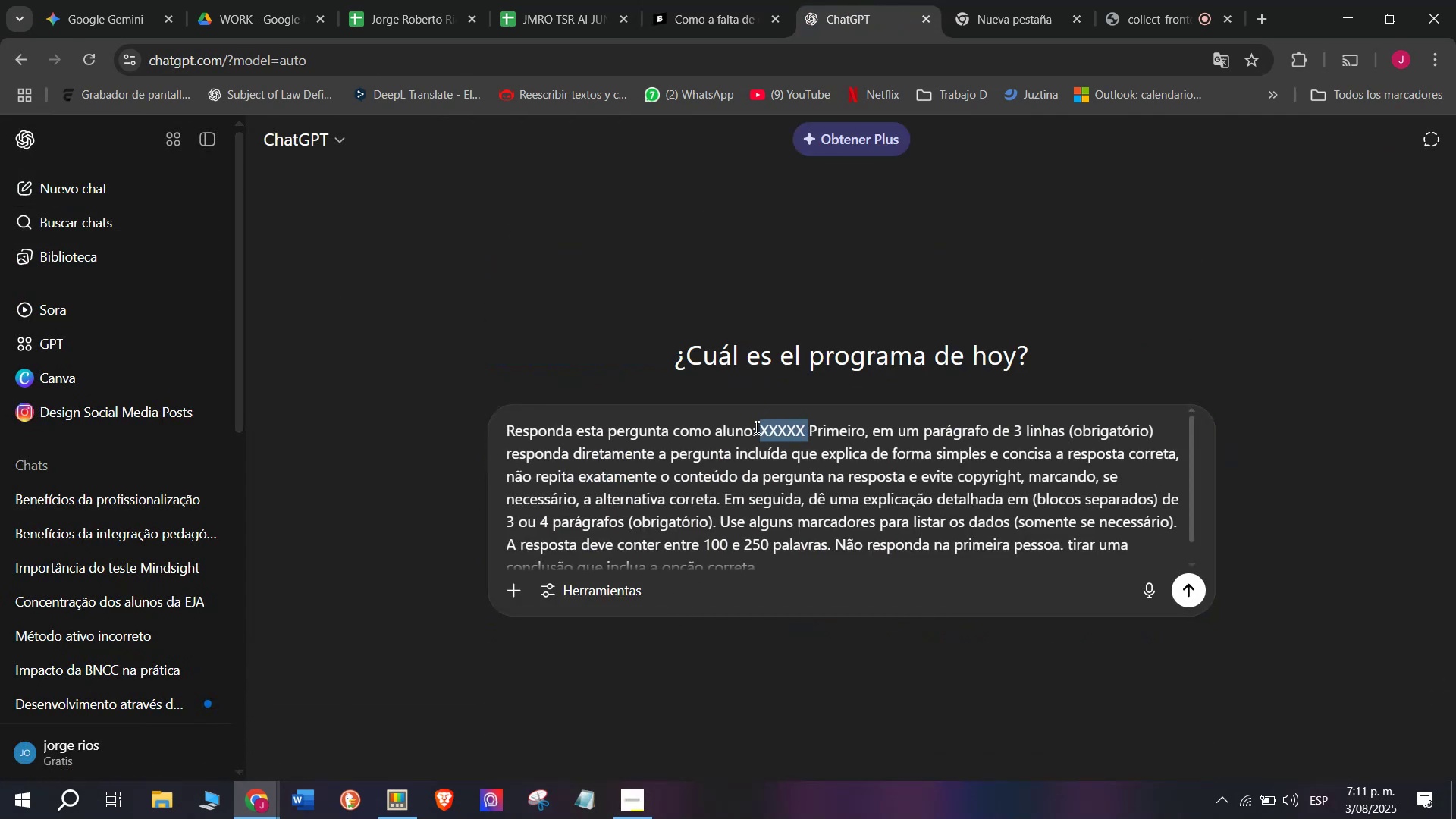 
key(Meta+V)
 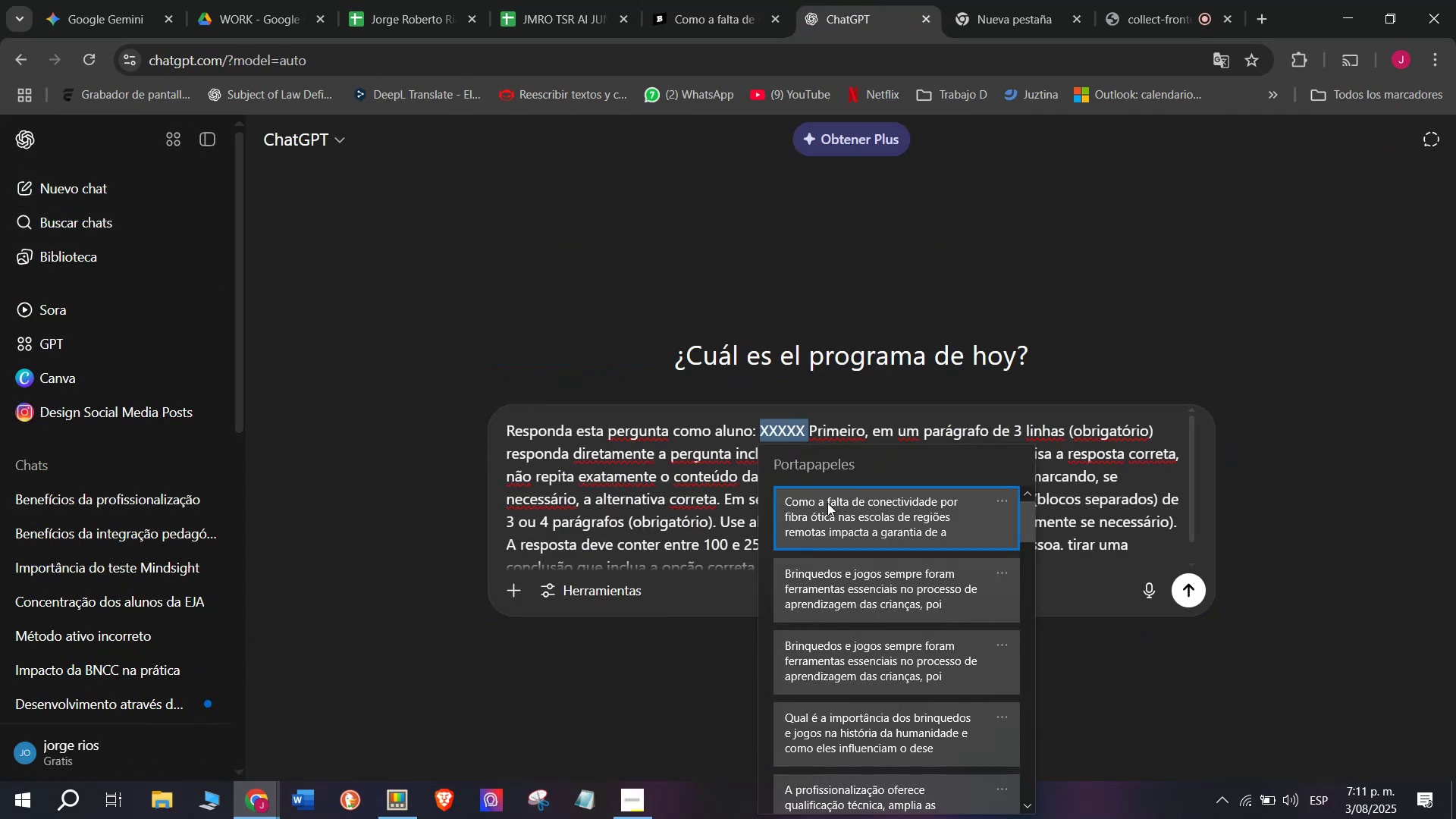 
left_click([830, 512])
 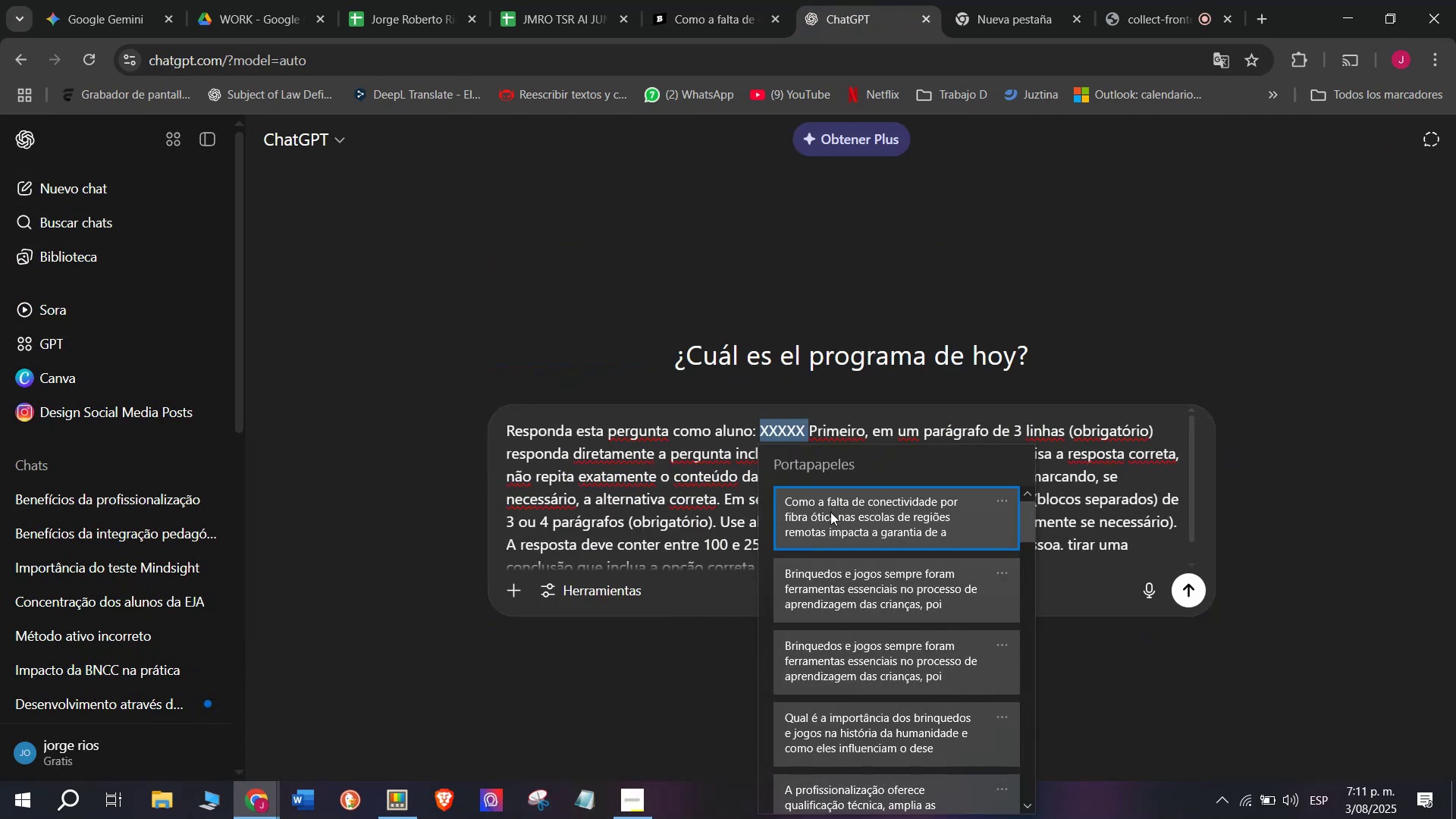 
key(Control+ControlLeft)
 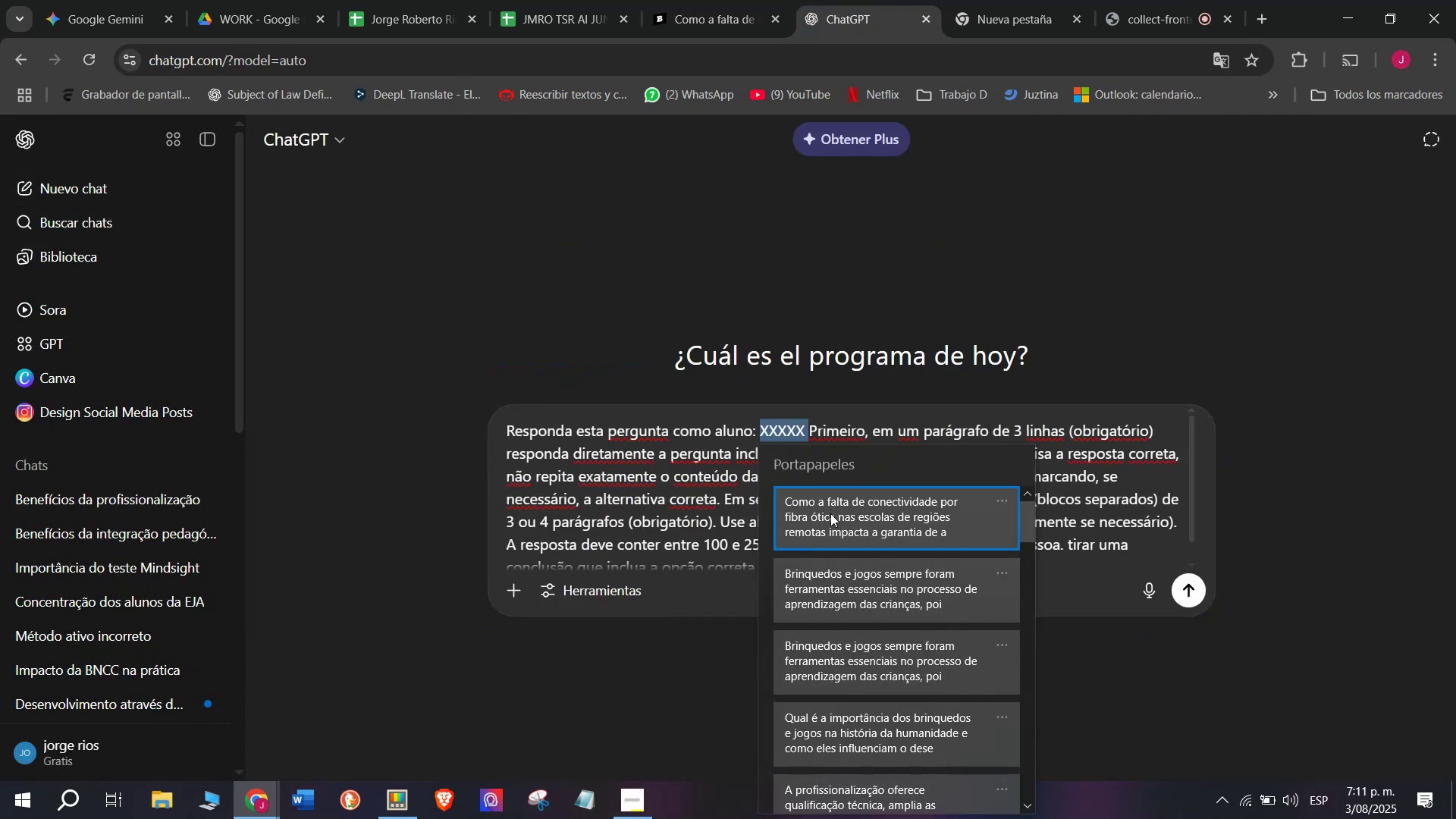 
key(Control+V)
 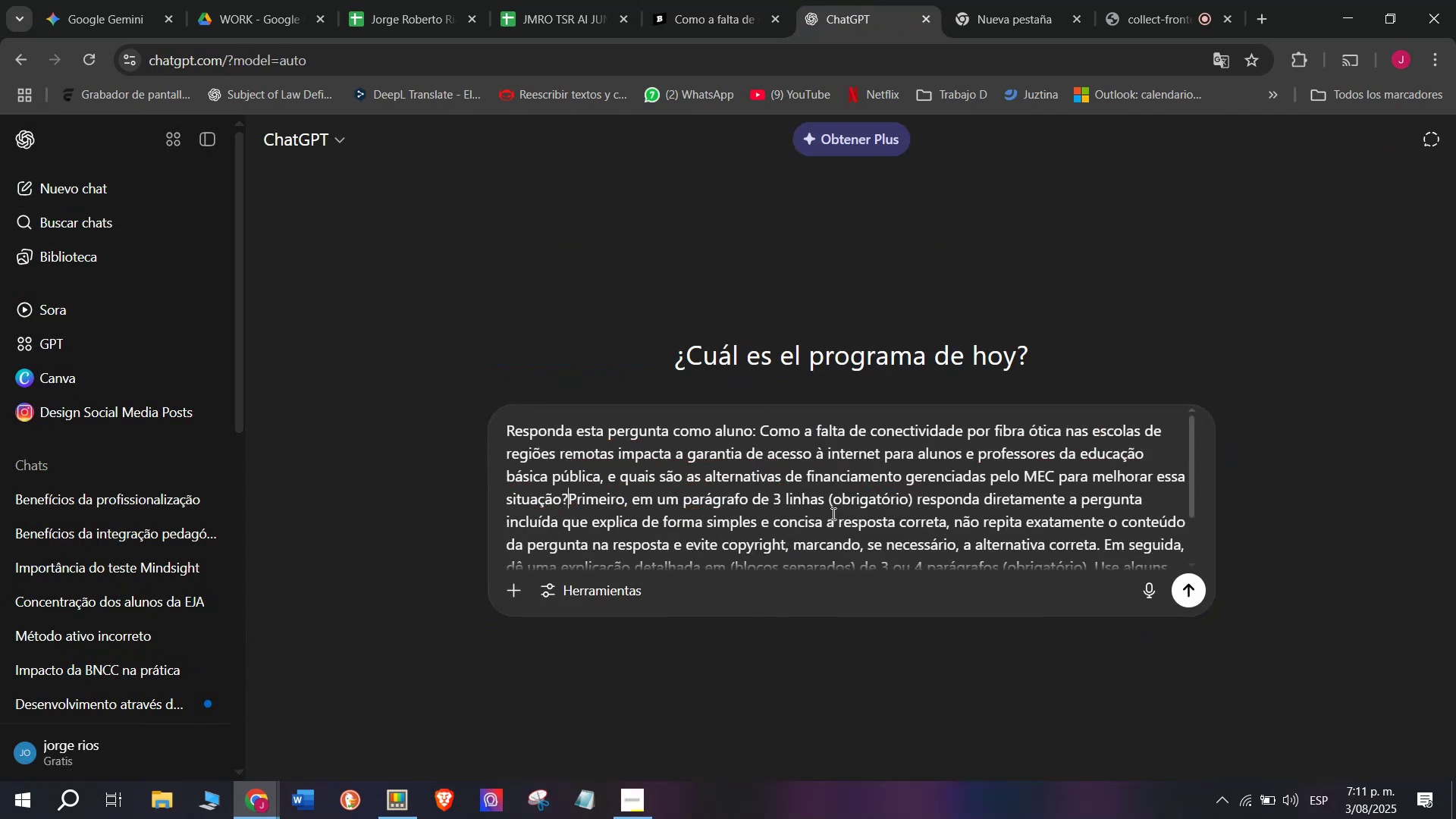 
key(Enter)
 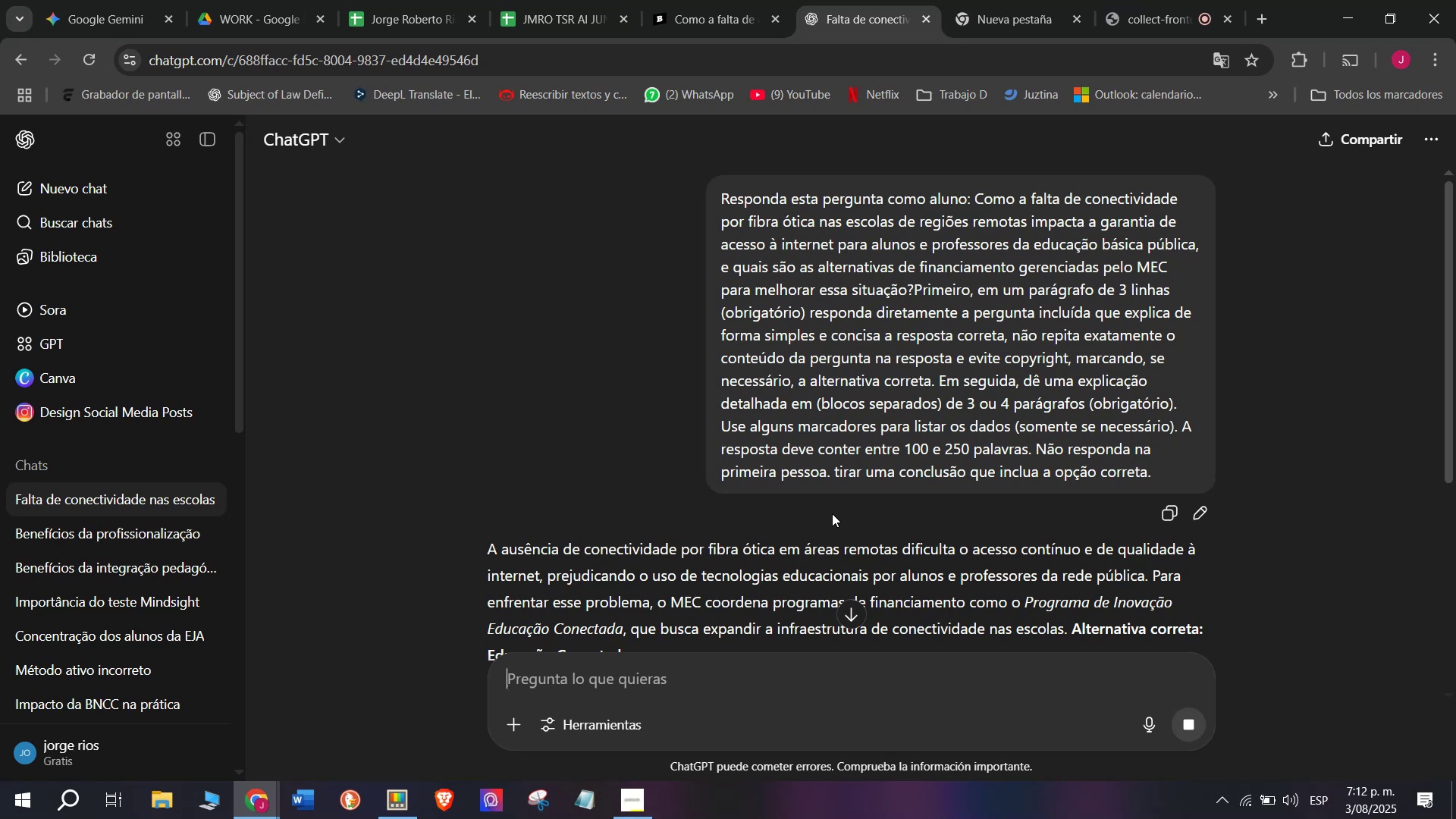 
wait(5.85)
 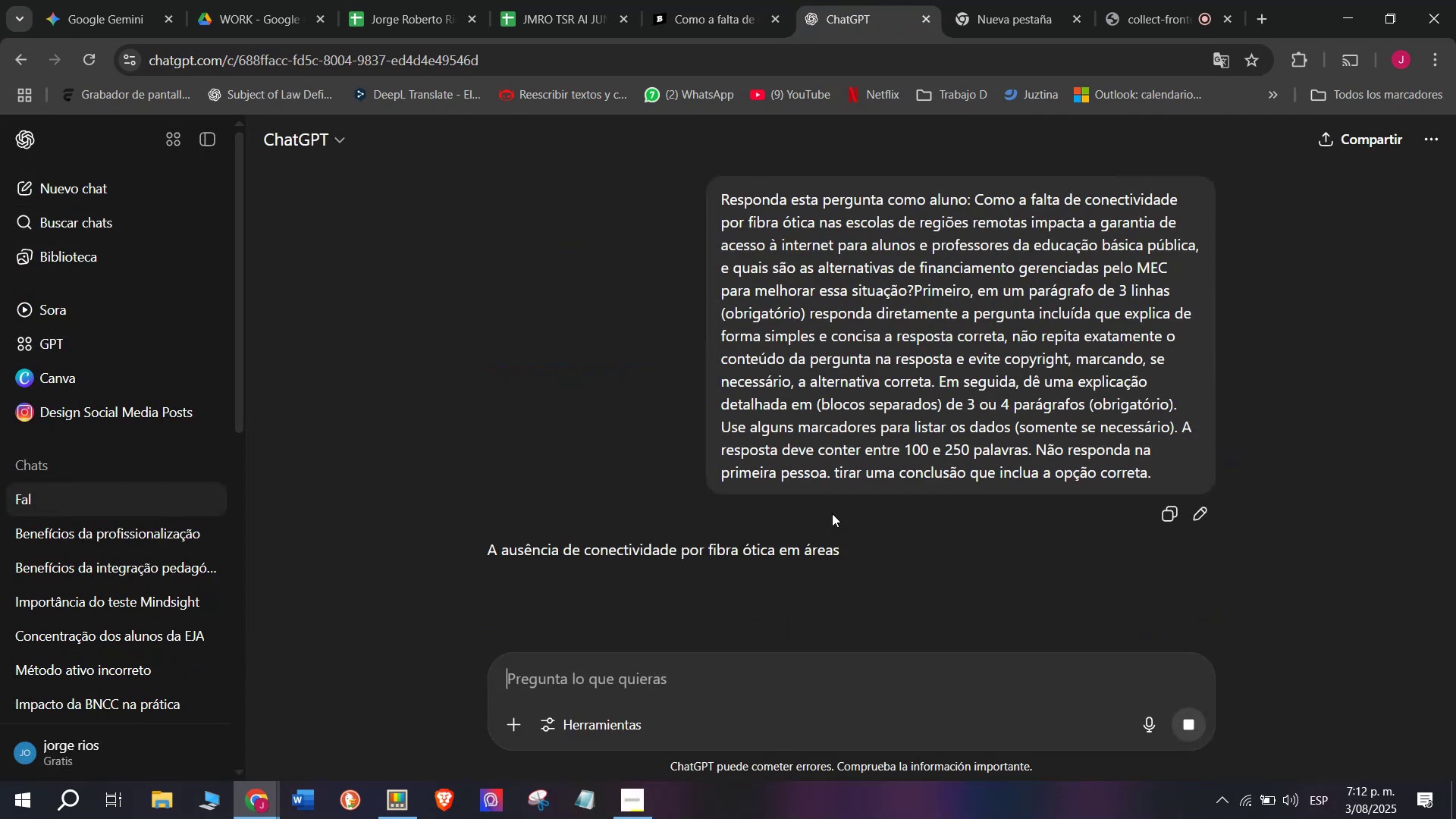 
scroll: coordinate [827, 497], scroll_direction: down, amount: 1.0
 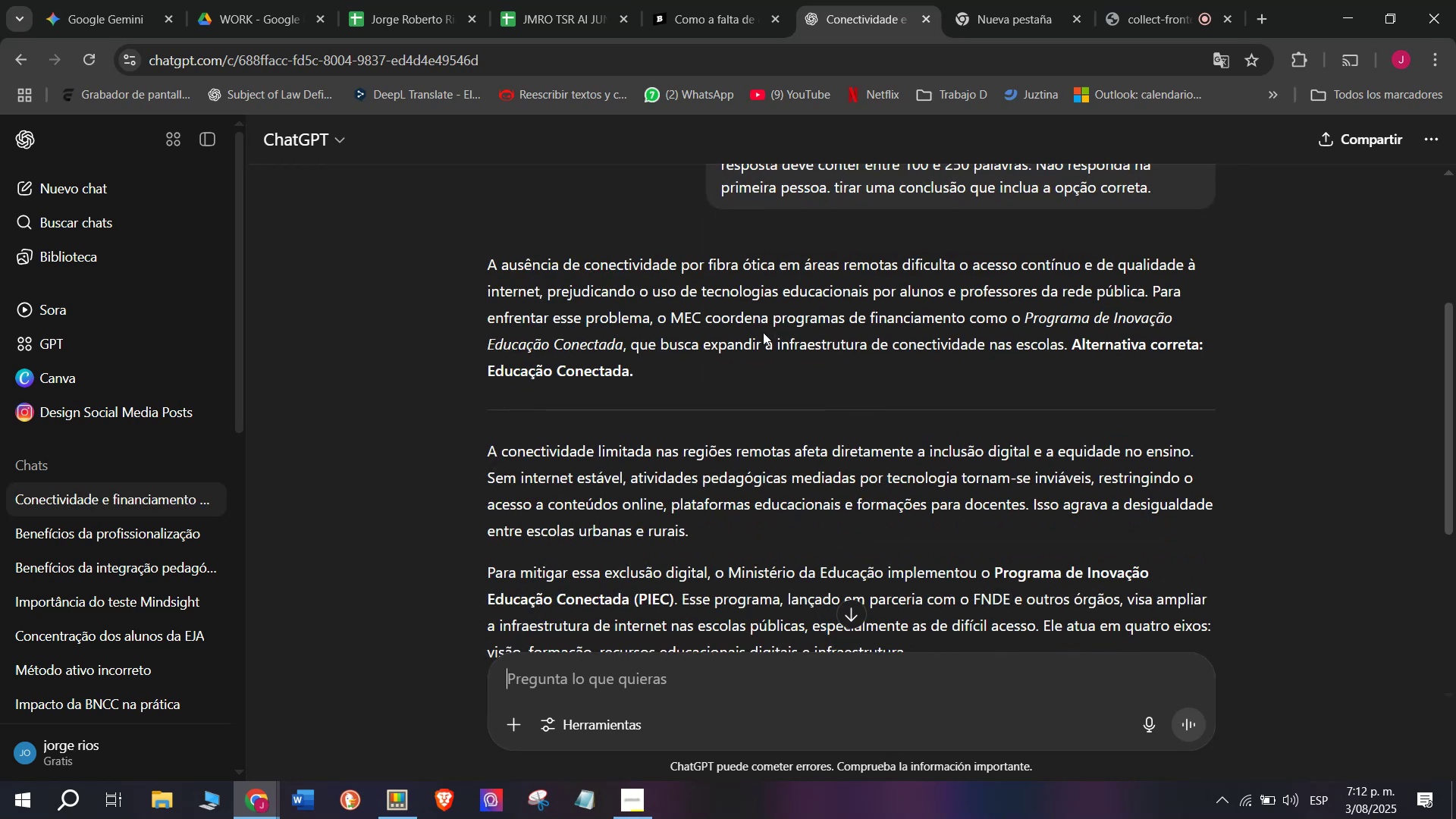 
left_click_drag(start_coordinate=[475, 259], to_coordinate=[1019, 453])
 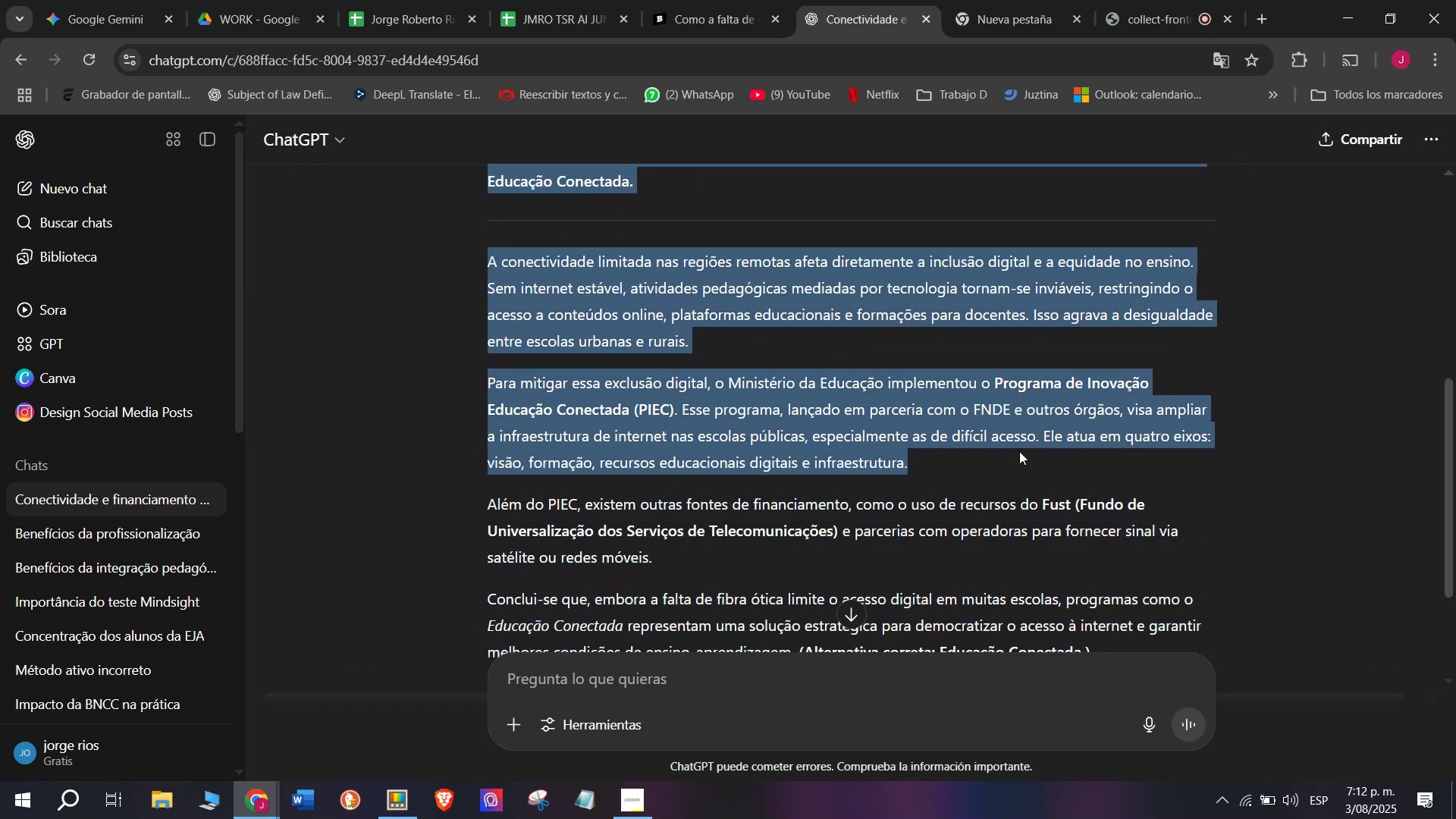 
key(Control+C)
 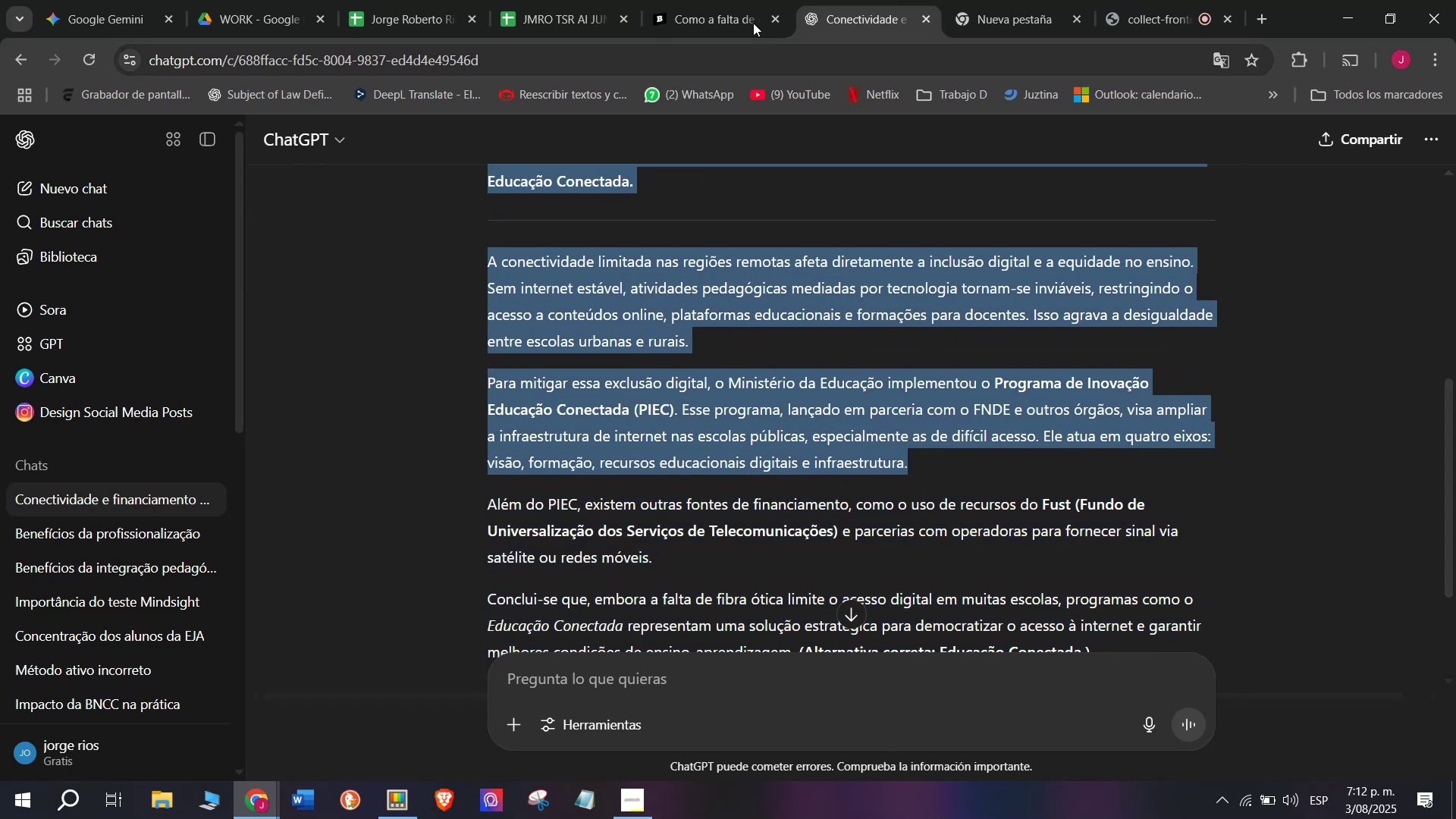 
left_click([707, 0])
 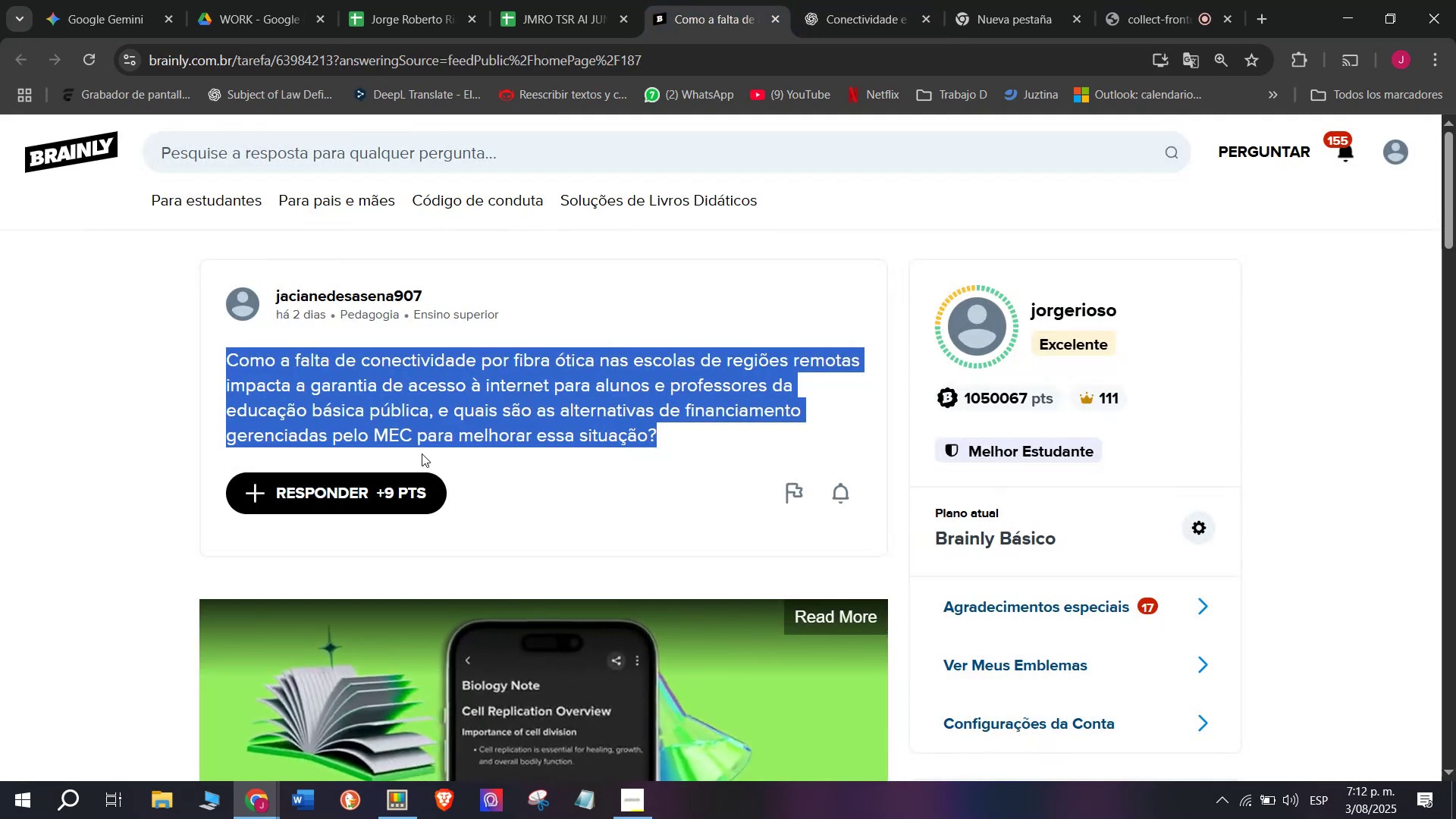 
left_click([397, 487])
 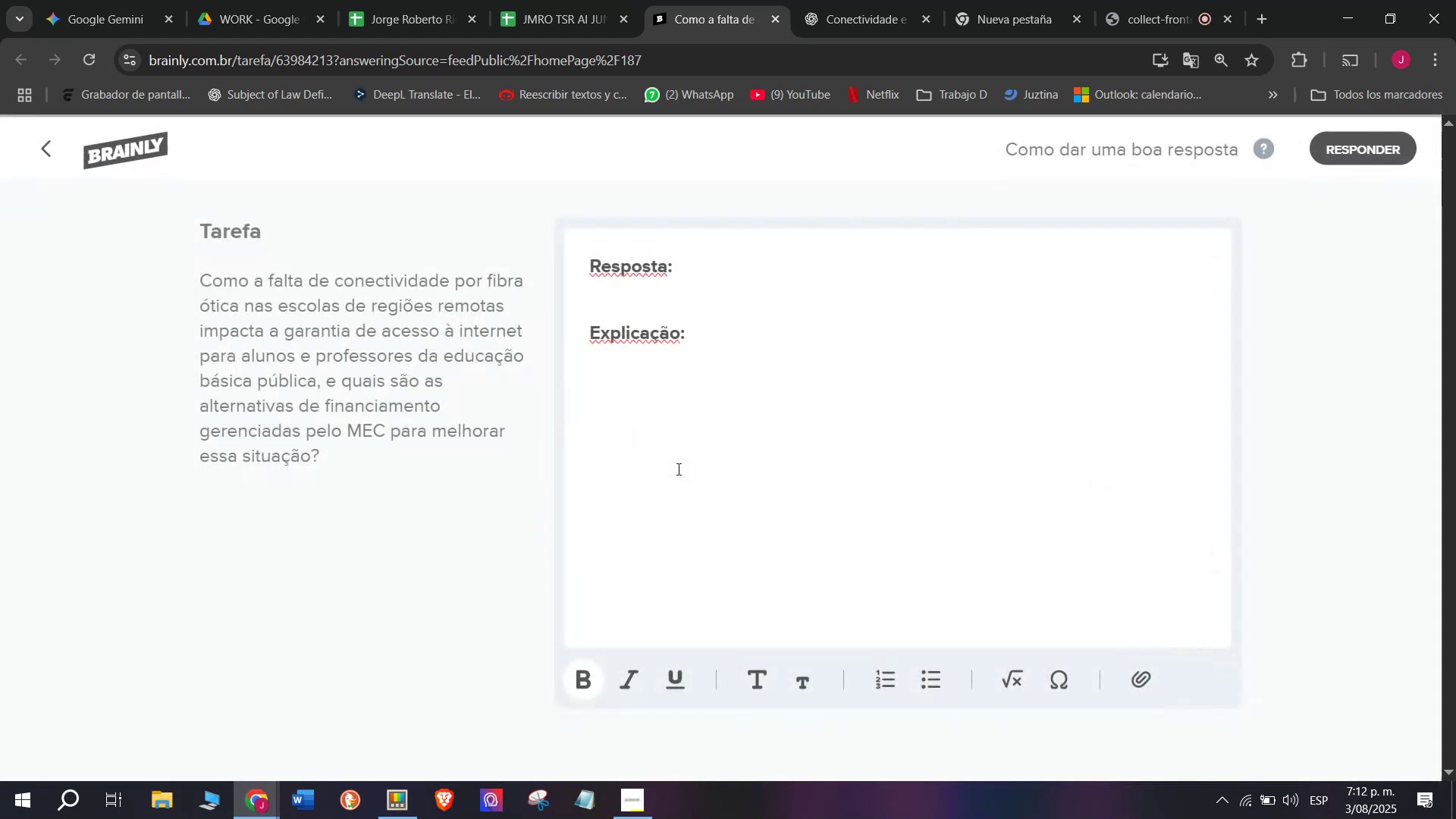 
left_click_drag(start_coordinate=[666, 436], to_coordinate=[447, 231])
 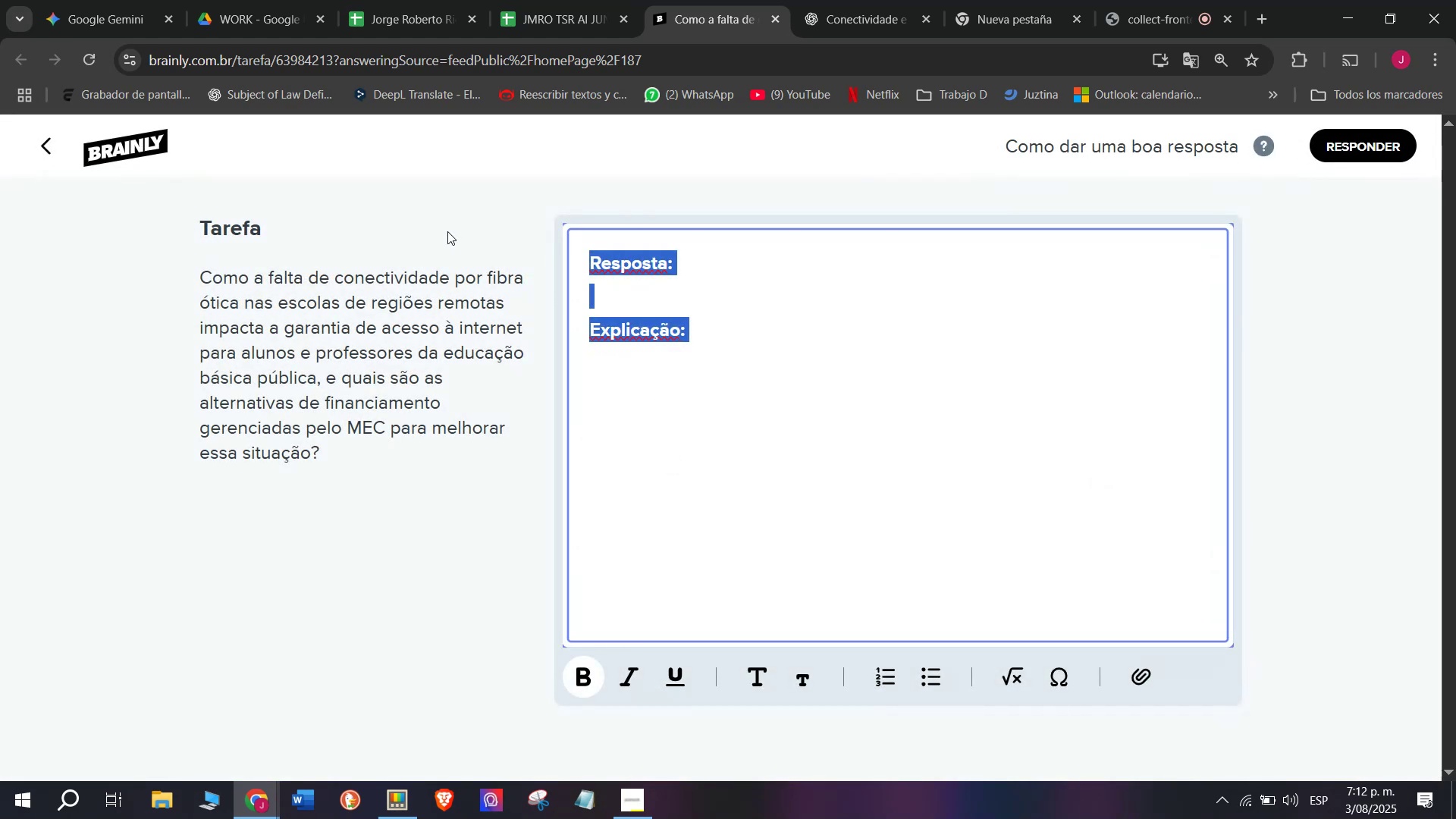 
key(Meta+MetaLeft)
 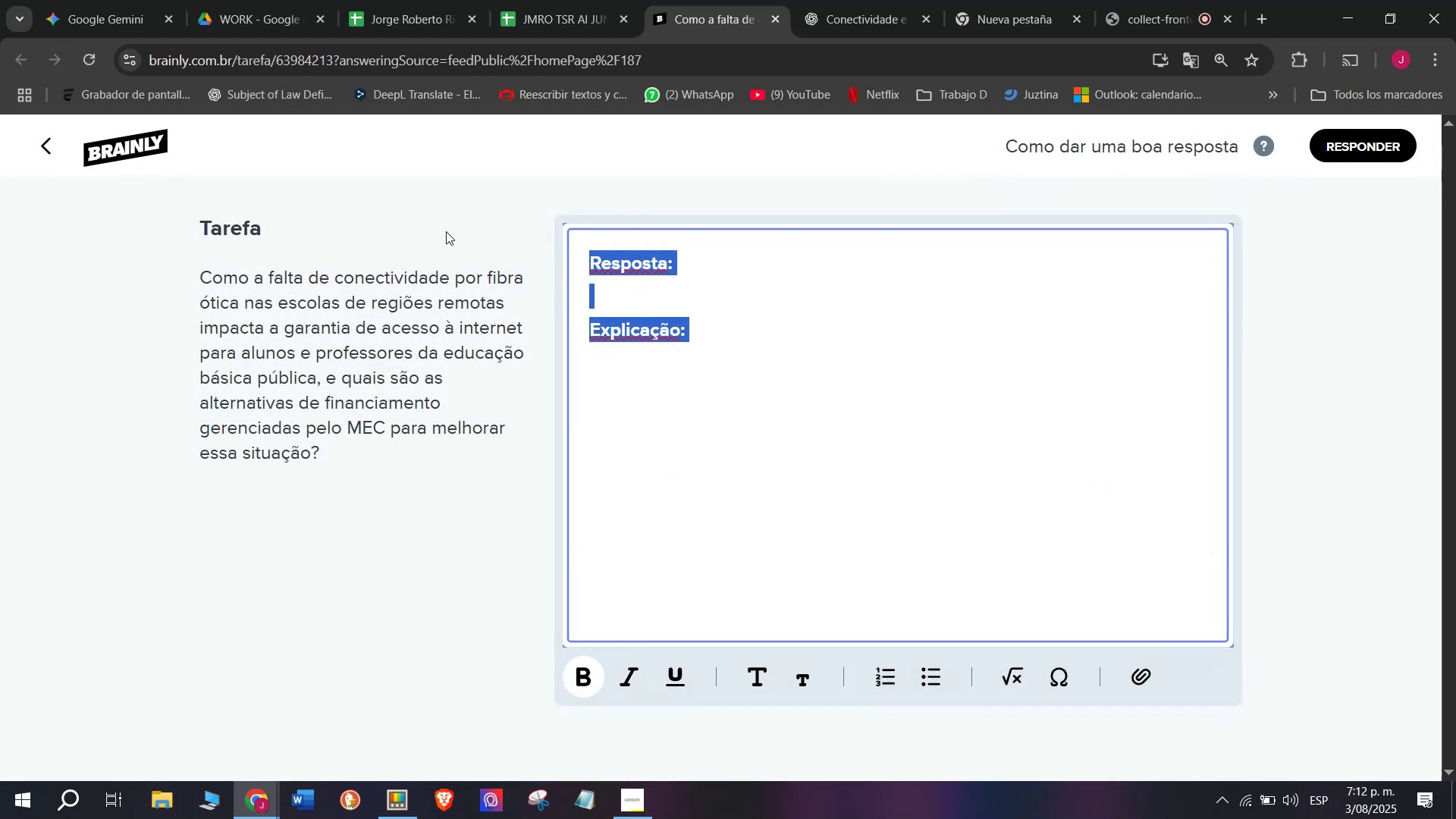 
key(Meta+V)
 